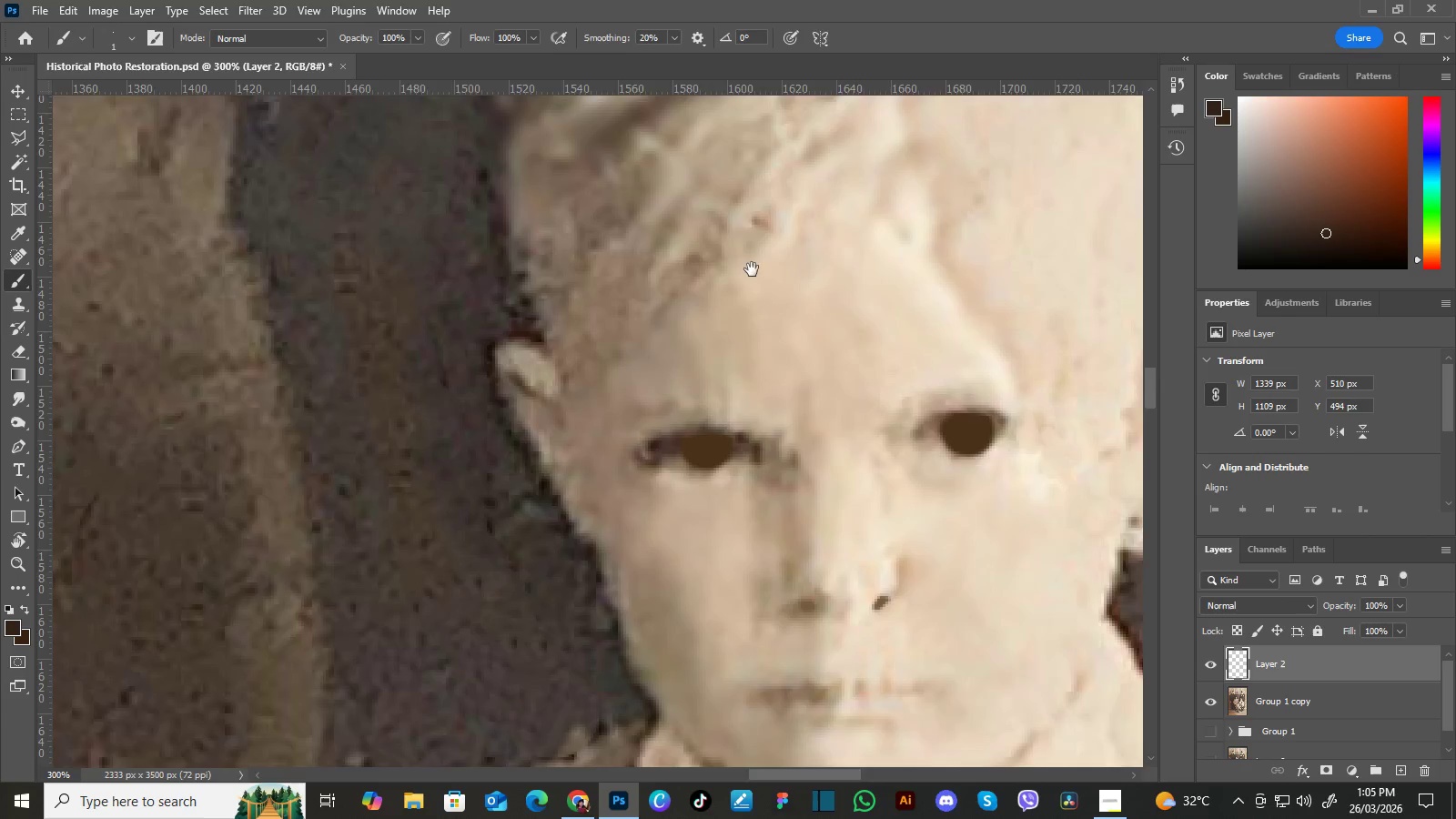 
left_click_drag(start_coordinate=[868, 323], to_coordinate=[721, 258])
 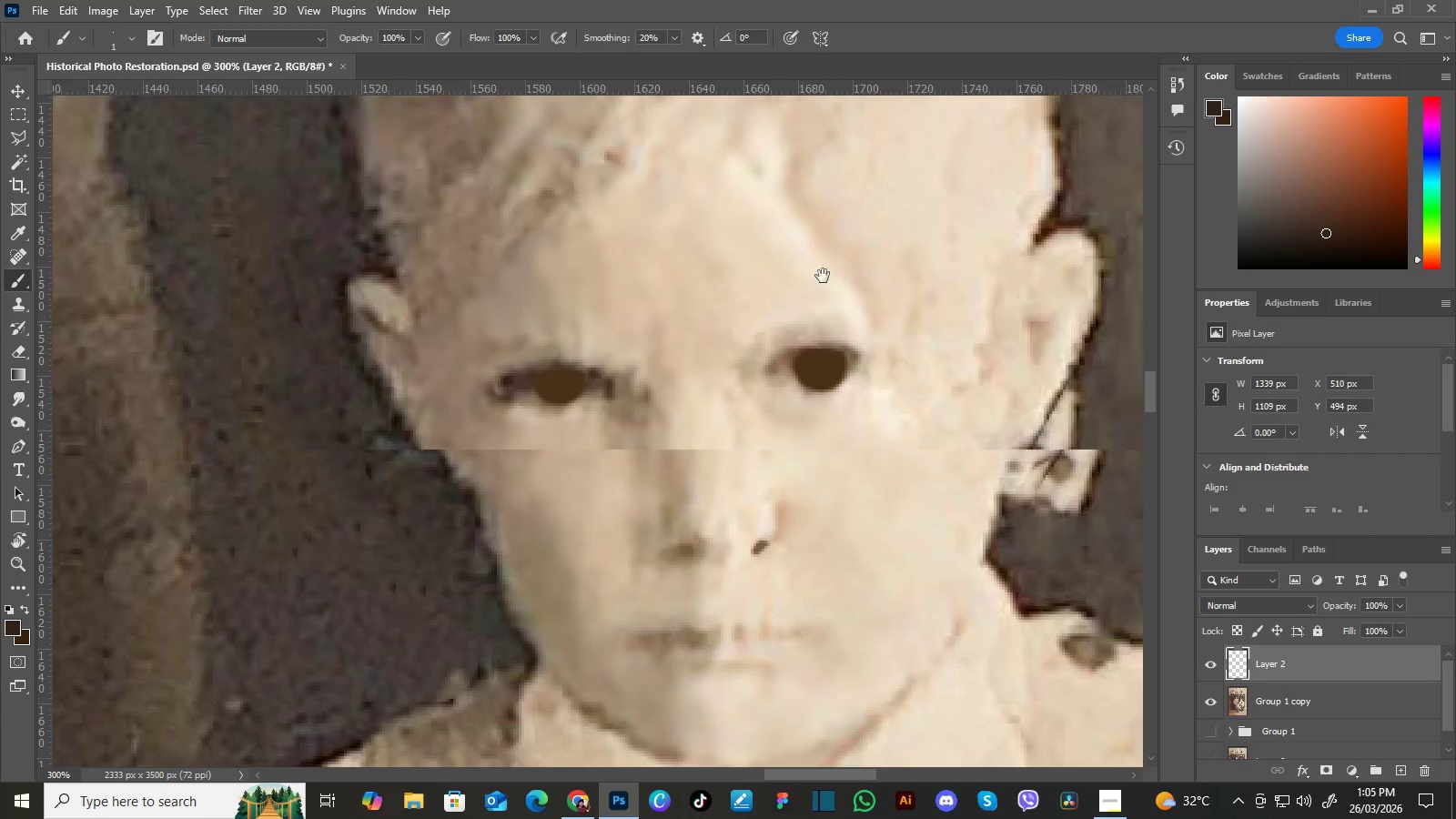 
left_click_drag(start_coordinate=[826, 273], to_coordinate=[795, 248])
 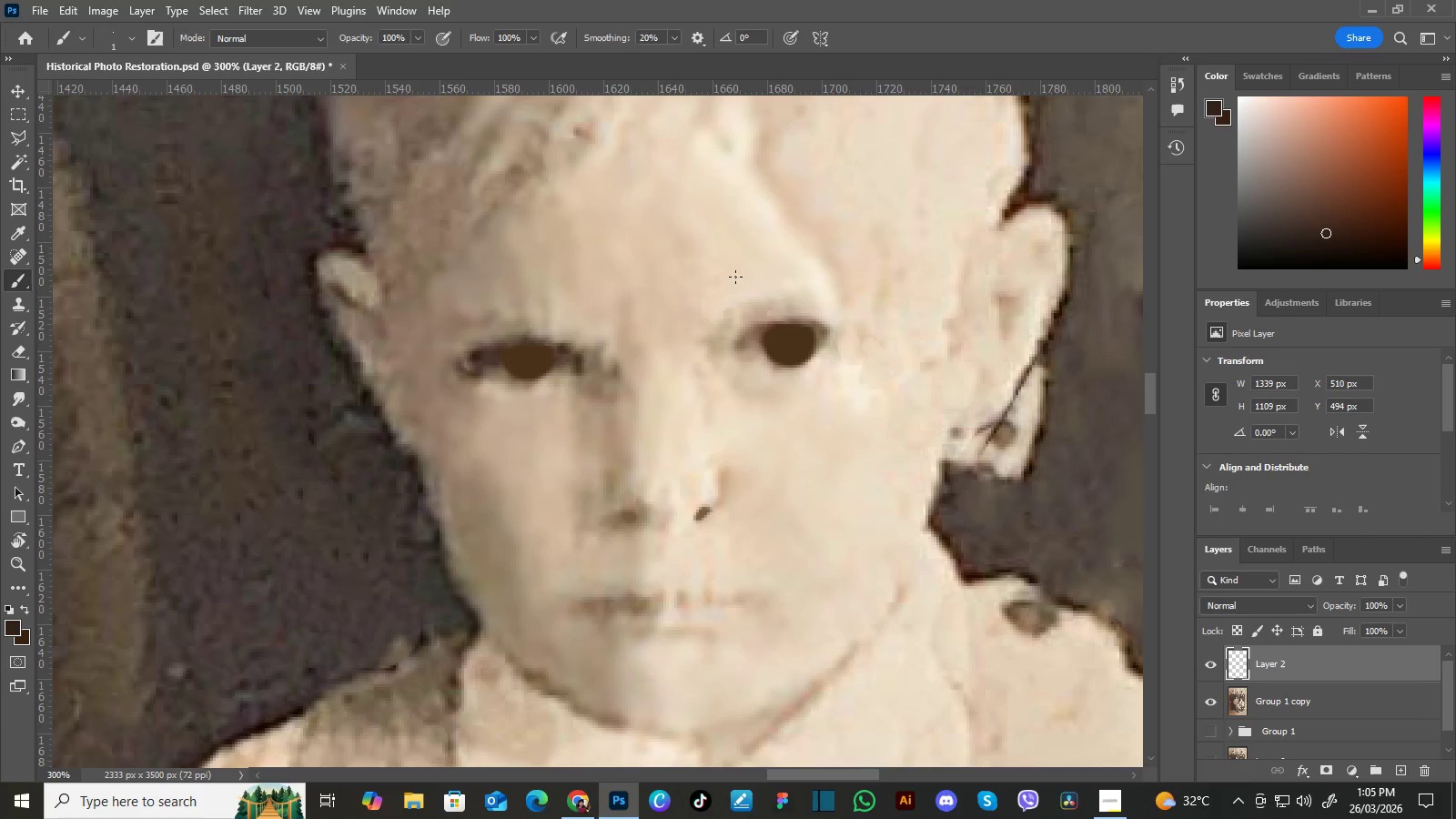 
key(I)
 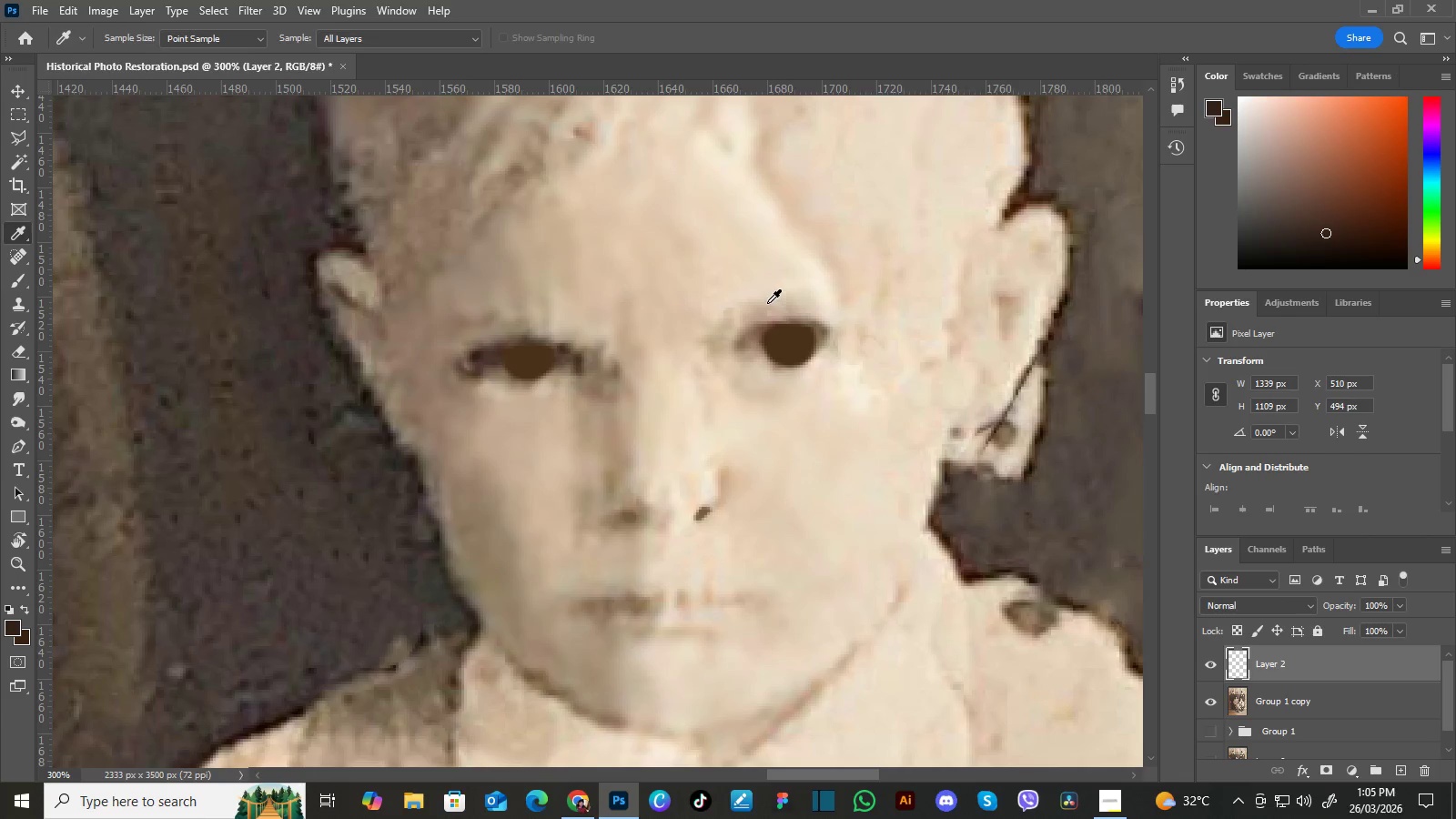 
left_click([763, 309])
 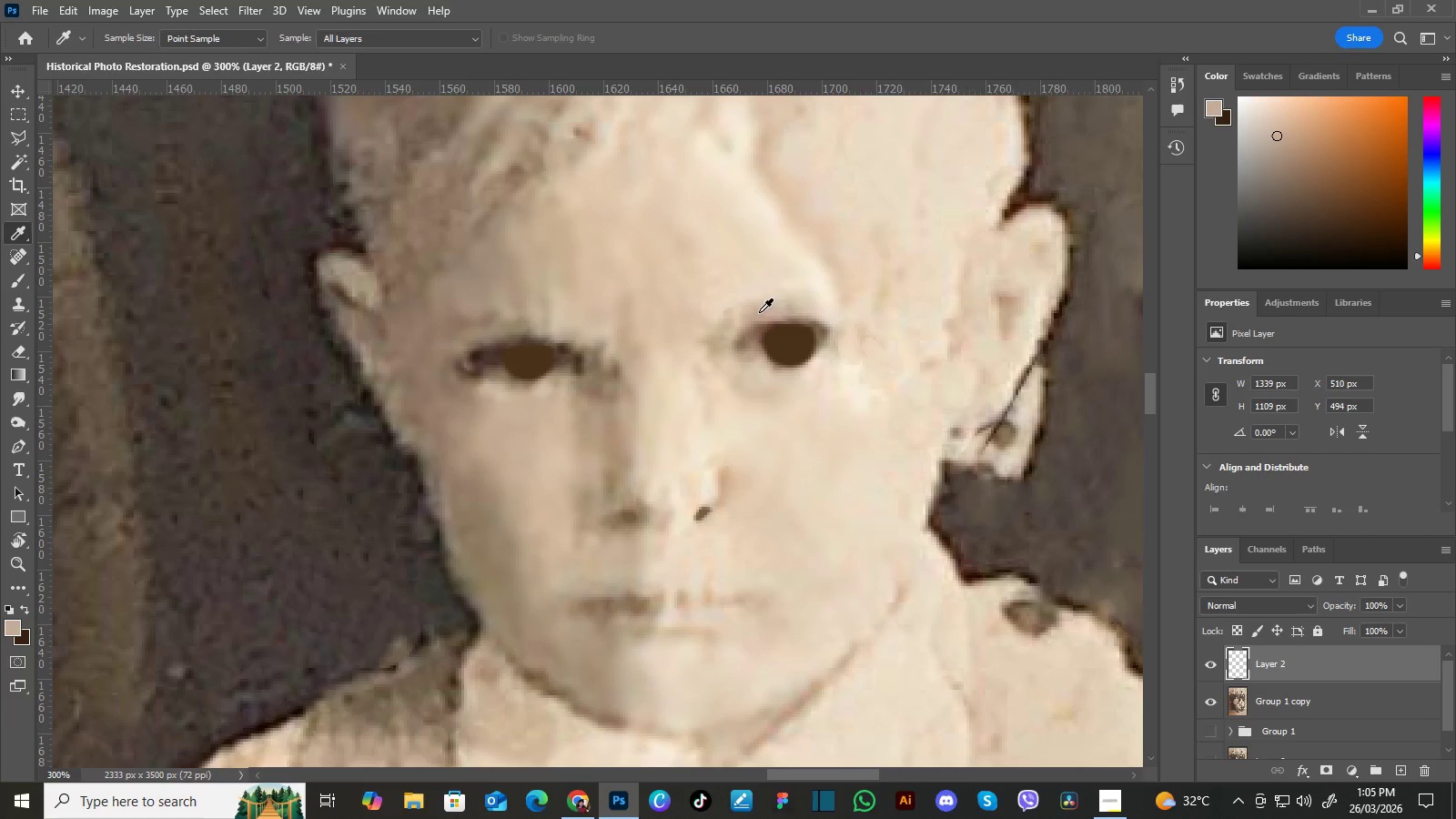 
left_click_drag(start_coordinate=[763, 309], to_coordinate=[757, 311])
 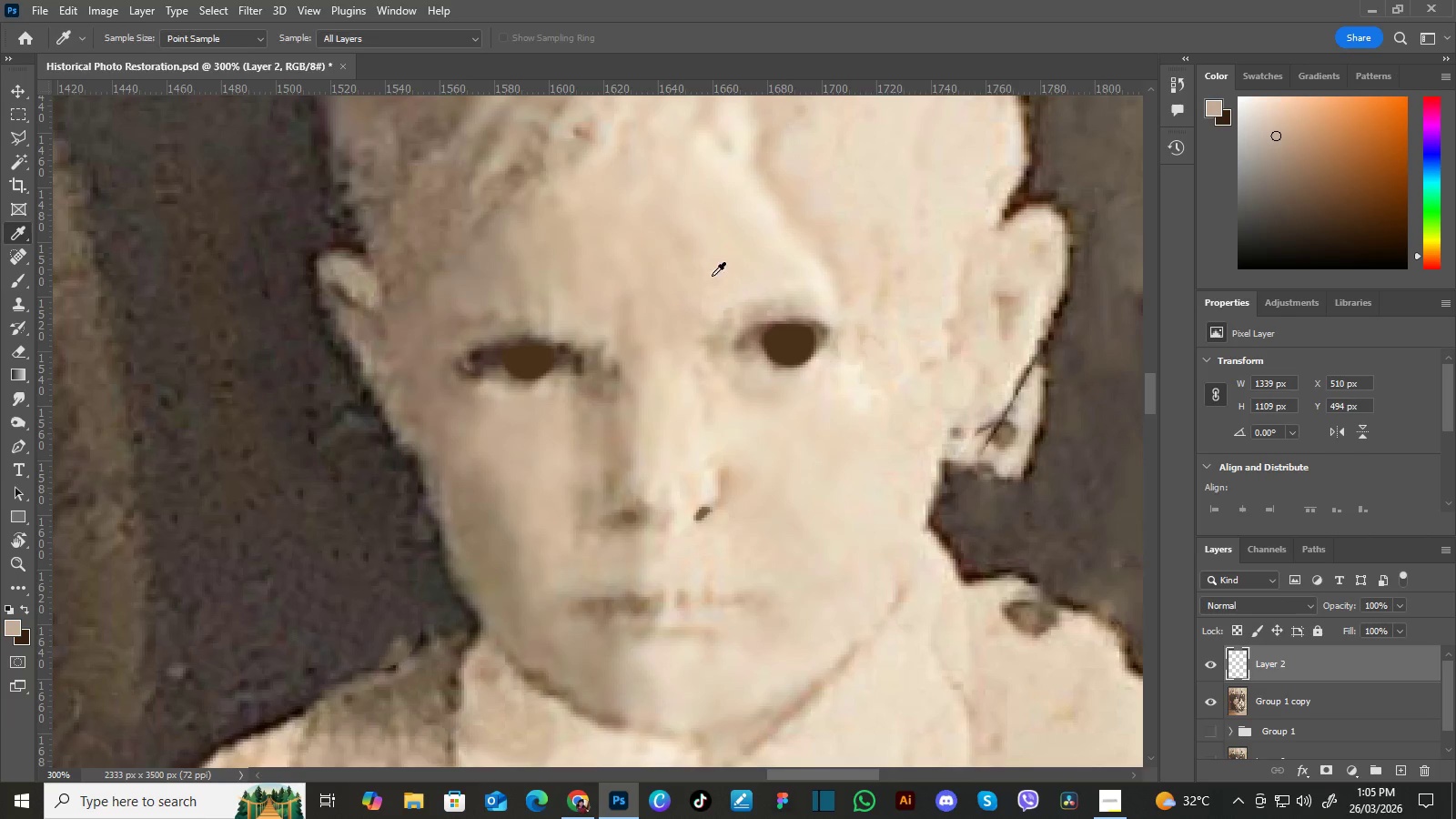 
key(B)
 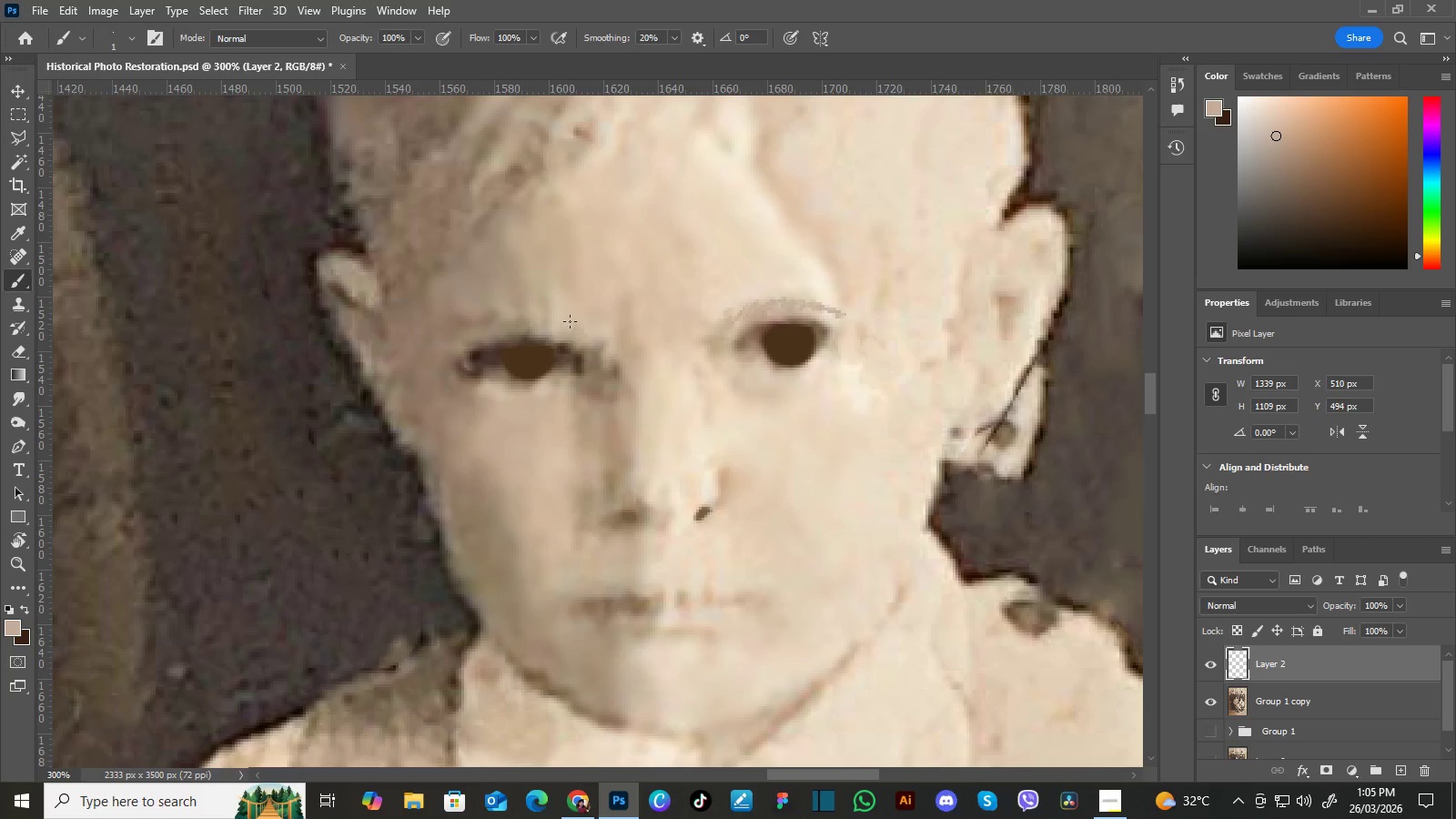 
wait(11.64)
 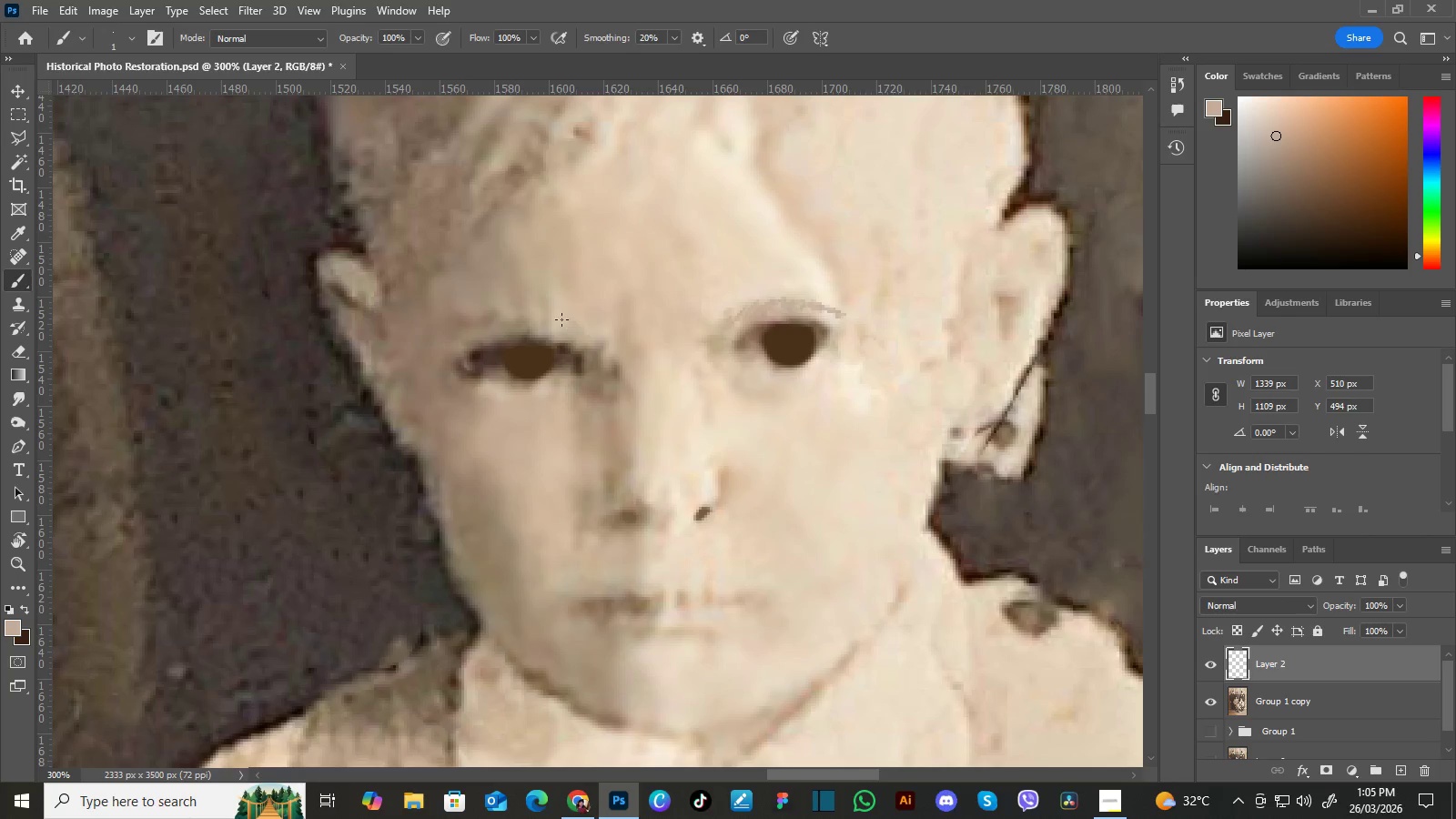 
key(Control+Z)
 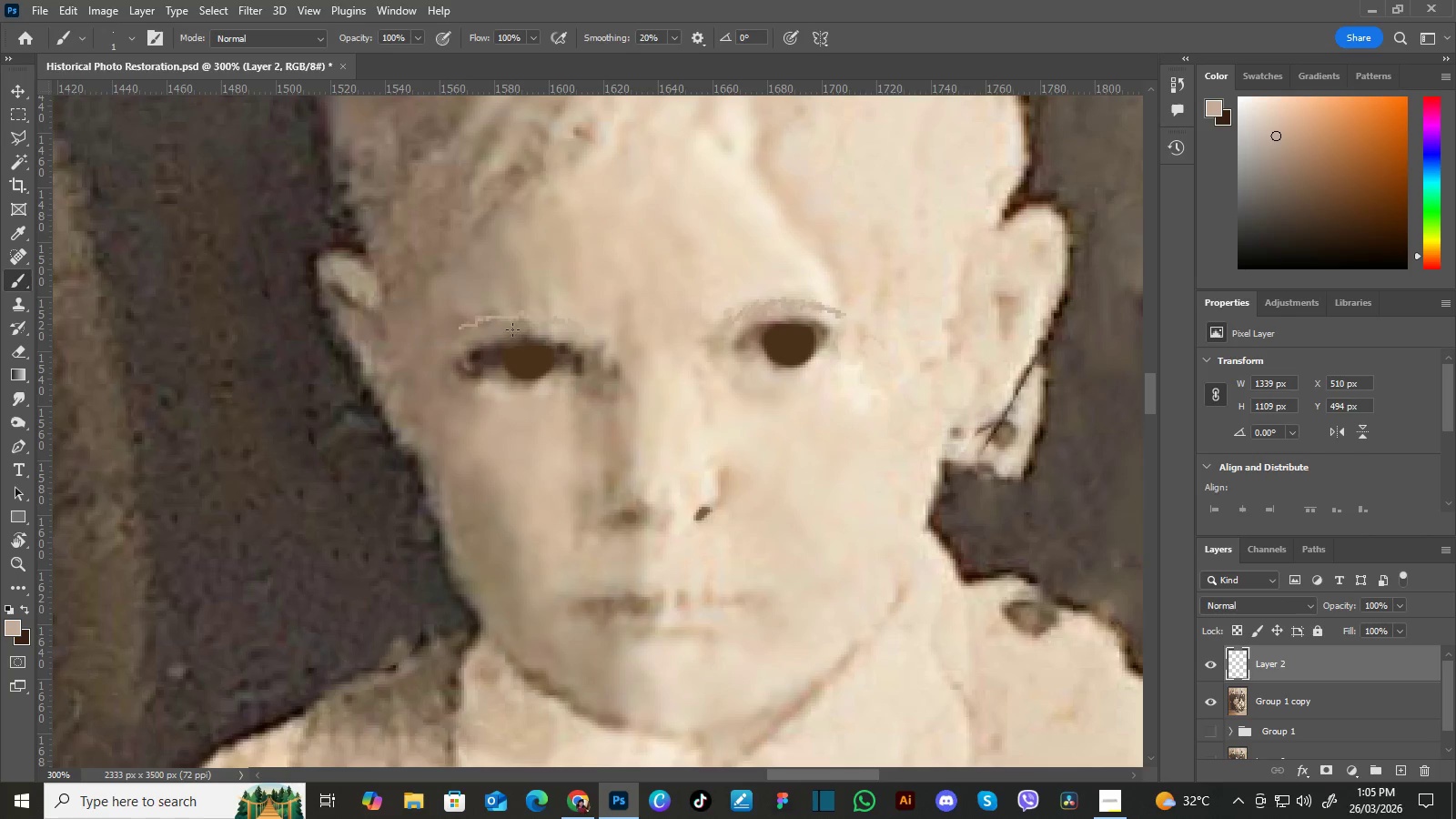 
key(Control+Z)
 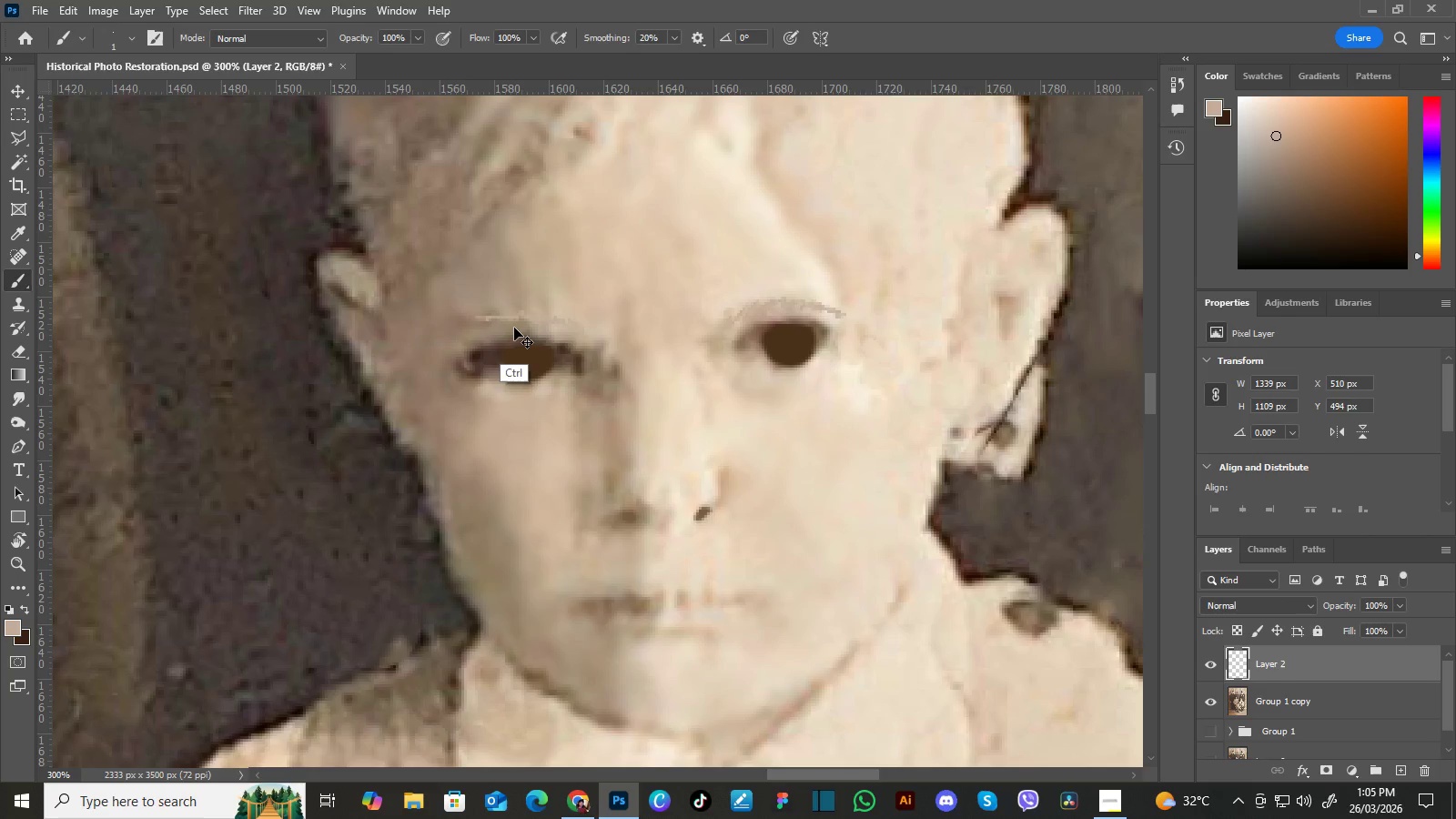 
key(Control+Z)
 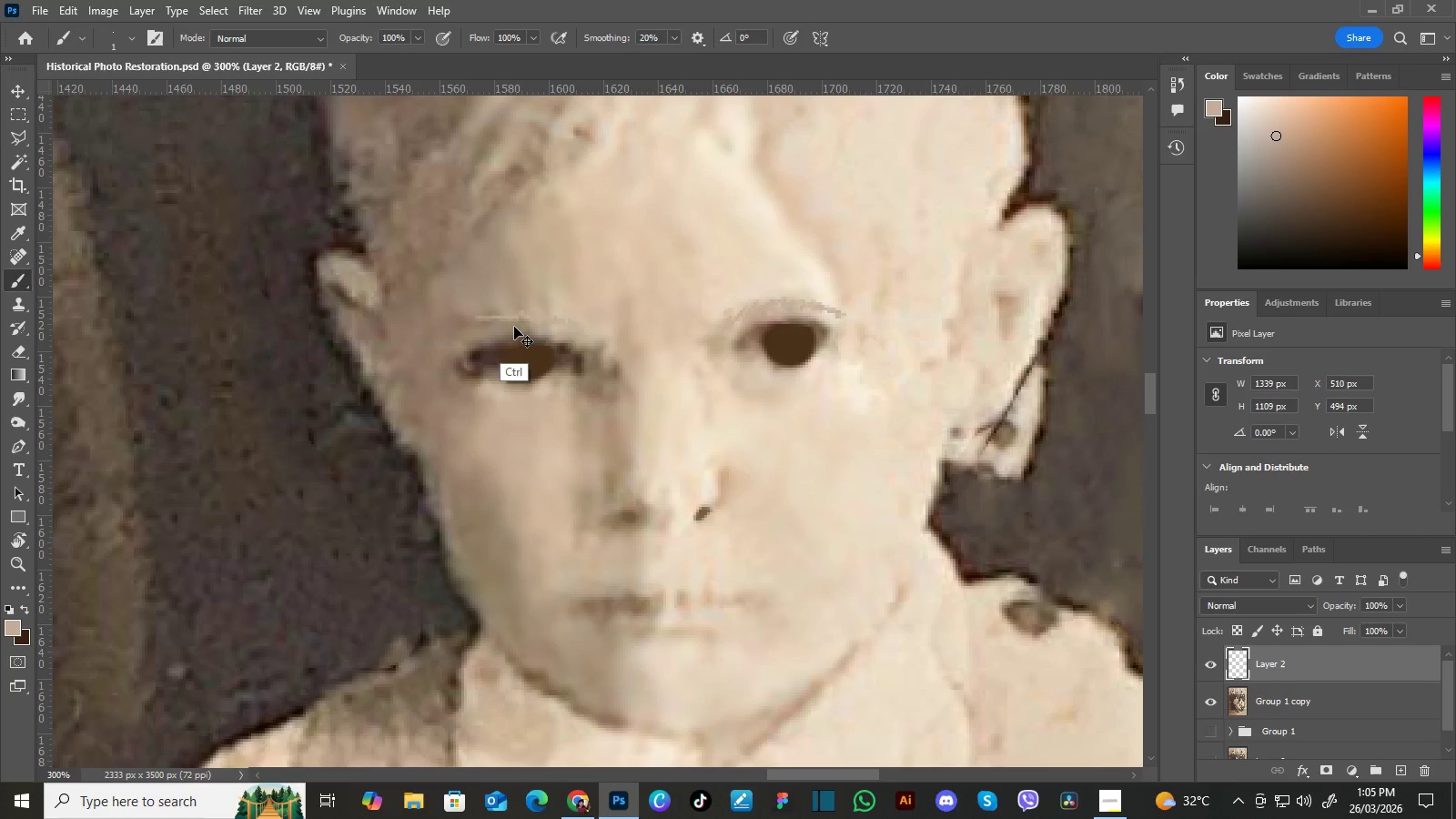 
key(Control+Z)
 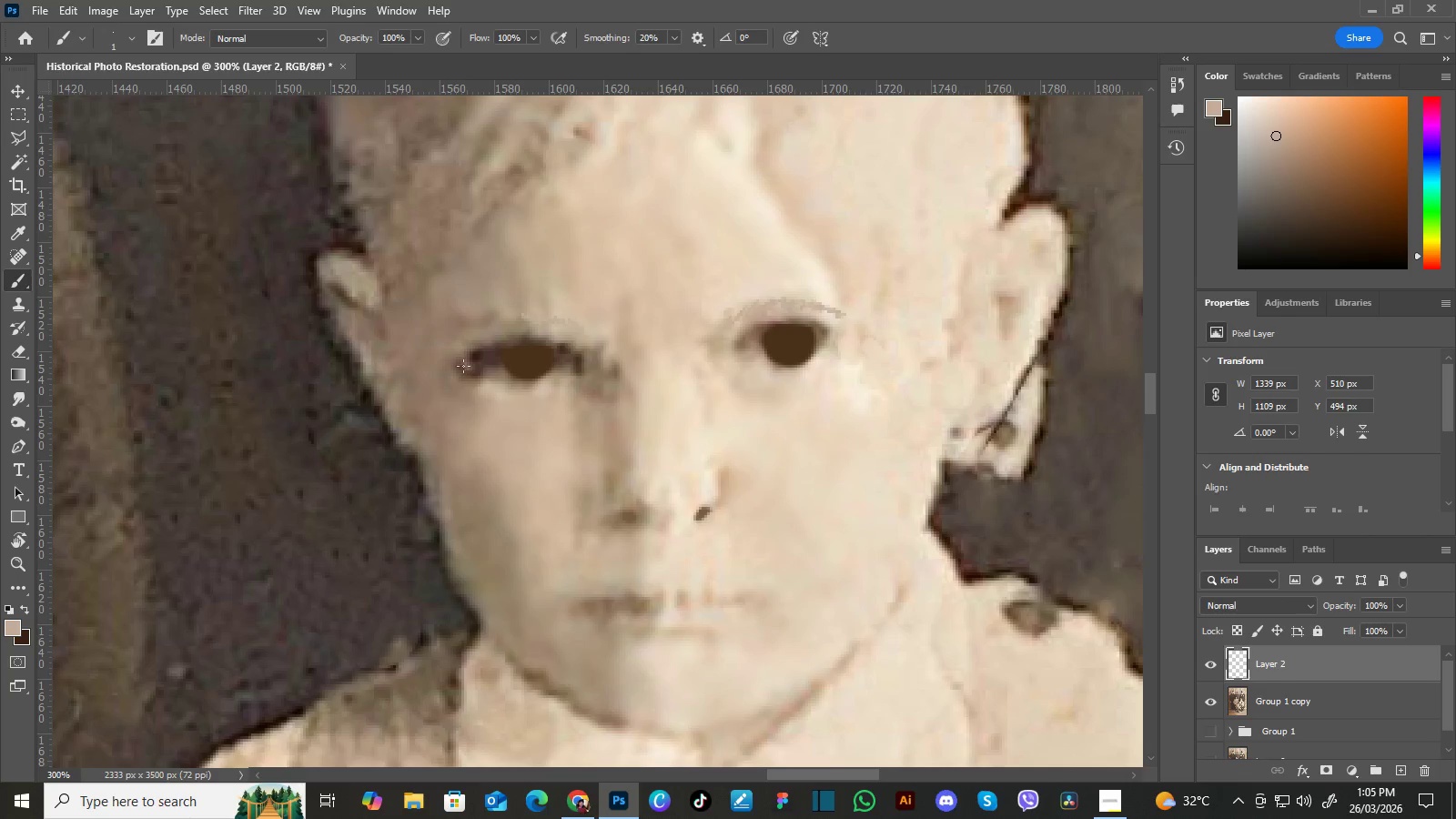 
hold_key(key=Space, duration=1.5)
 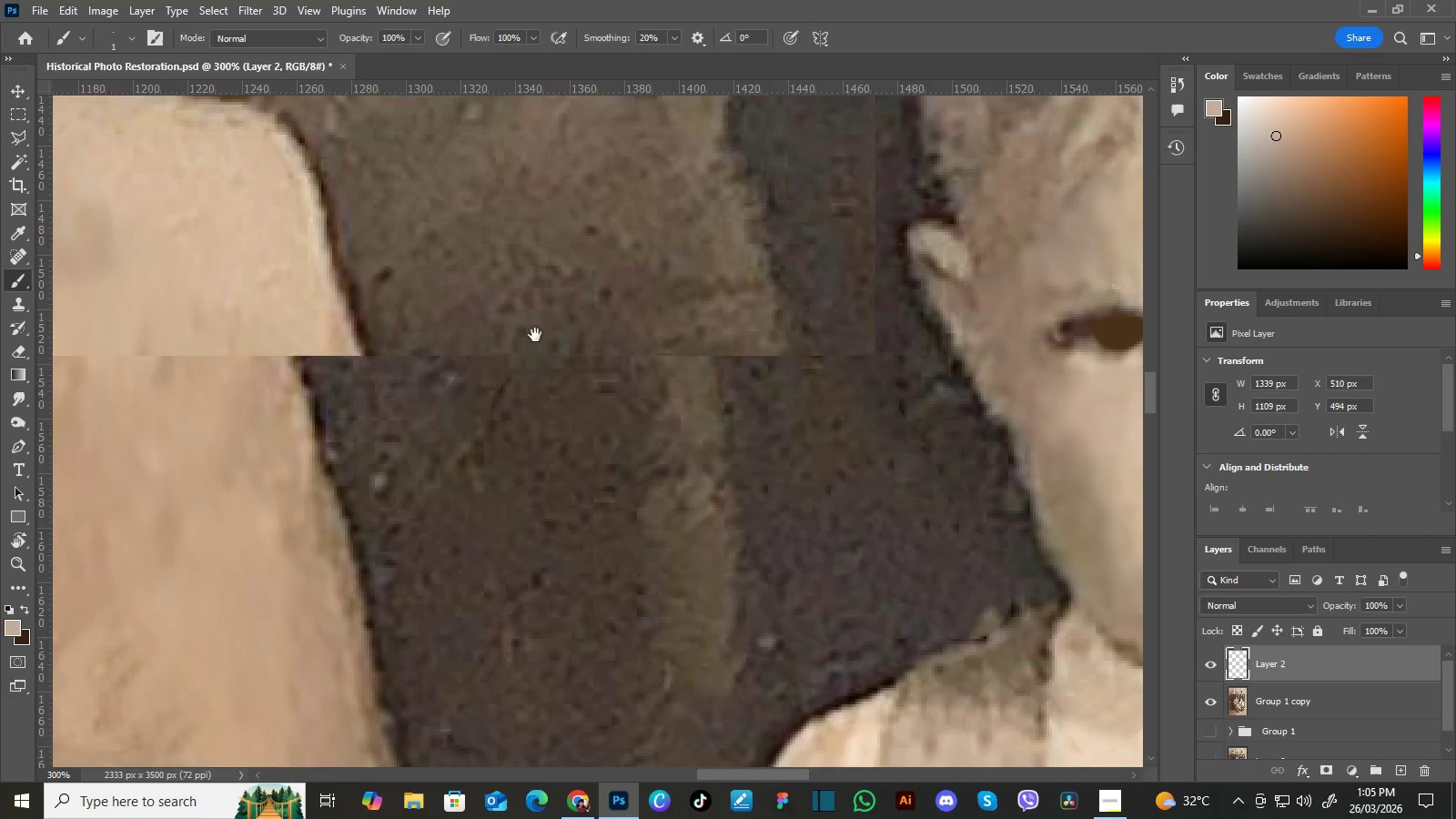 
left_click_drag(start_coordinate=[408, 395], to_coordinate=[579, 330])
 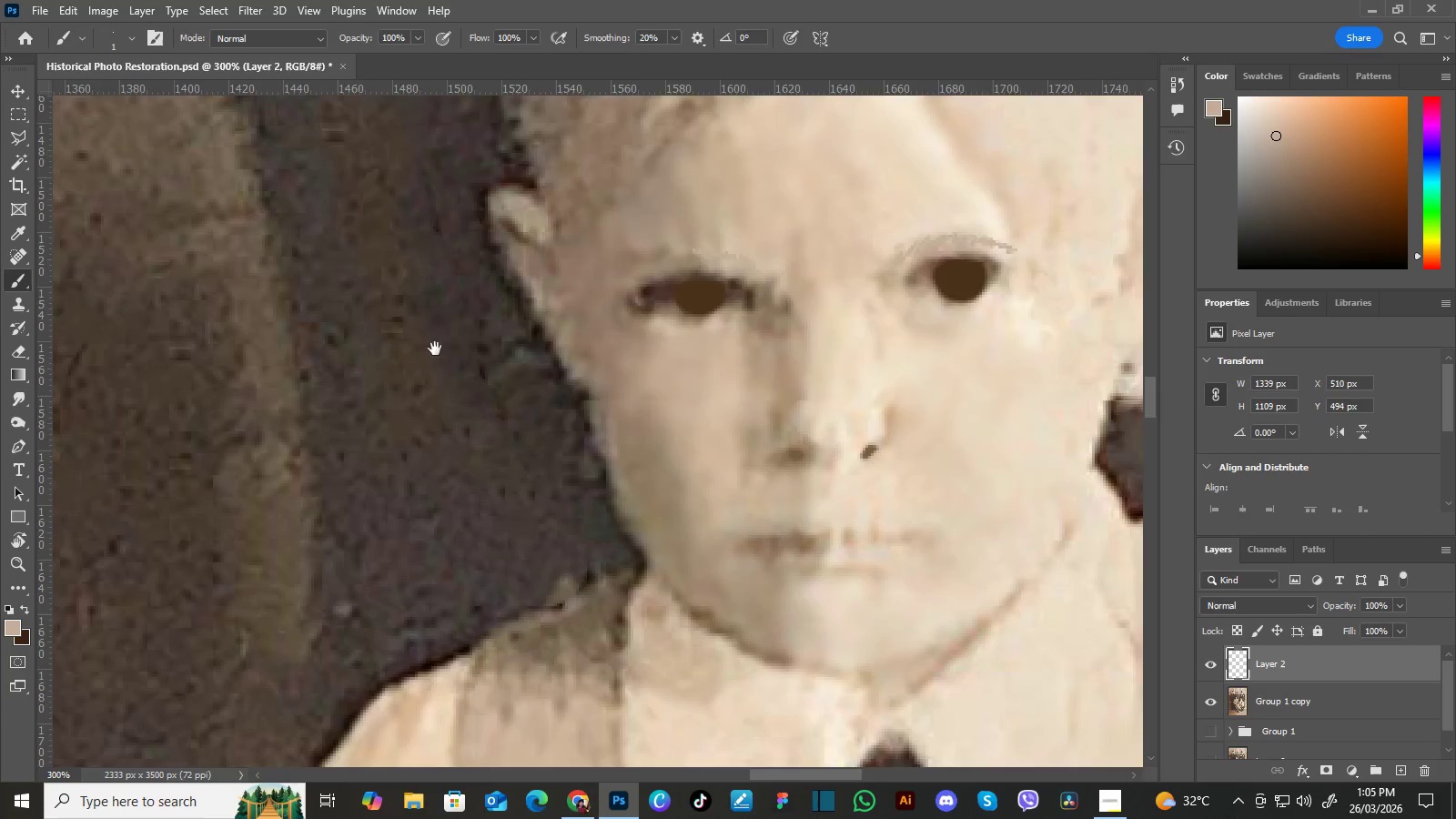 
left_click_drag(start_coordinate=[403, 368], to_coordinate=[622, 364])
 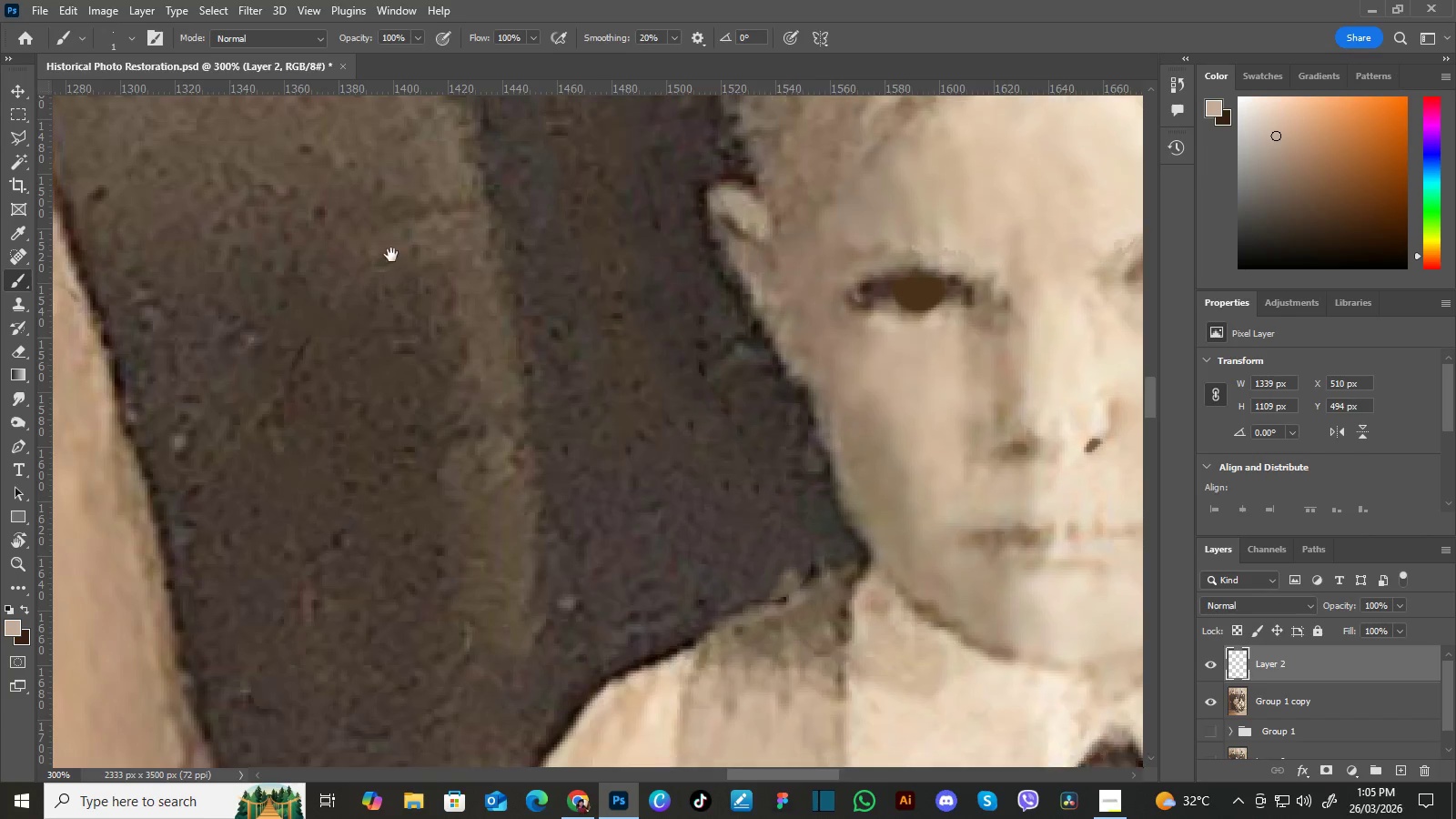 
left_click_drag(start_coordinate=[403, 258], to_coordinate=[603, 297])
 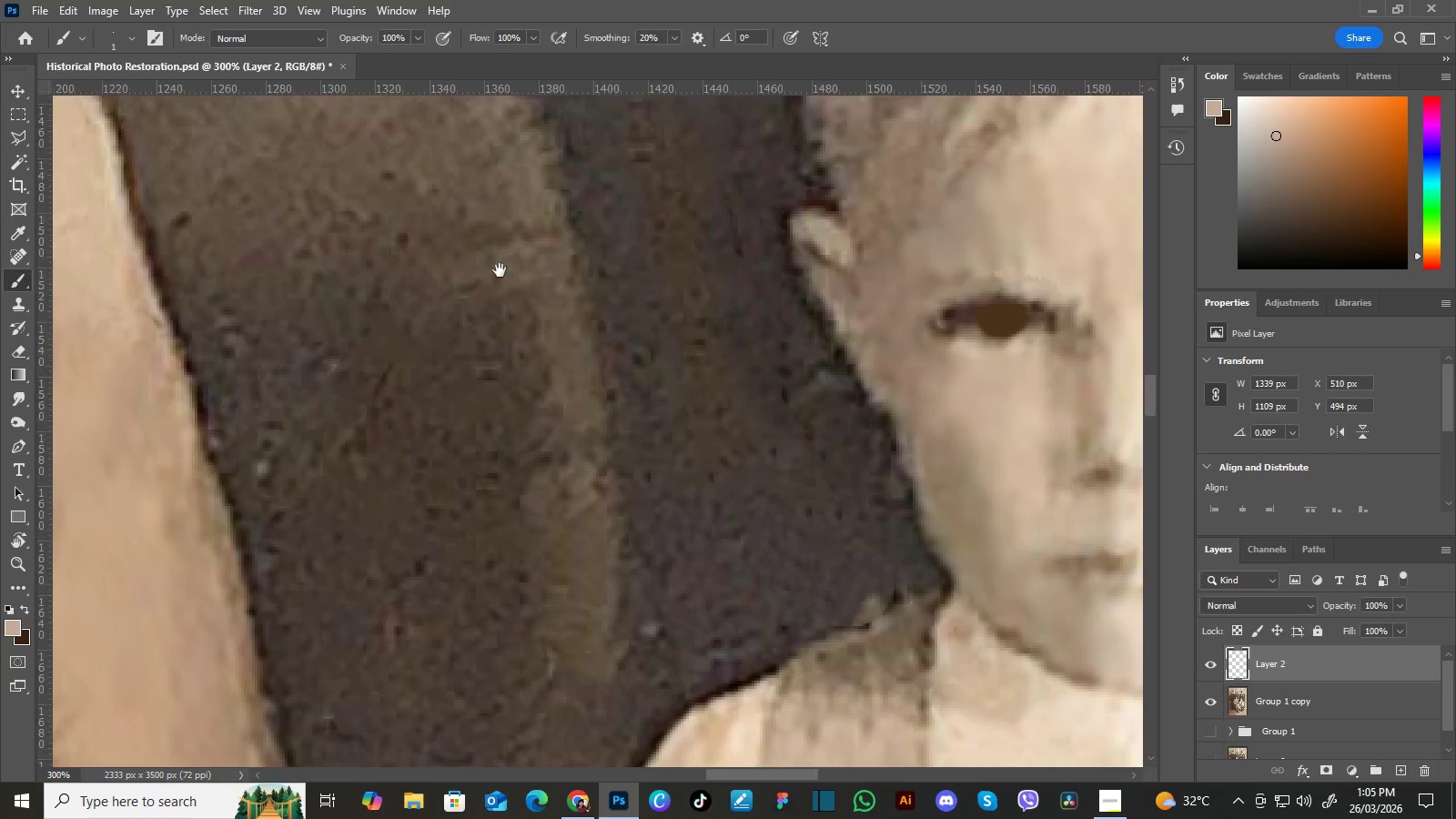 
hold_key(key=Space, duration=1.52)
 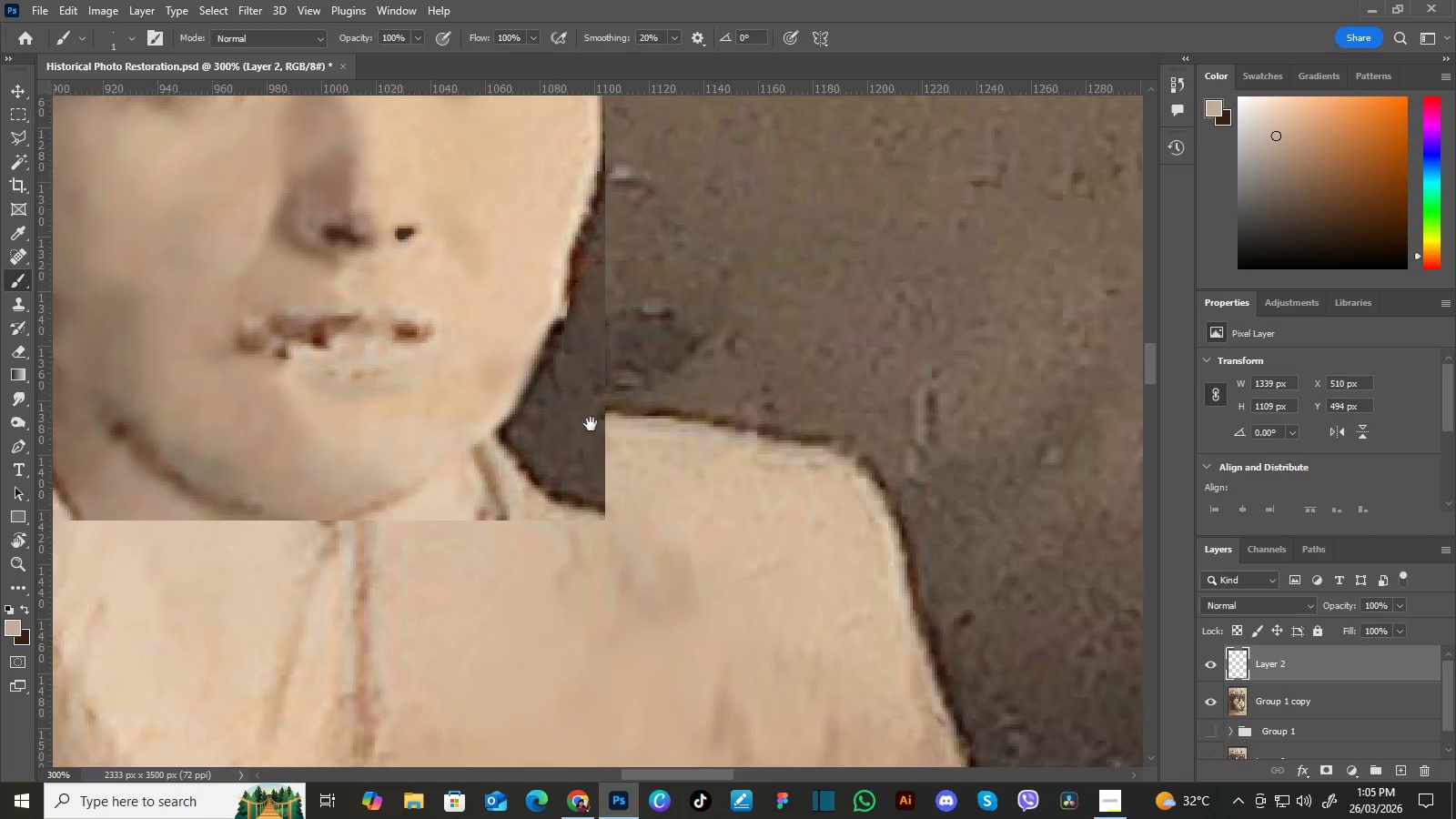 
left_click_drag(start_coordinate=[312, 258], to_coordinate=[535, 335])
 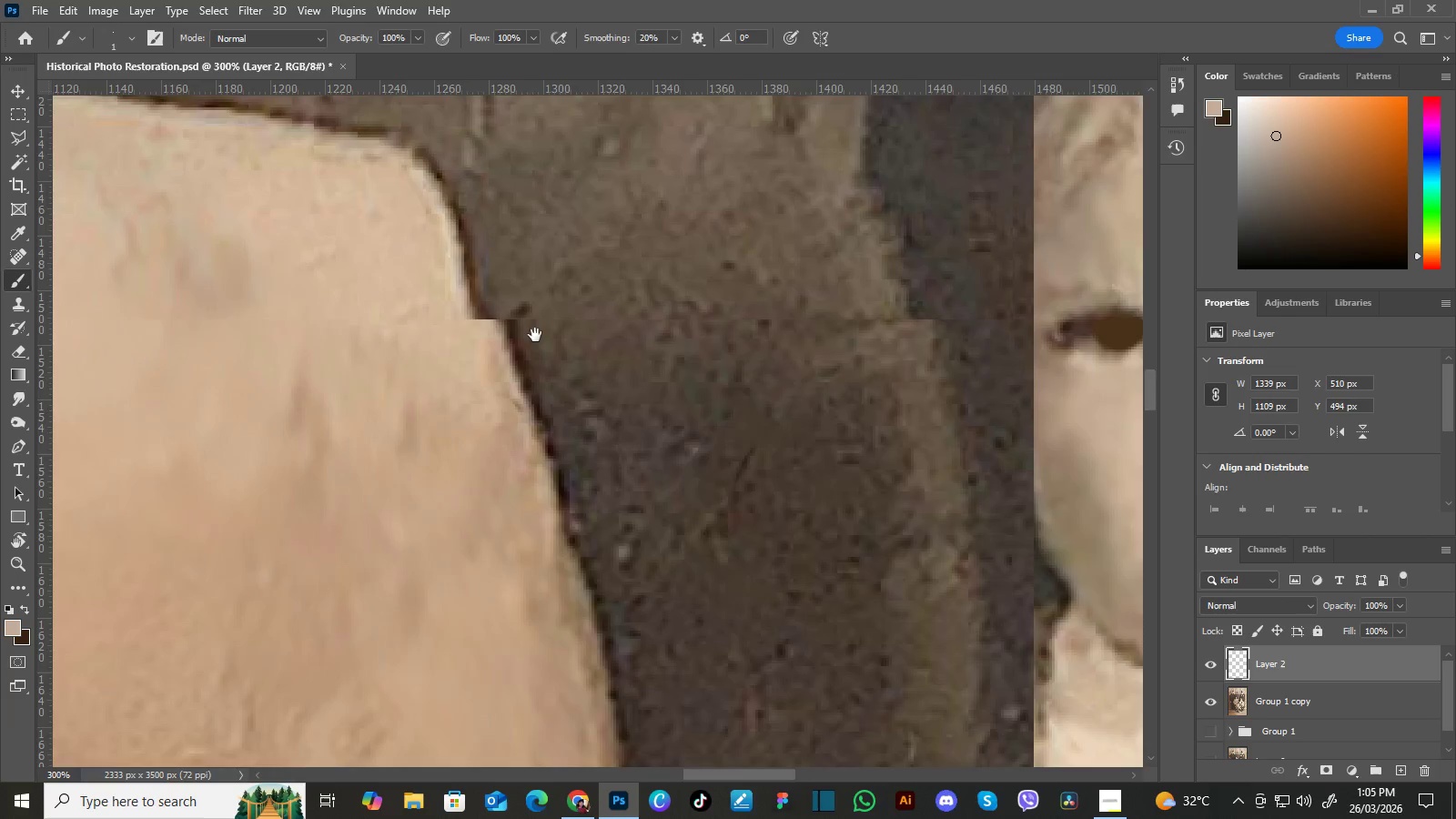 
left_click_drag(start_coordinate=[379, 266], to_coordinate=[578, 378])
 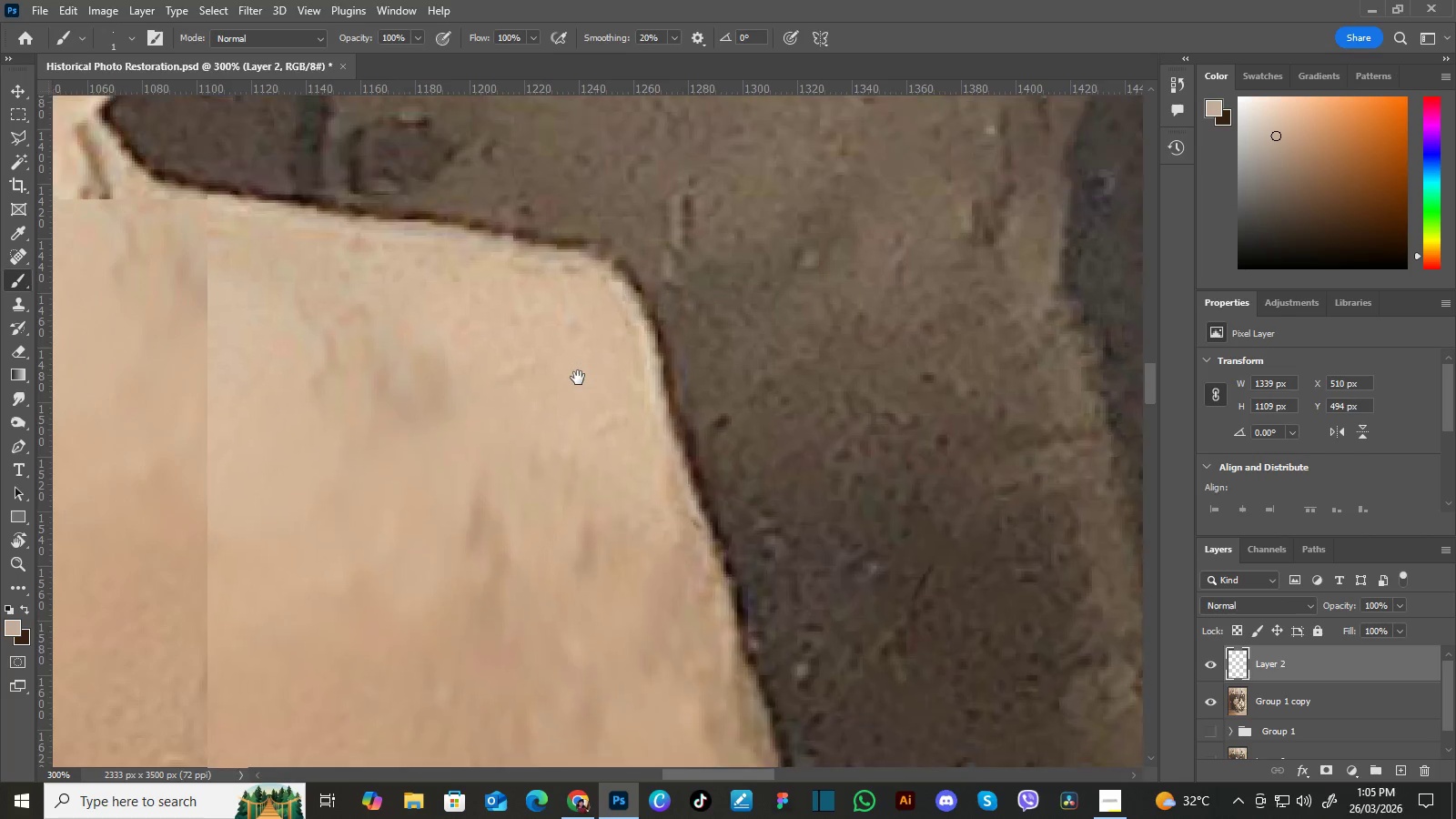 
left_click_drag(start_coordinate=[328, 257], to_coordinate=[537, 433])
 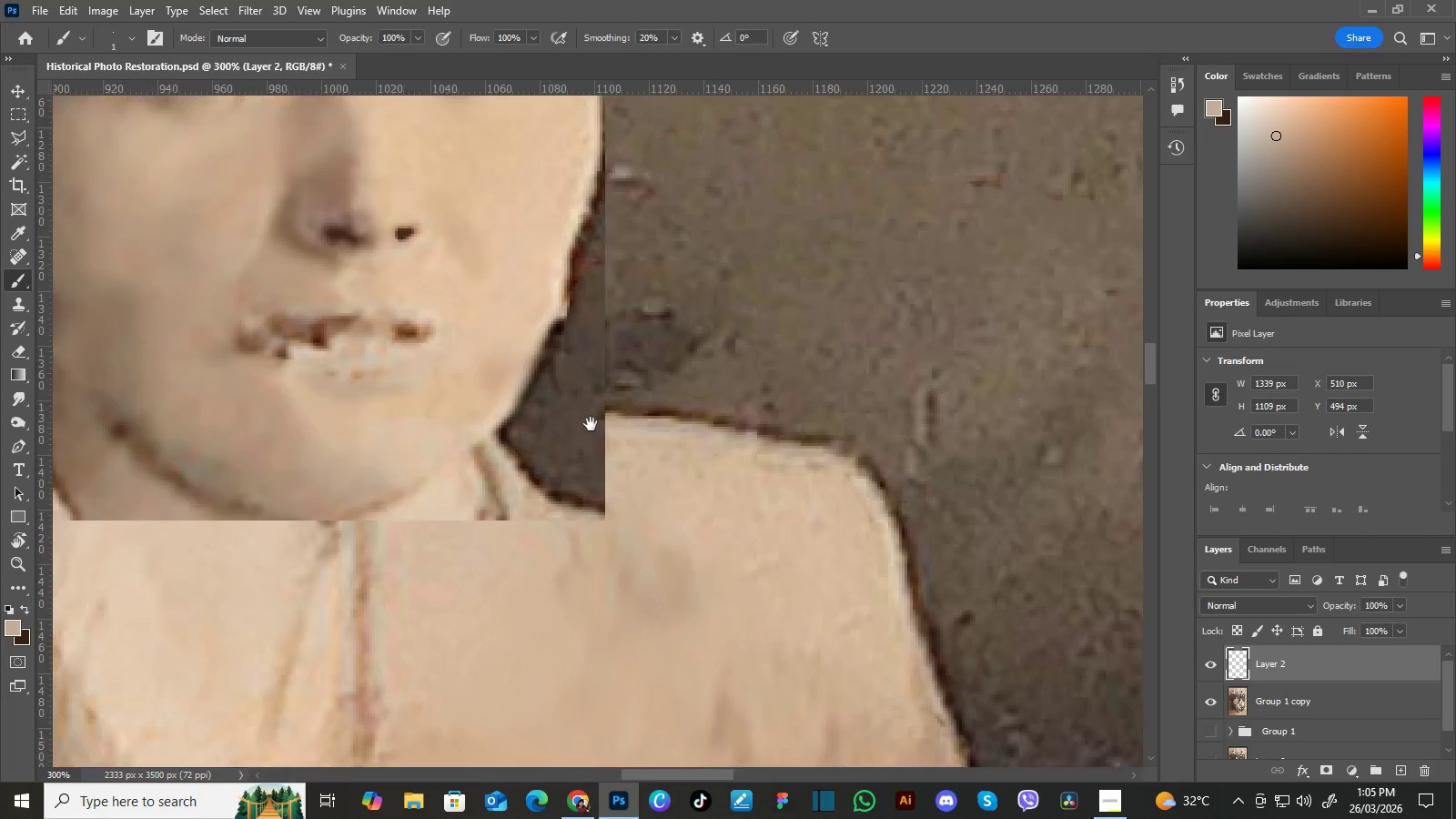 
hold_key(key=Space, duration=1.5)
 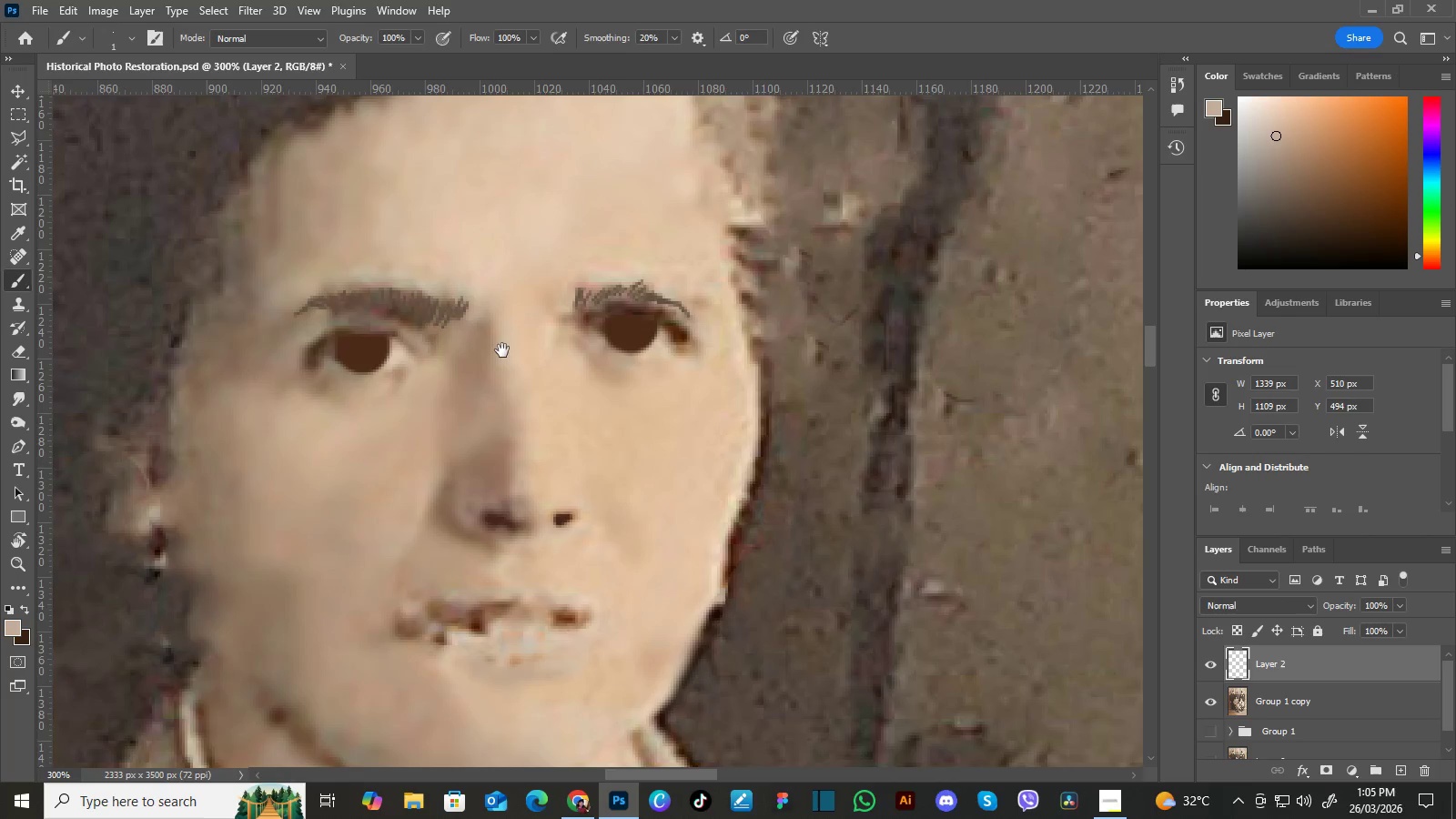 
left_click_drag(start_coordinate=[400, 278], to_coordinate=[591, 424])
 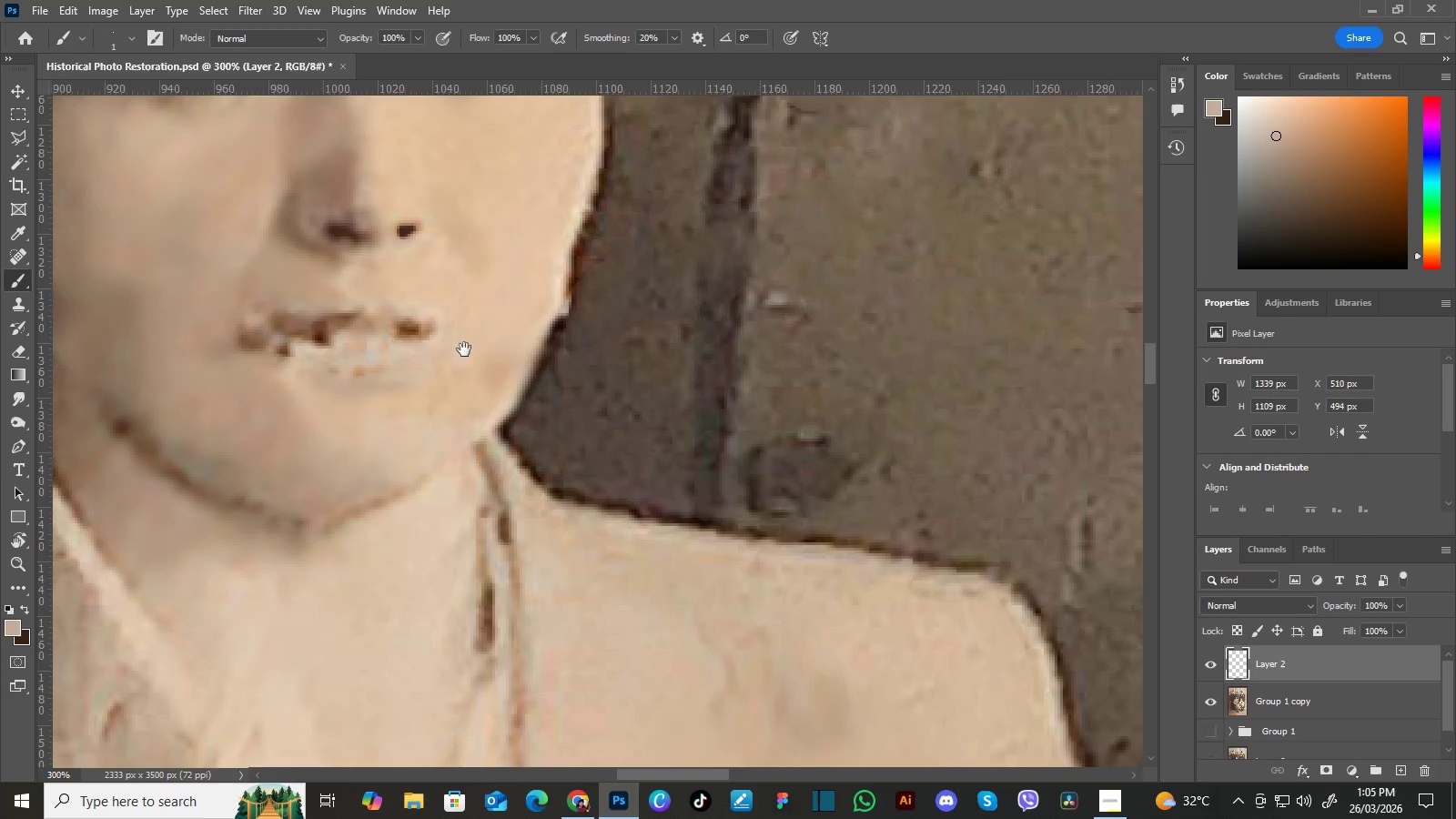 
left_click_drag(start_coordinate=[418, 288], to_coordinate=[532, 499])
 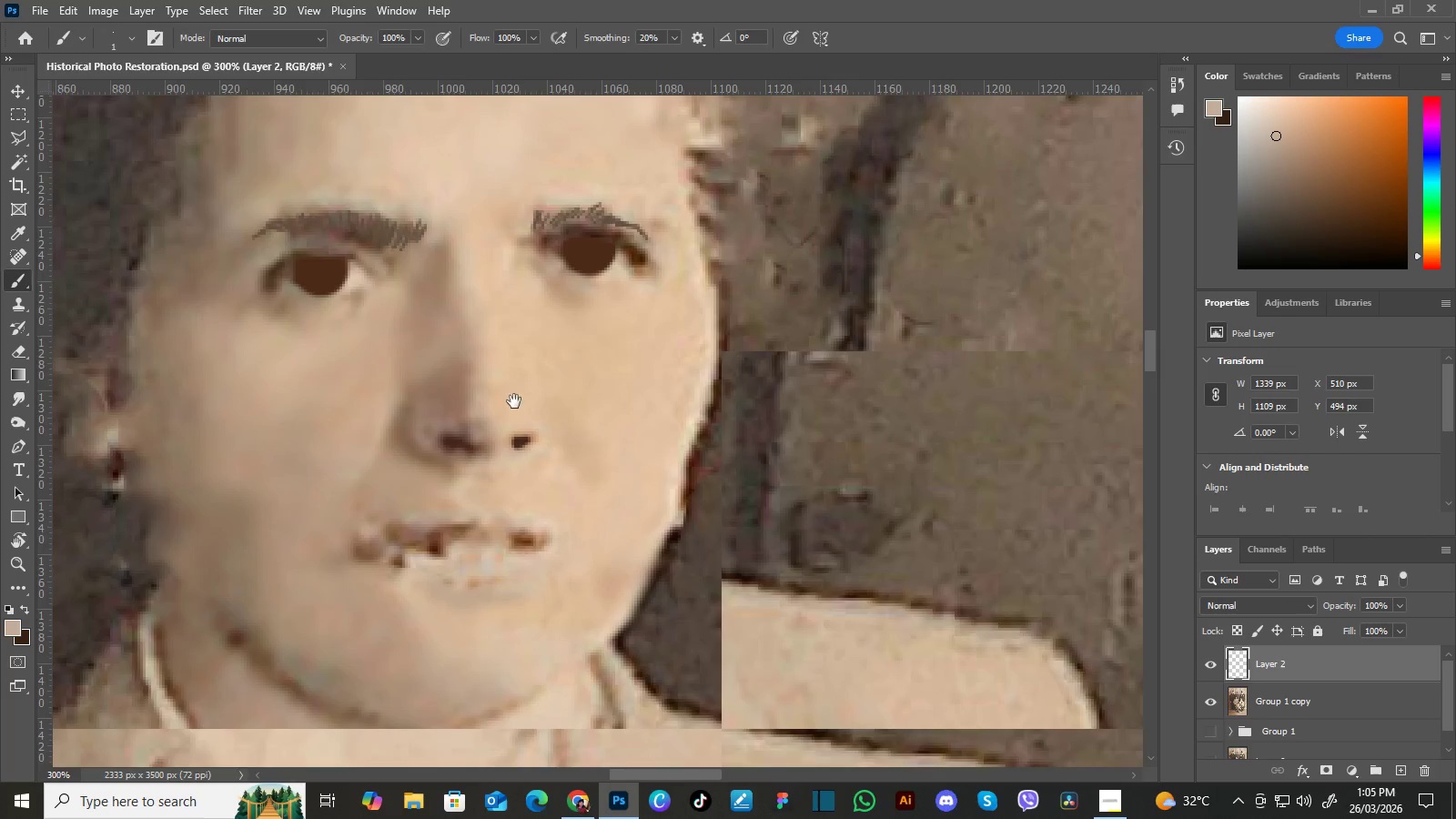 
left_click_drag(start_coordinate=[538, 331], to_coordinate=[580, 409])
 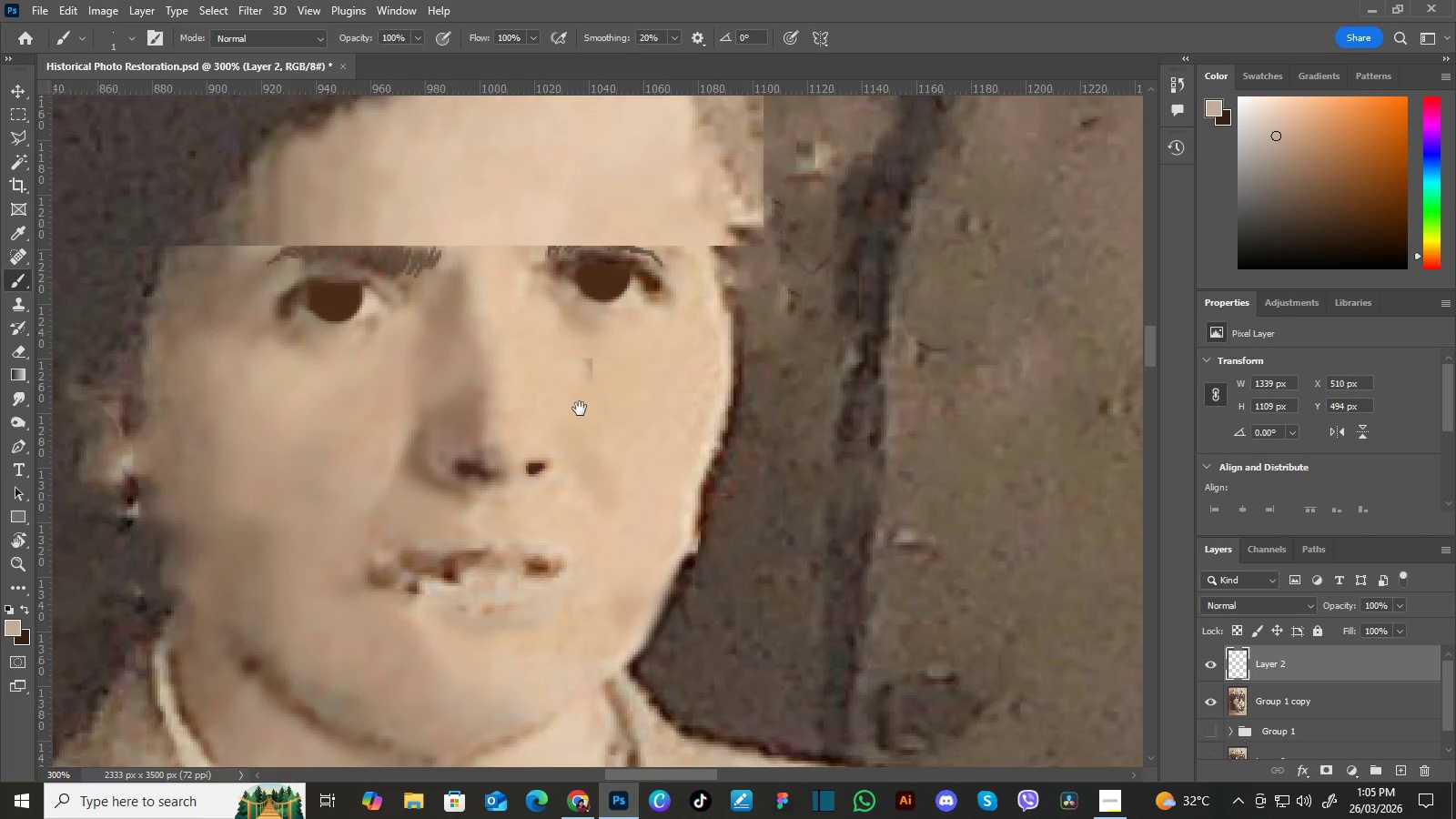 
hold_key(key=Space, duration=1.45)
 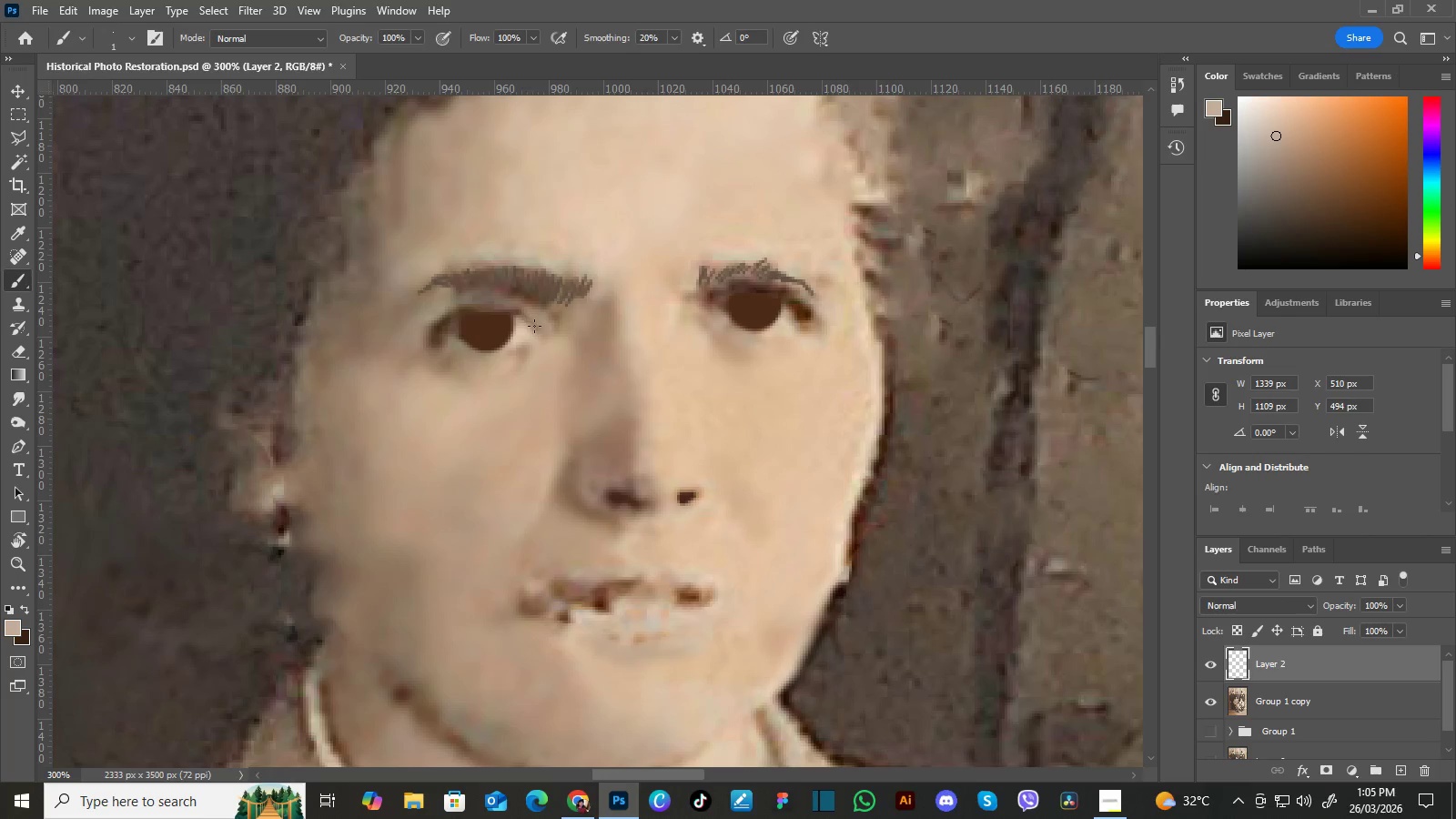 
left_click_drag(start_coordinate=[500, 349], to_coordinate=[566, 350])
 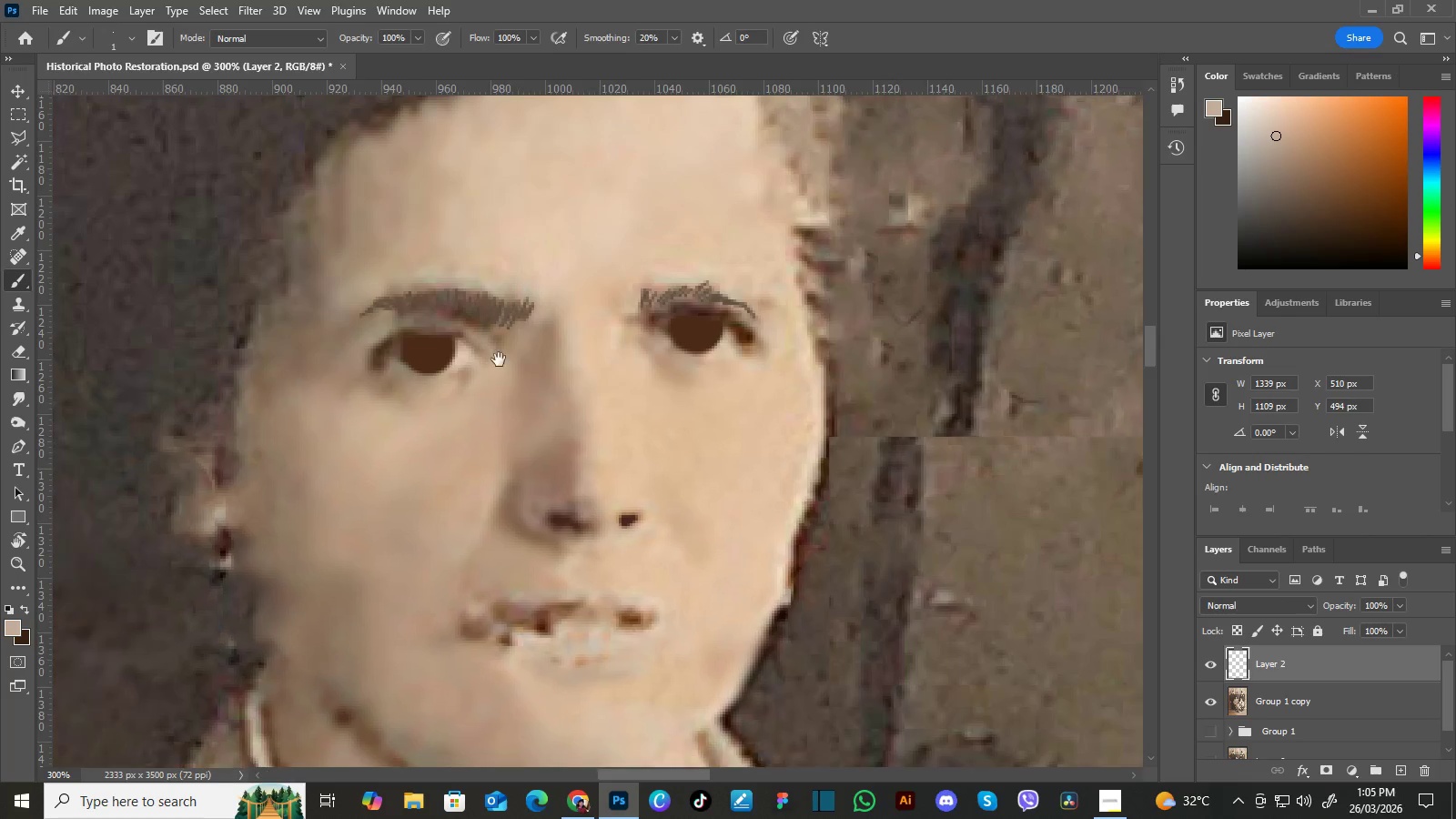 
left_click_drag(start_coordinate=[499, 359], to_coordinate=[557, 337])
 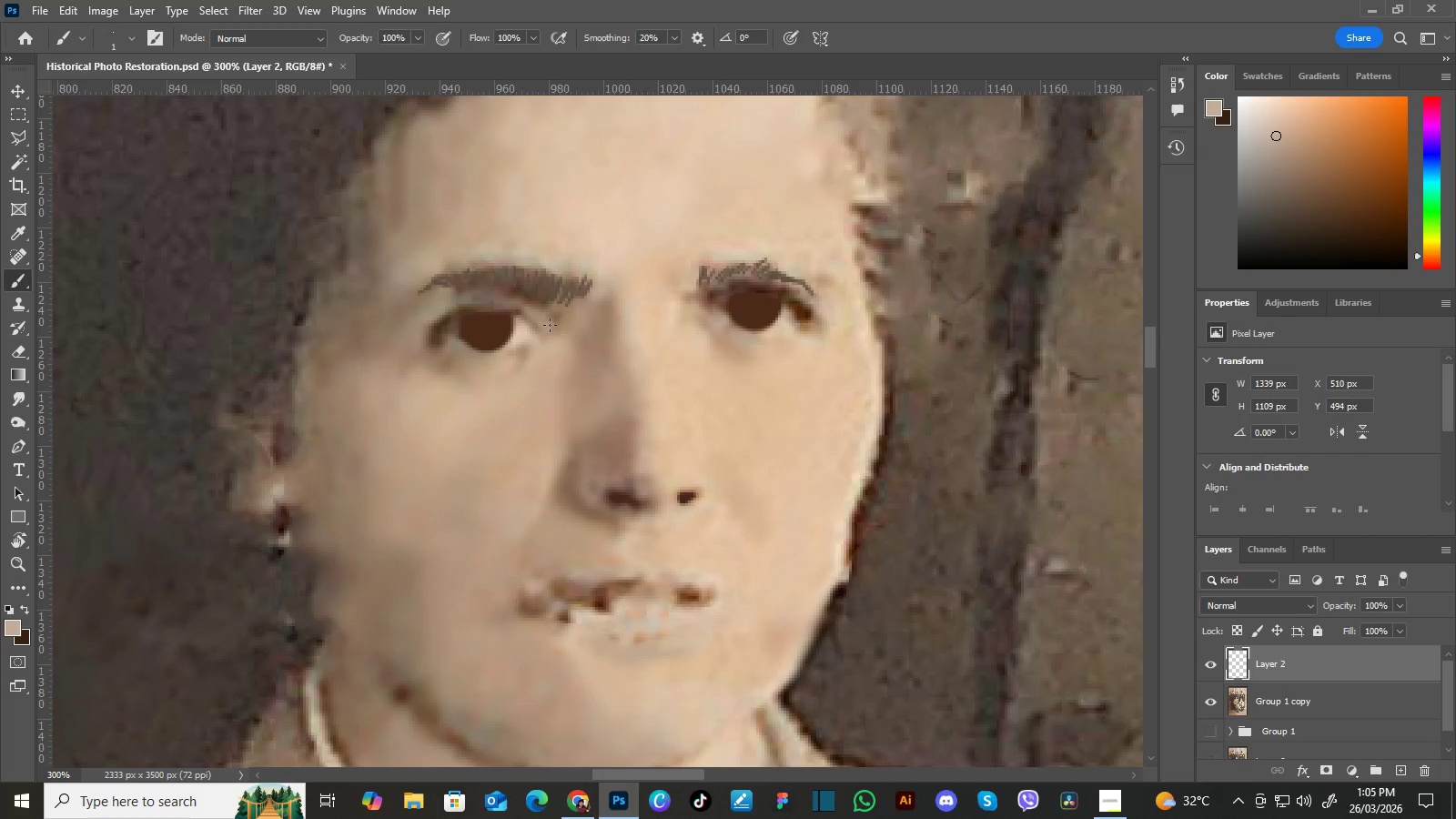 
key(Control+Equal)
 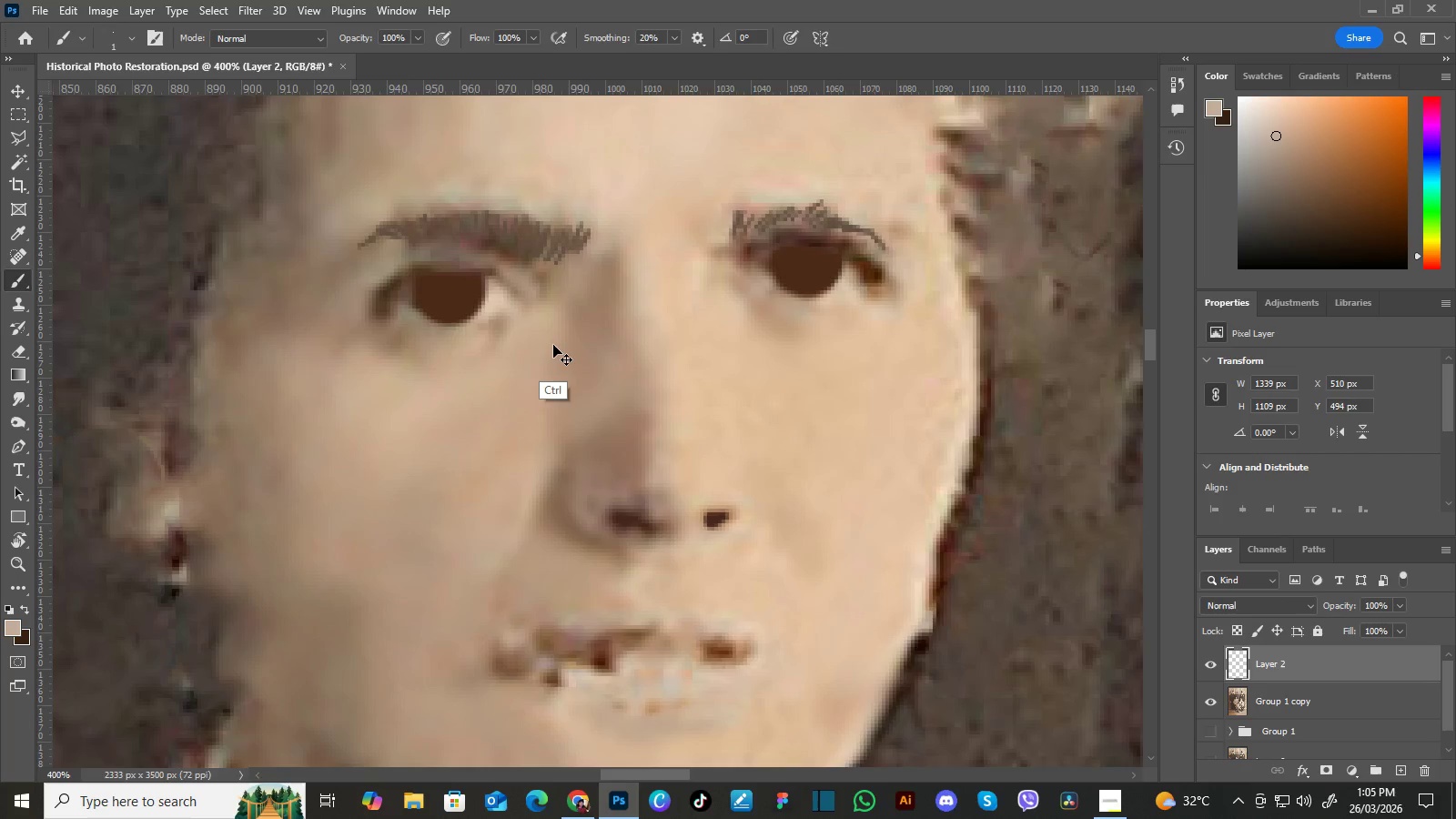 
key(Control+Equal)
 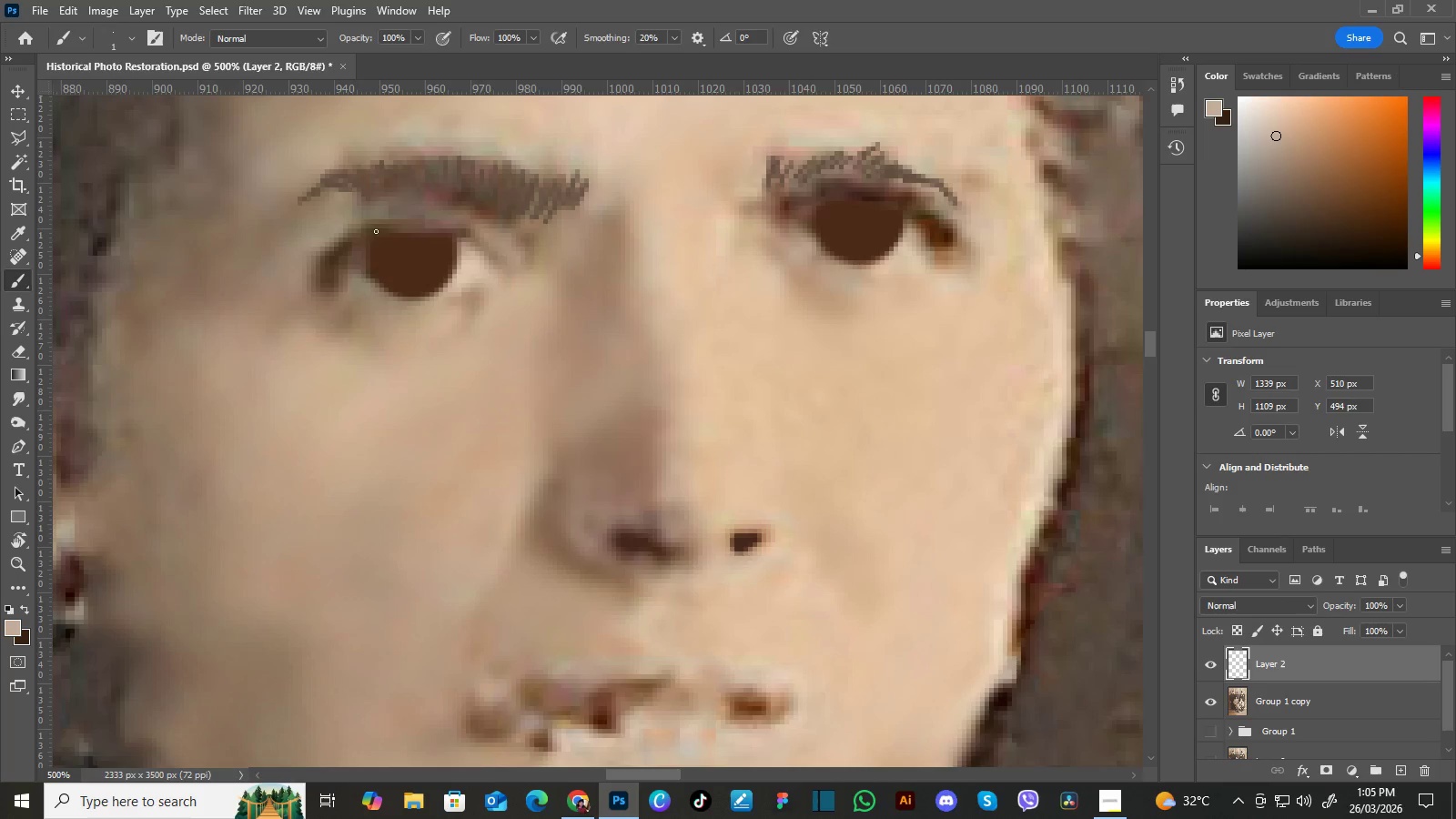 
key(I)
 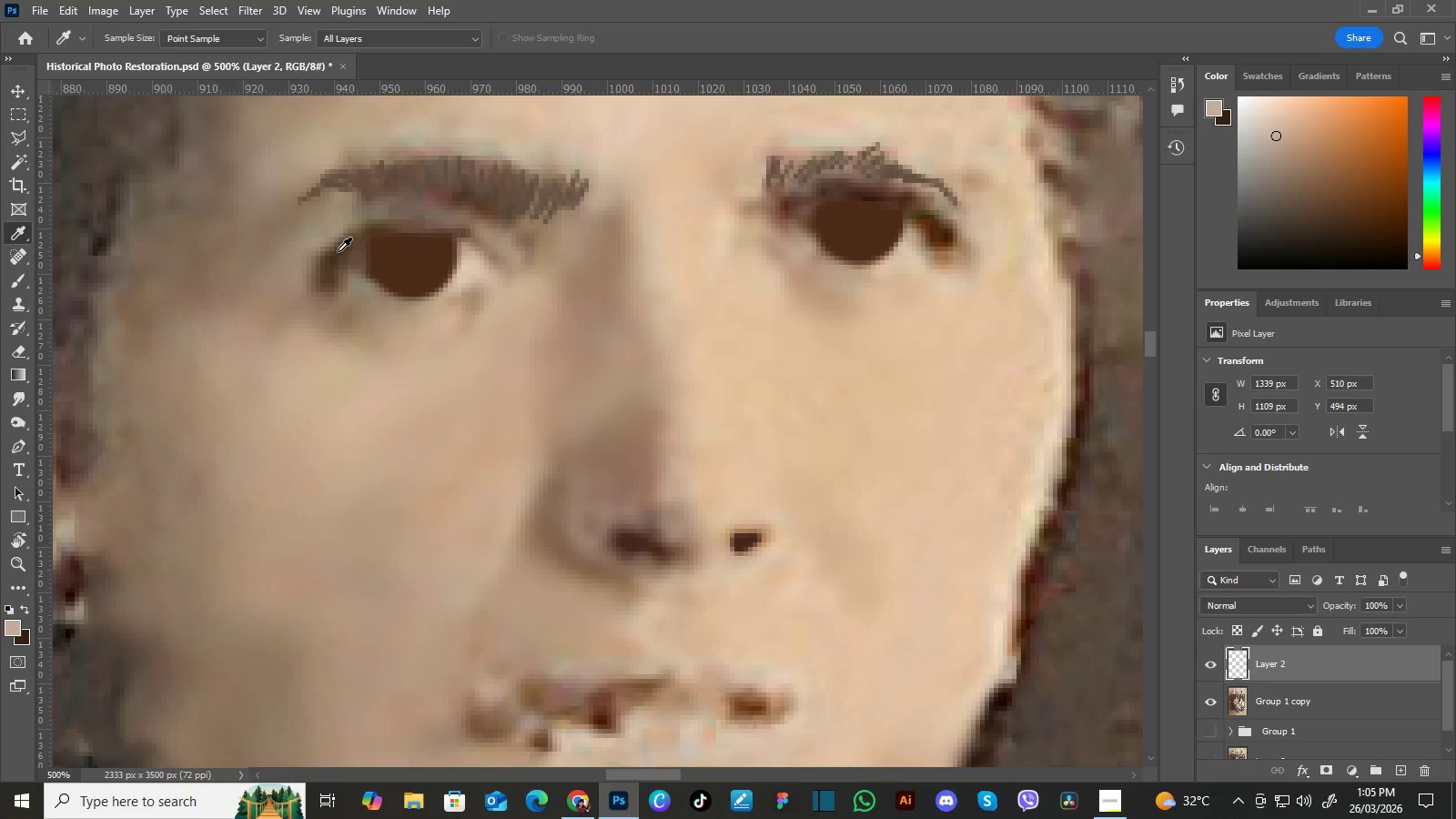 
left_click([335, 249])
 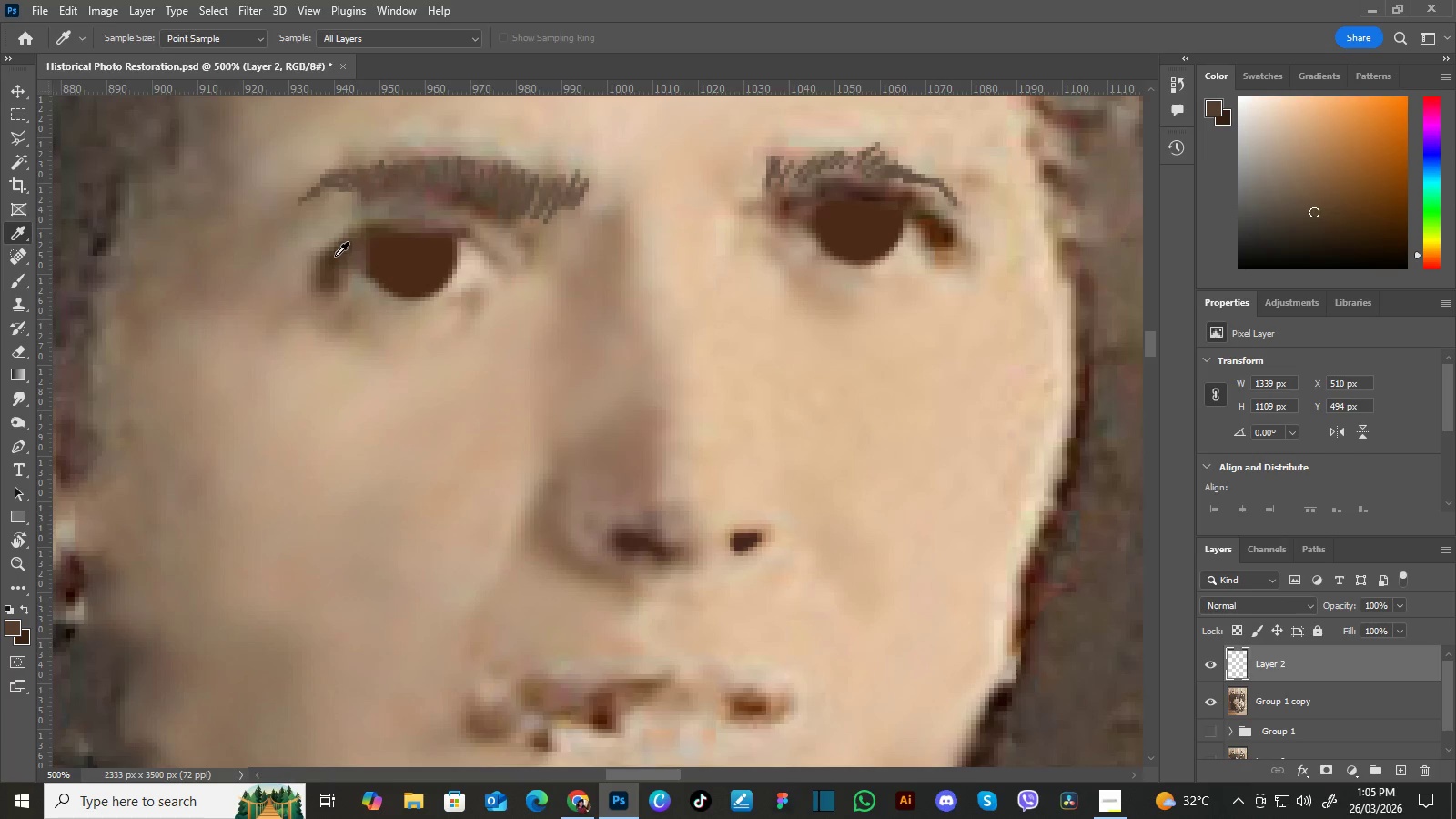 
left_click_drag(start_coordinate=[335, 249], to_coordinate=[335, 256])
 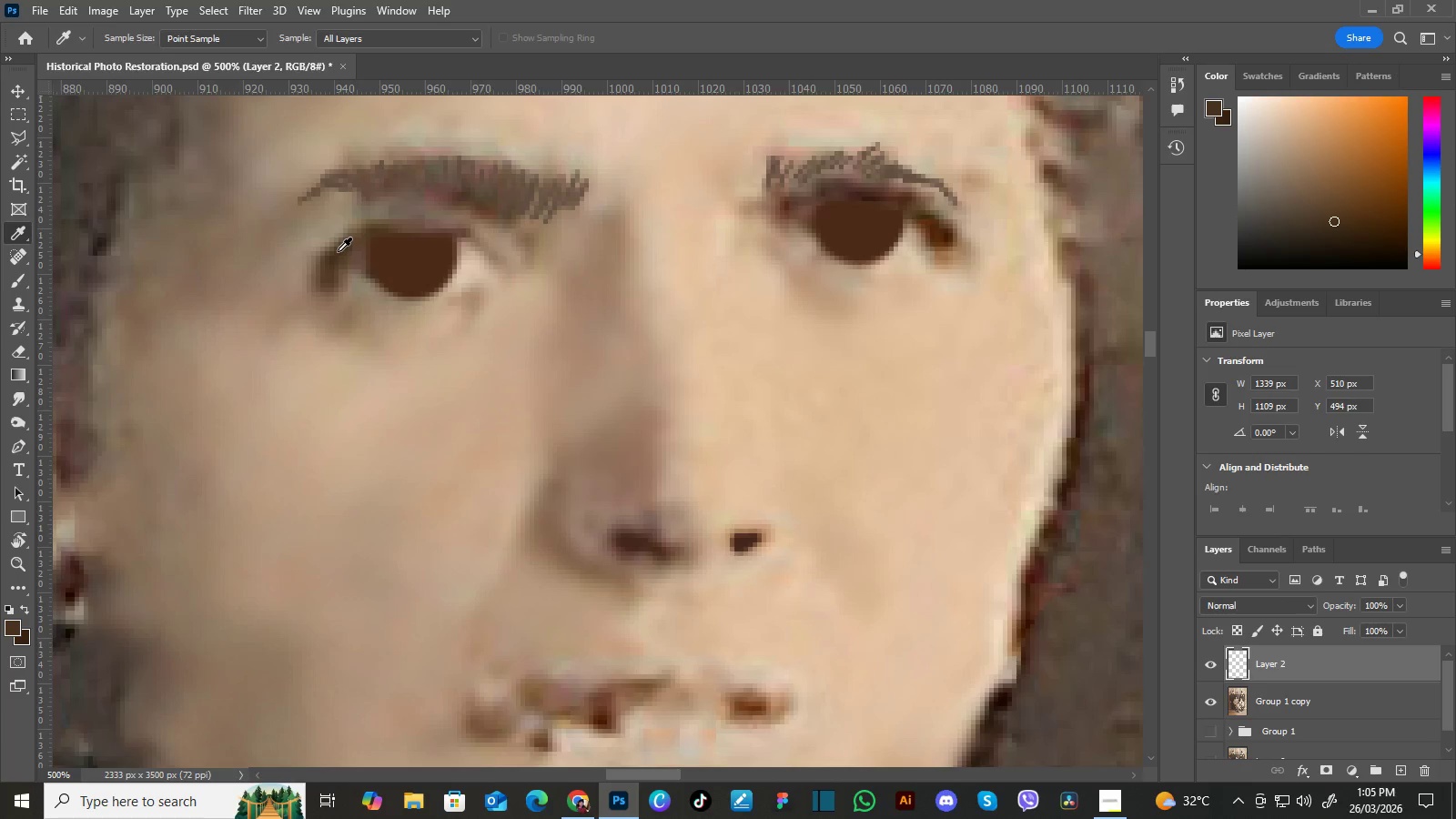 
left_click([337, 251])
 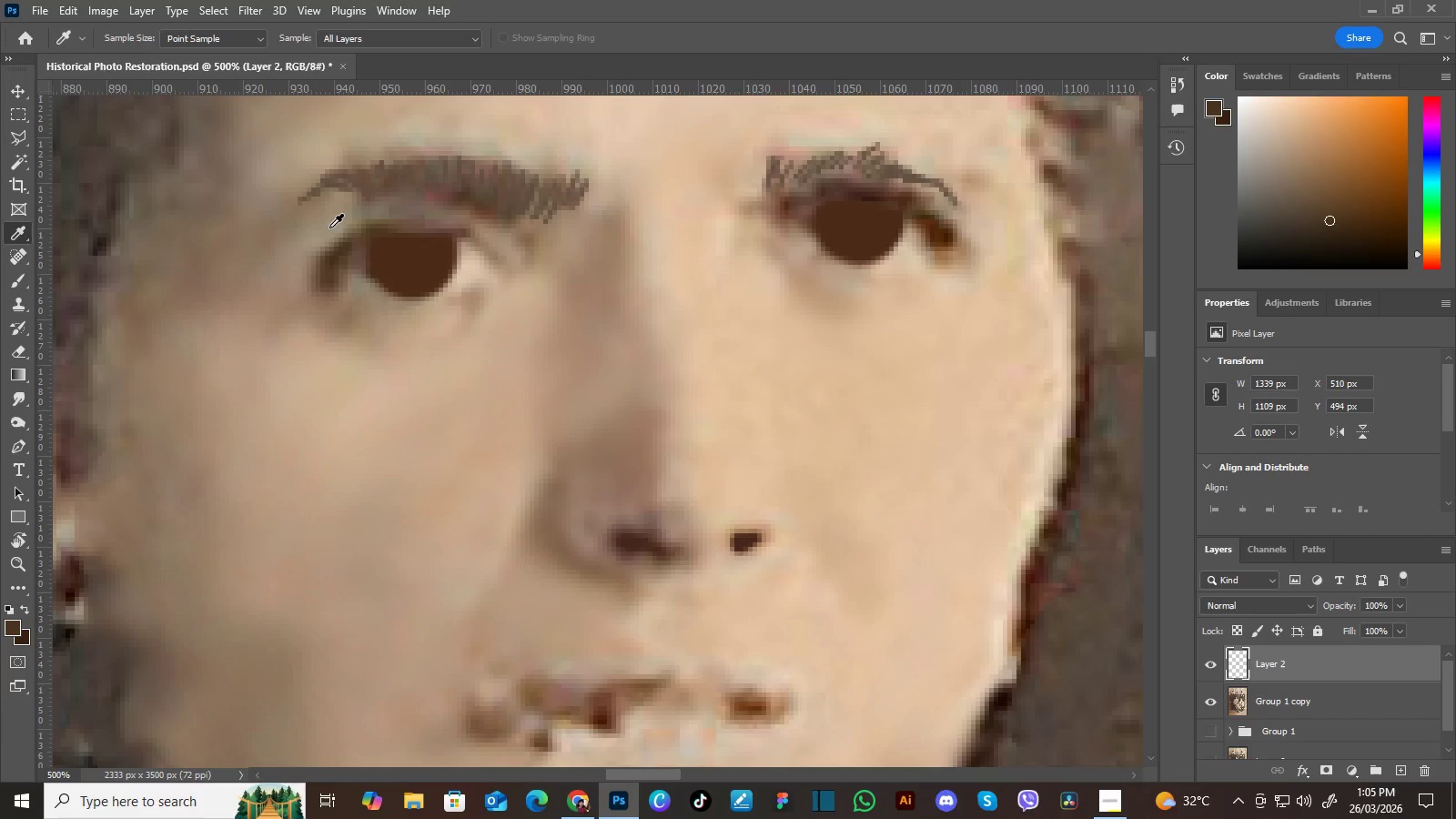 
key(B)
 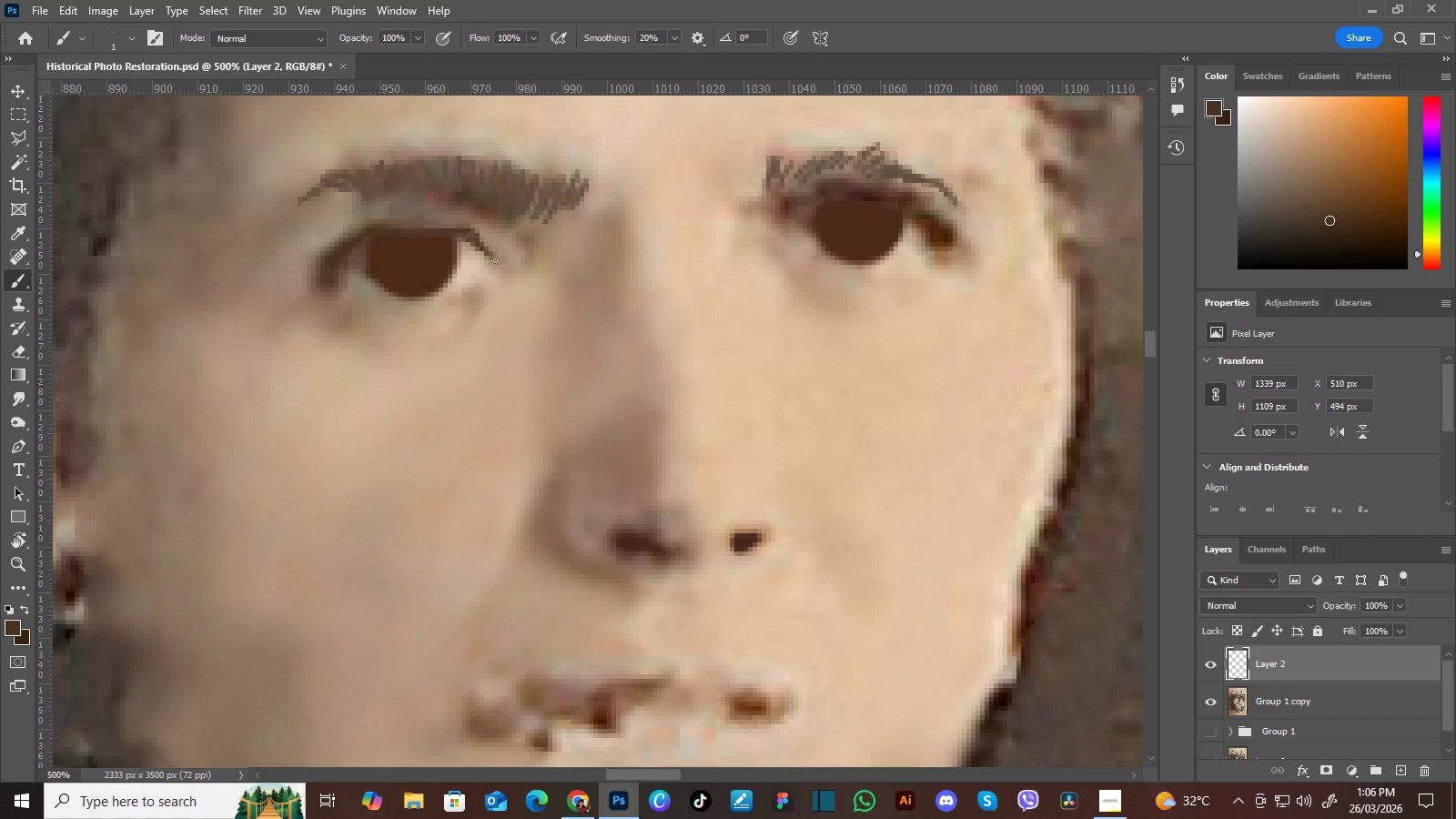 
wait(10.67)
 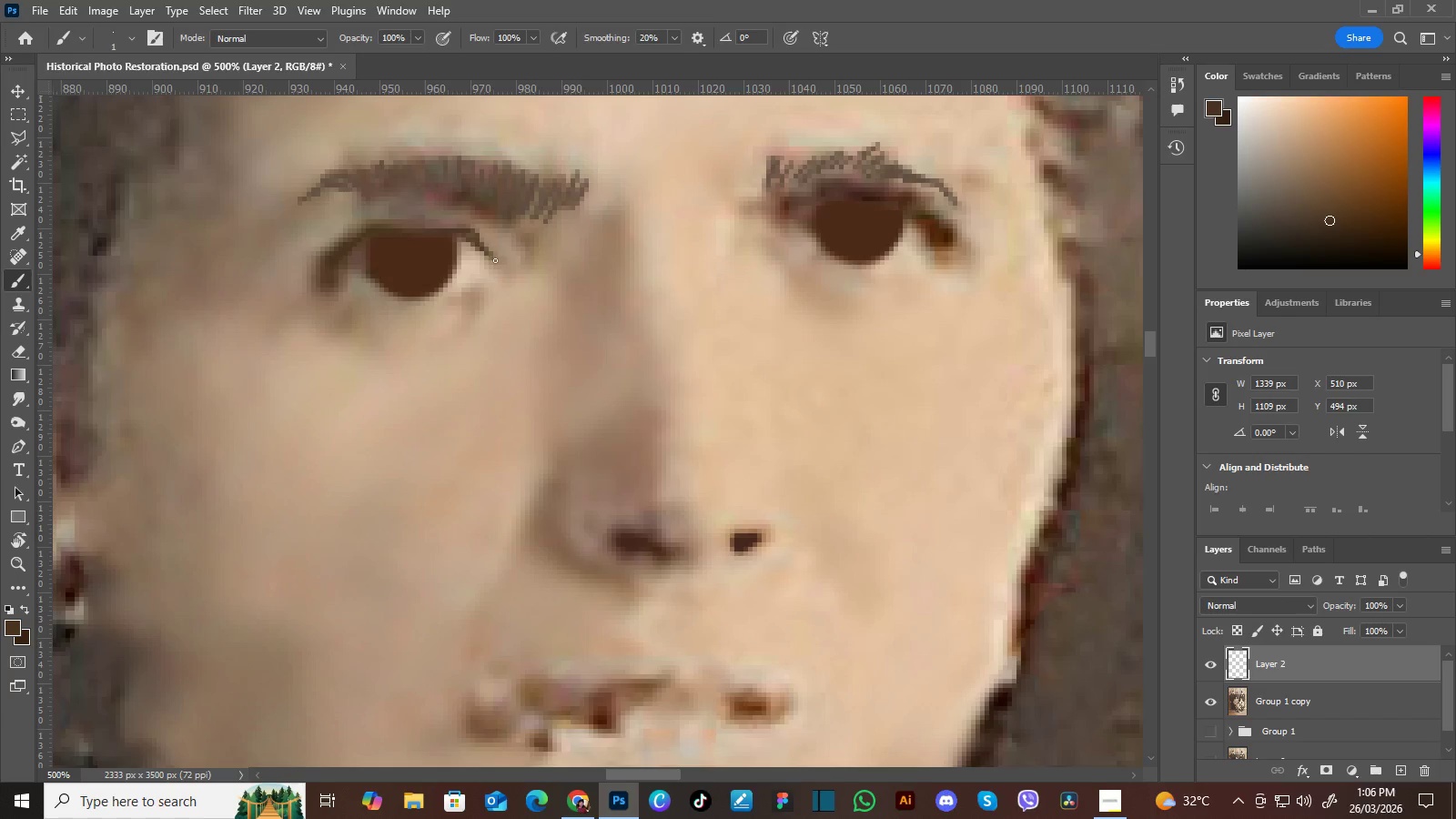 
hold_key(key=Space, duration=0.66)
 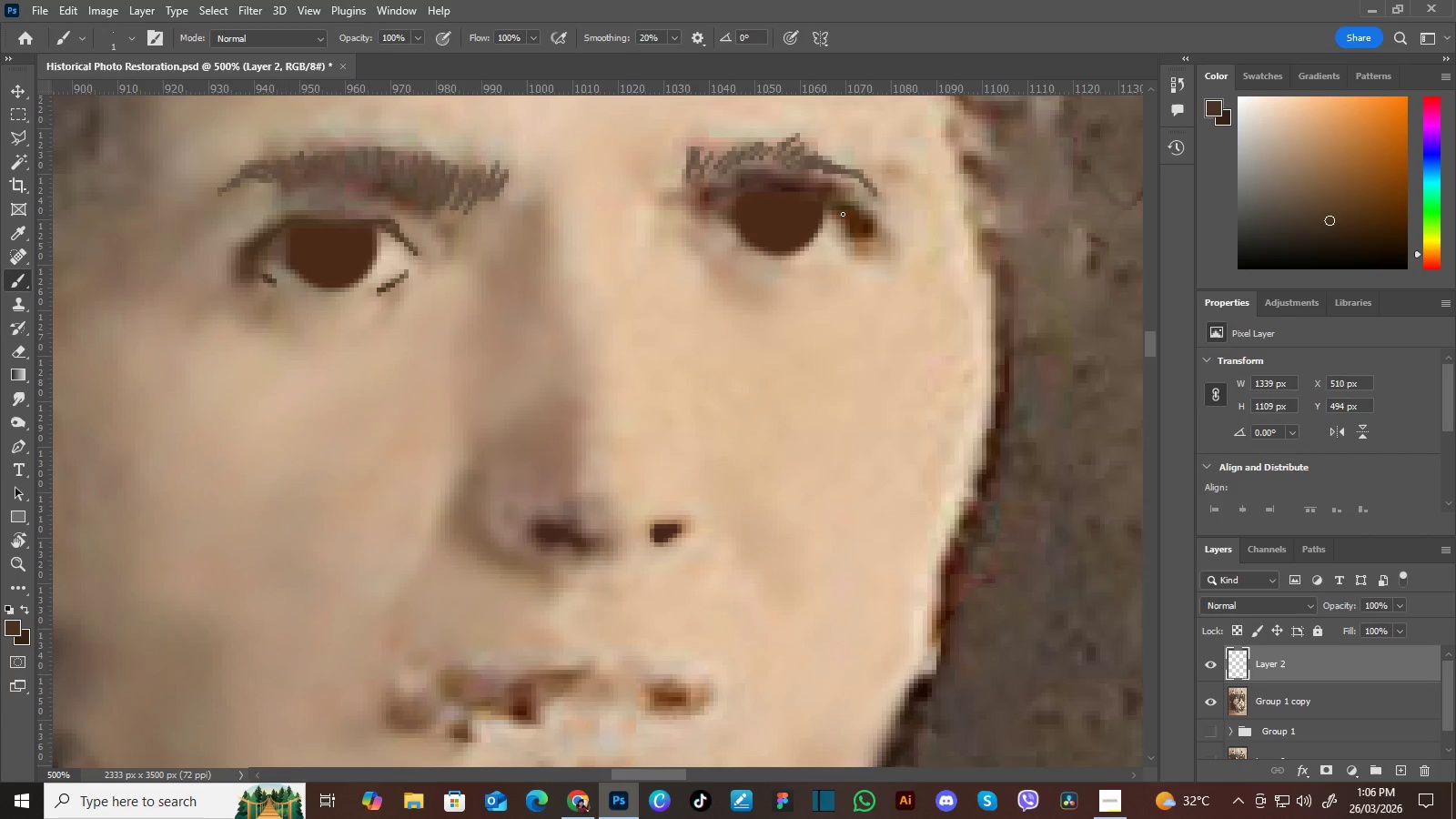 
left_click_drag(start_coordinate=[794, 286], to_coordinate=[714, 277])
 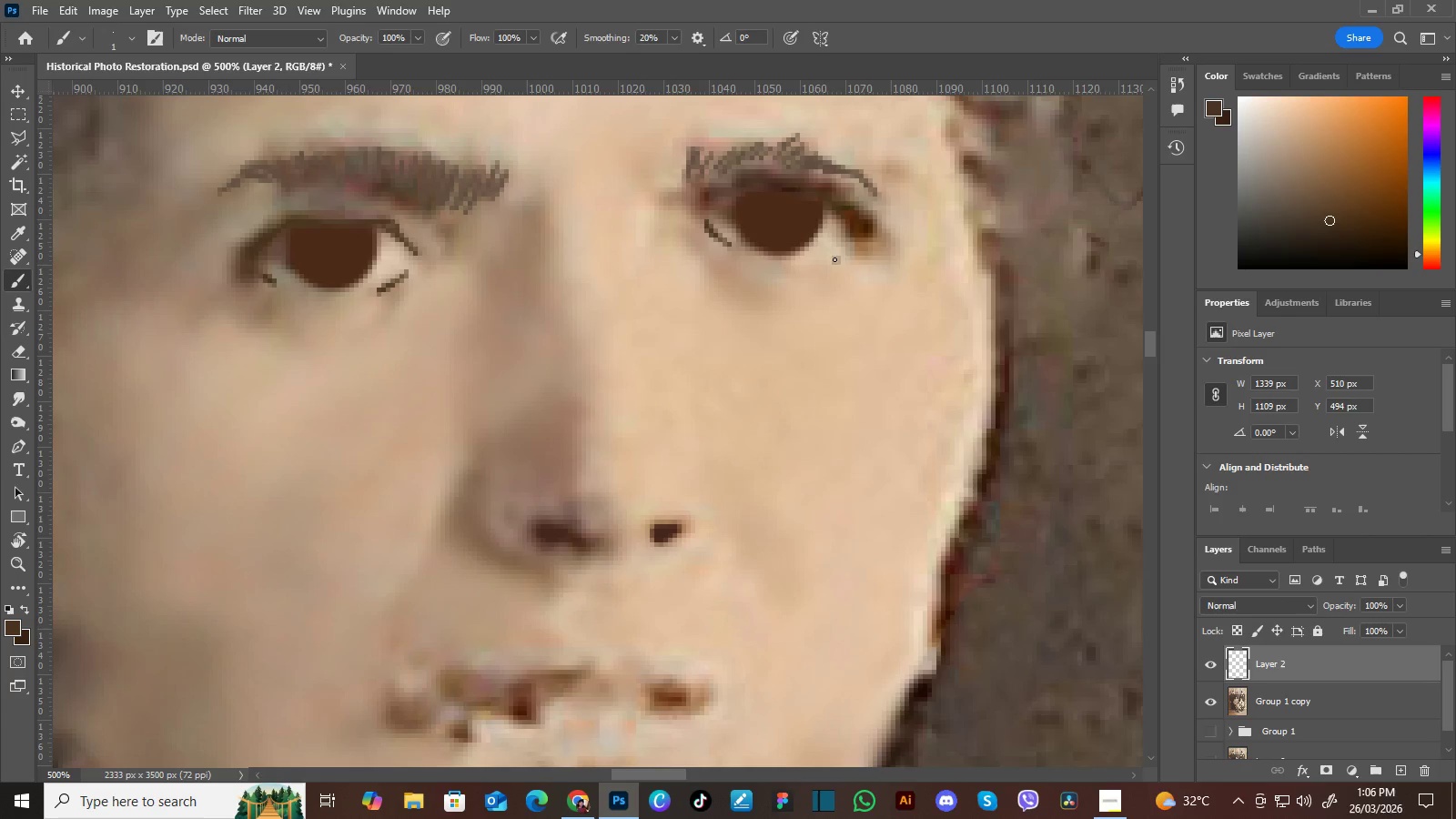 
wait(5.56)
 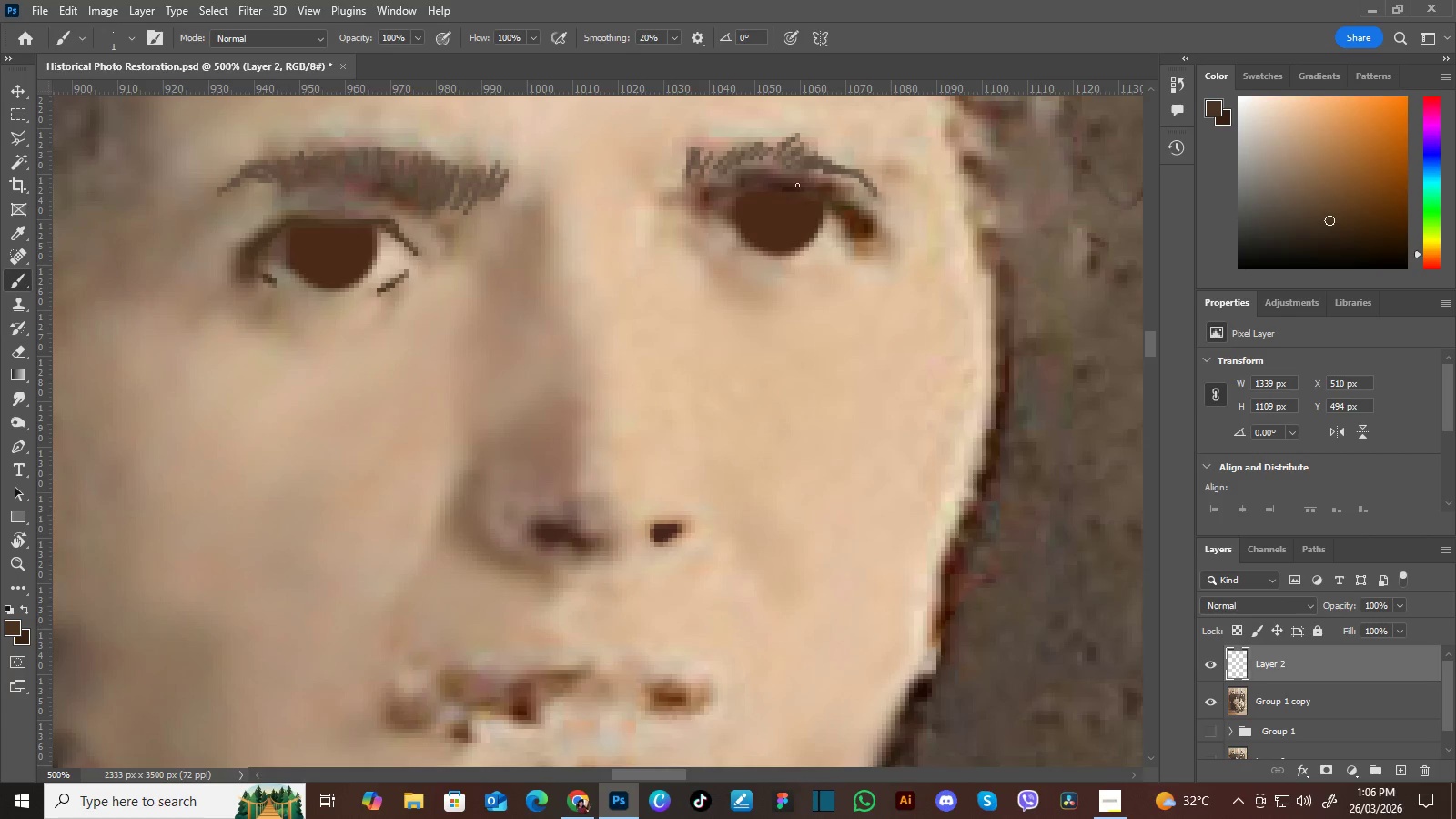 
hold_key(key=Space, duration=1.5)
 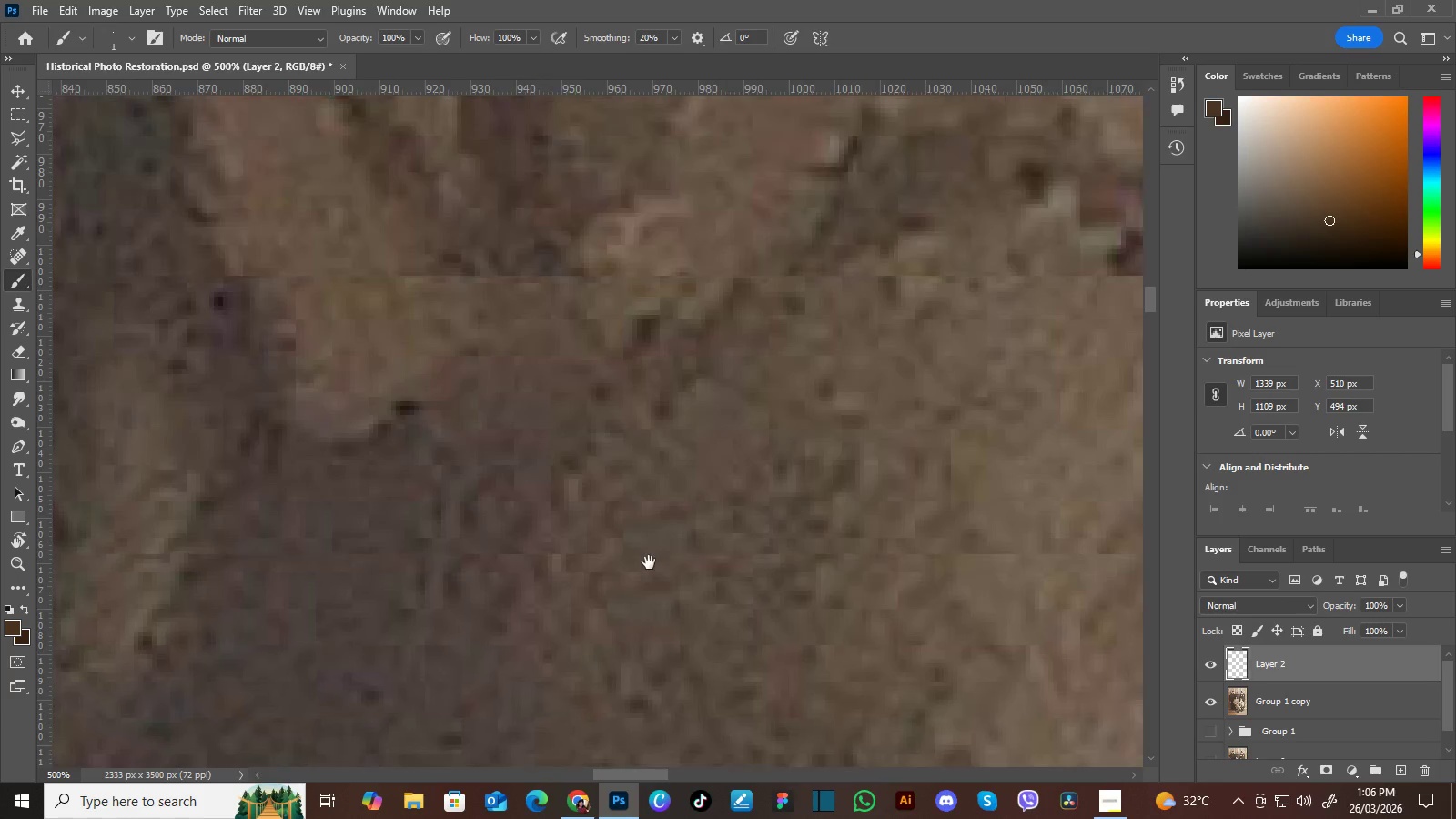 
left_click_drag(start_coordinate=[601, 220], to_coordinate=[727, 500])
 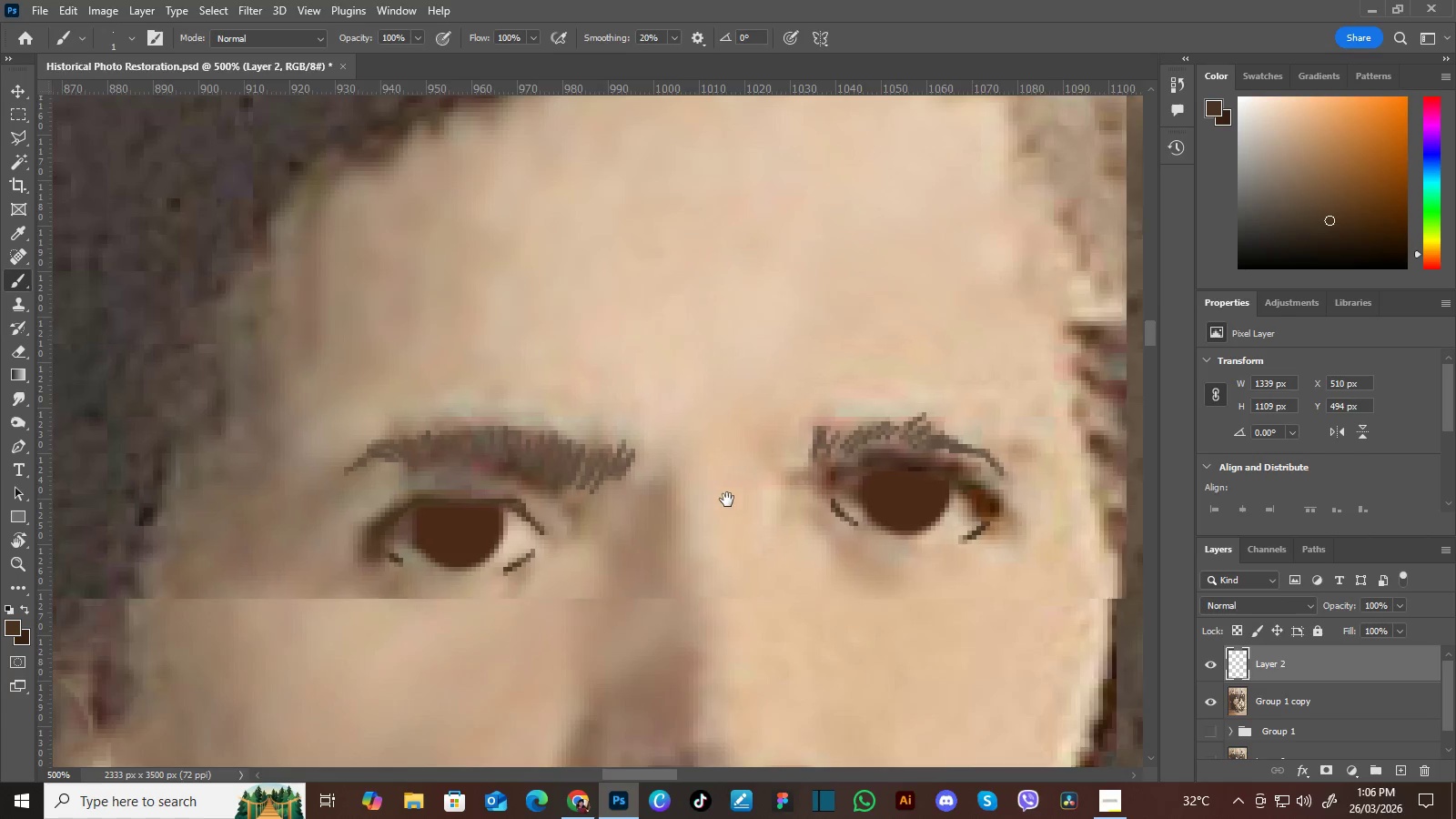 
left_click_drag(start_coordinate=[619, 248], to_coordinate=[747, 511])
 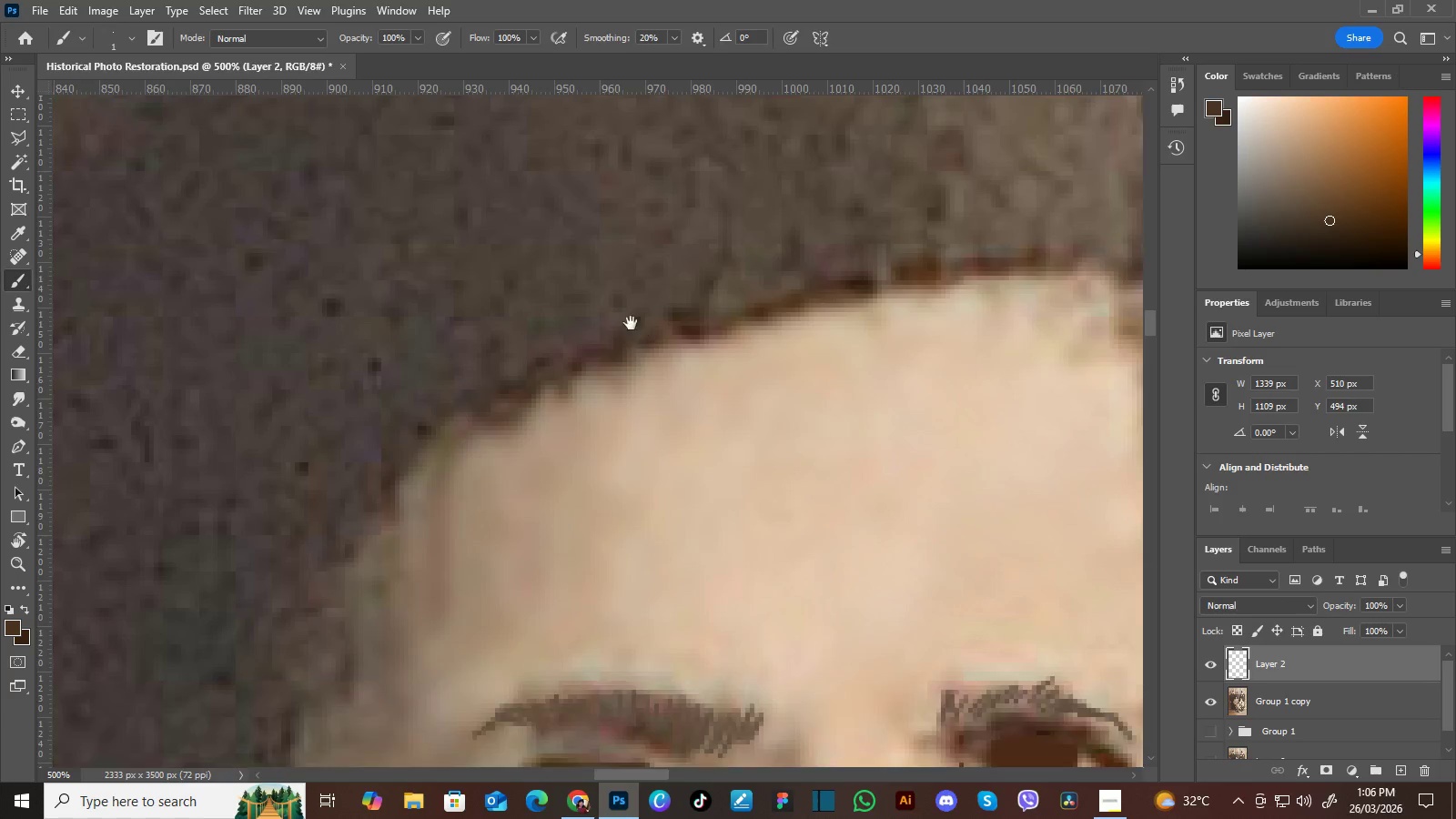 
left_click_drag(start_coordinate=[612, 276], to_coordinate=[732, 571])
 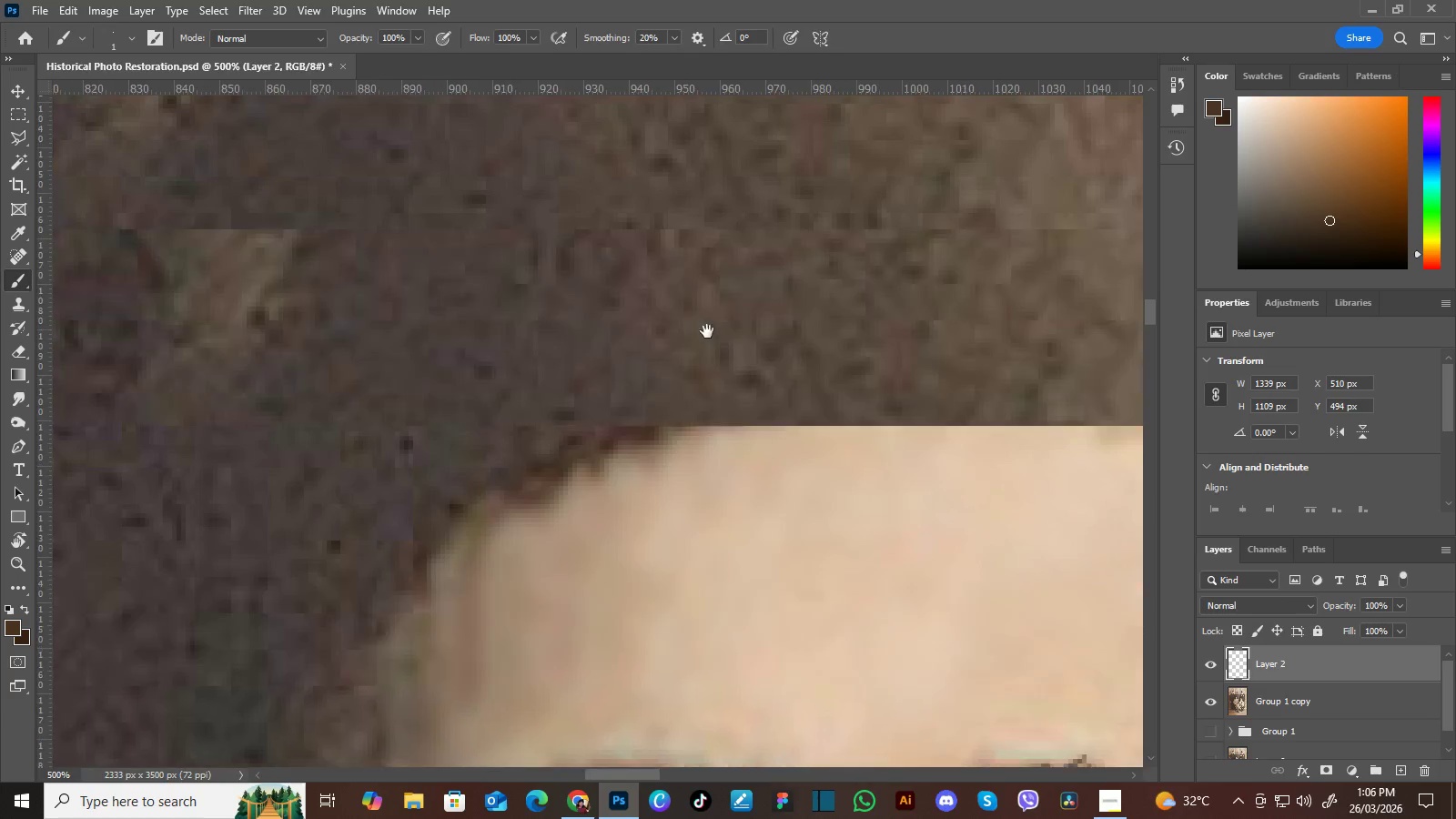 
hold_key(key=Space, duration=1.08)
 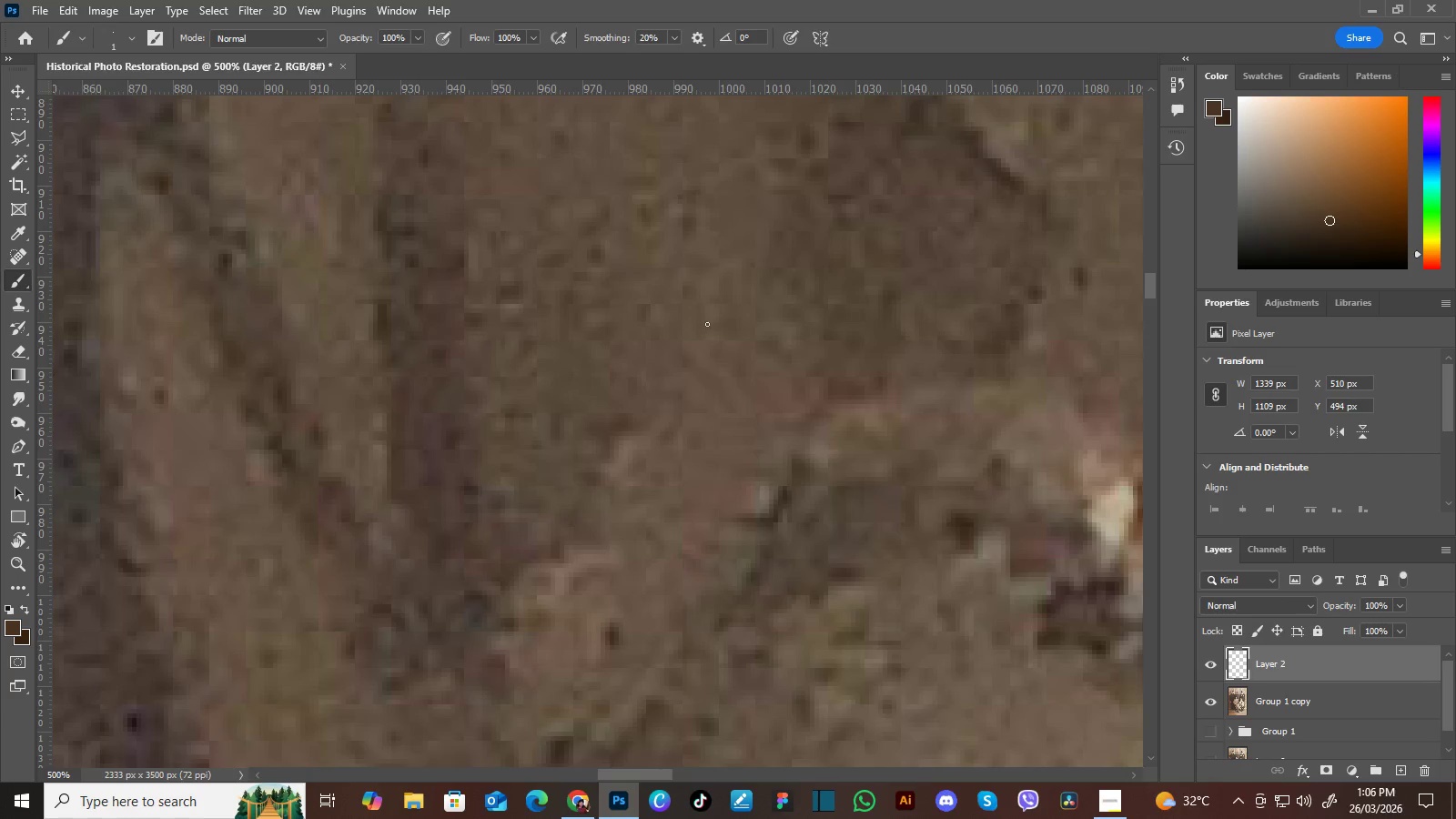 
left_click_drag(start_coordinate=[761, 238], to_coordinate=[649, 562])
 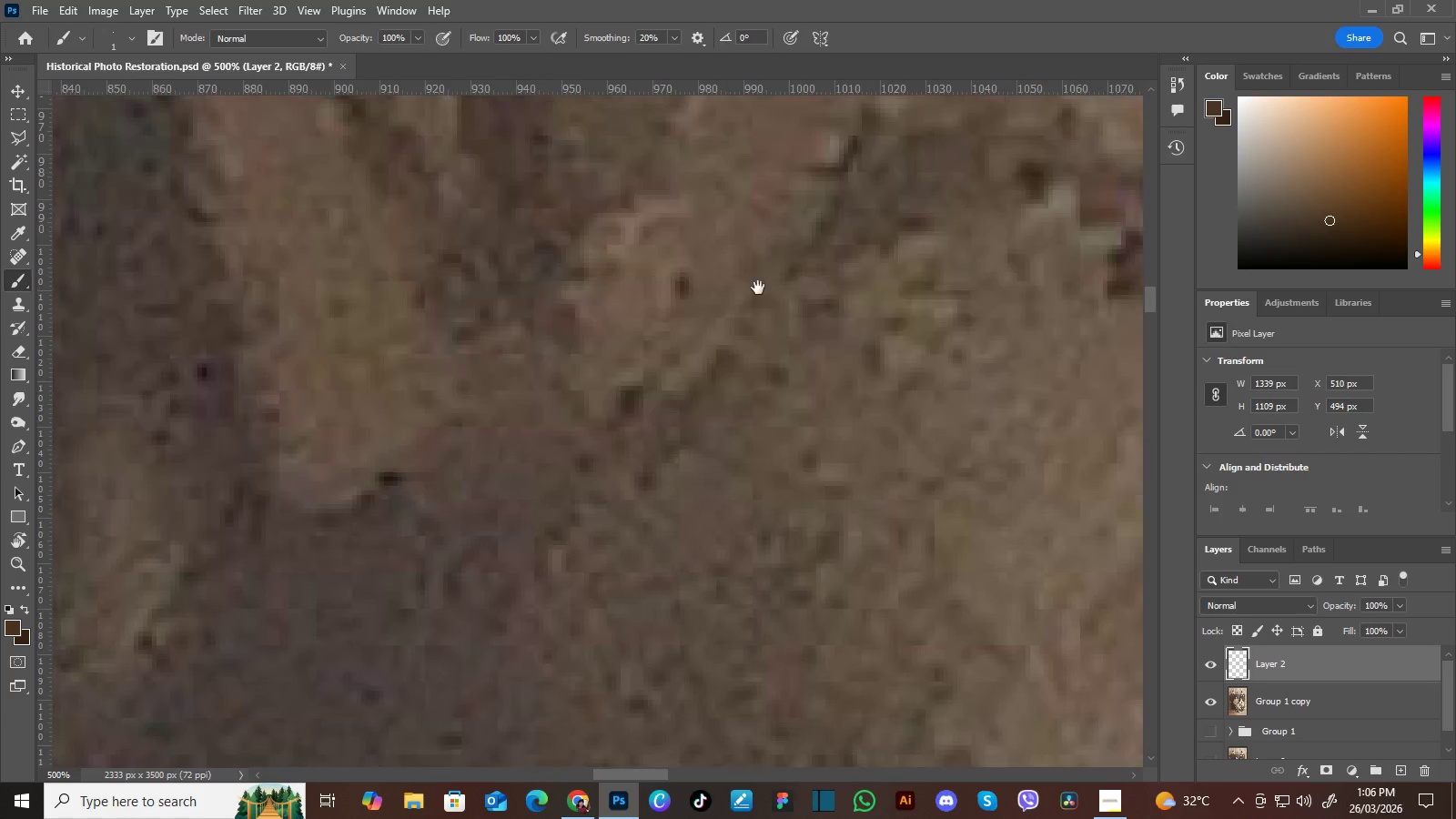 
left_click_drag(start_coordinate=[788, 232], to_coordinate=[718, 582])
 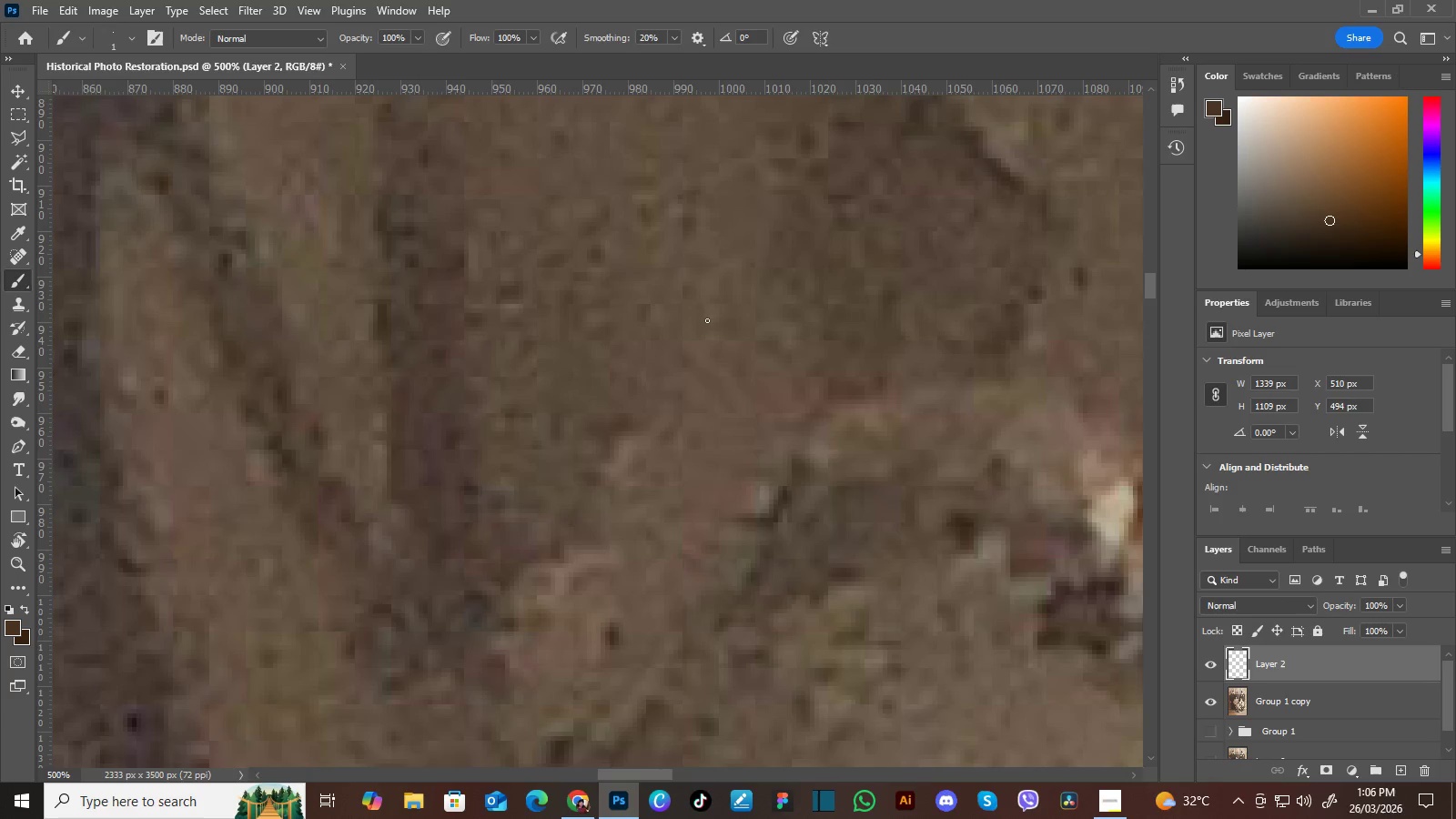 
key(Control+Minus)
 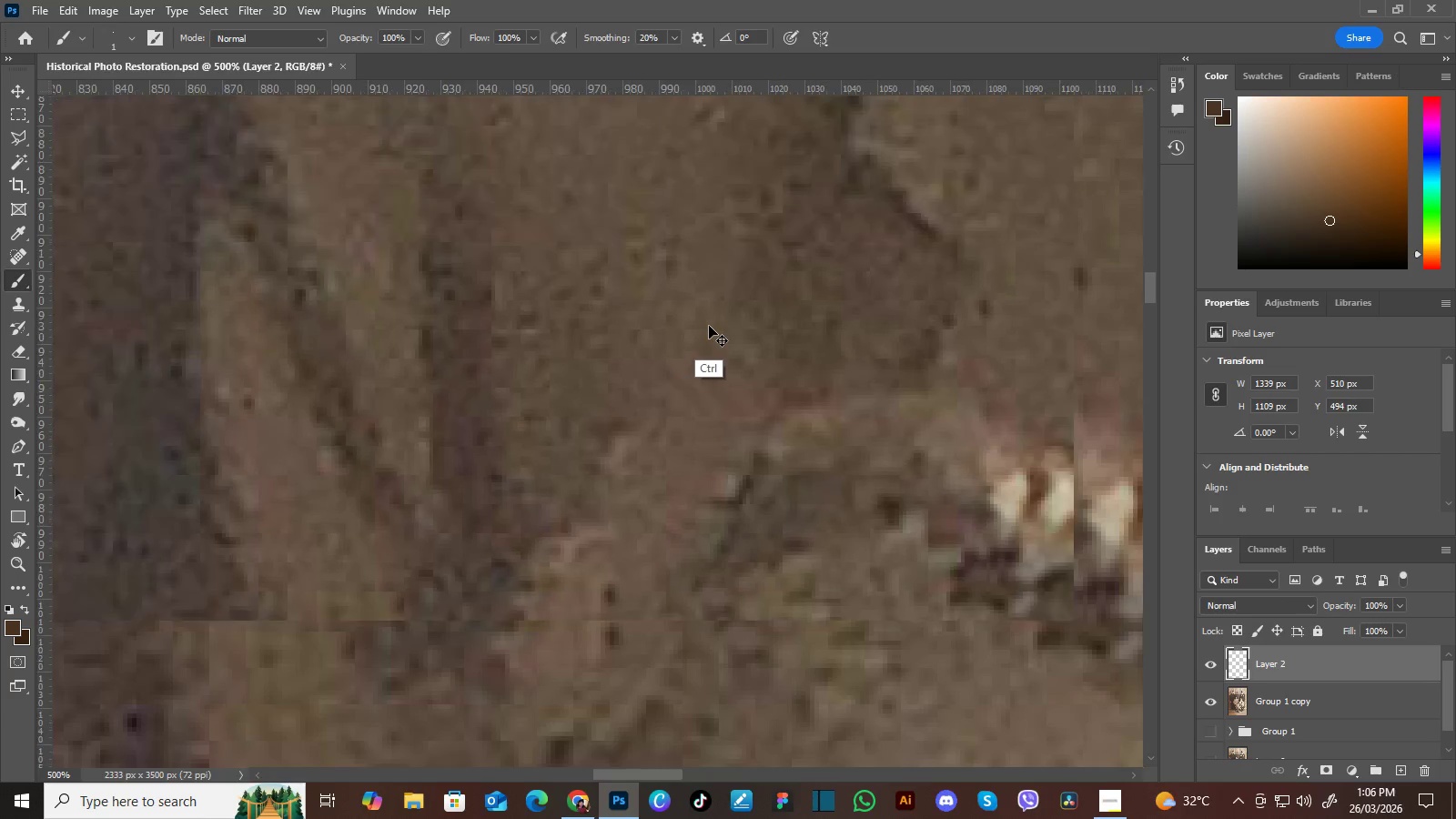 
key(Control+Minus)
 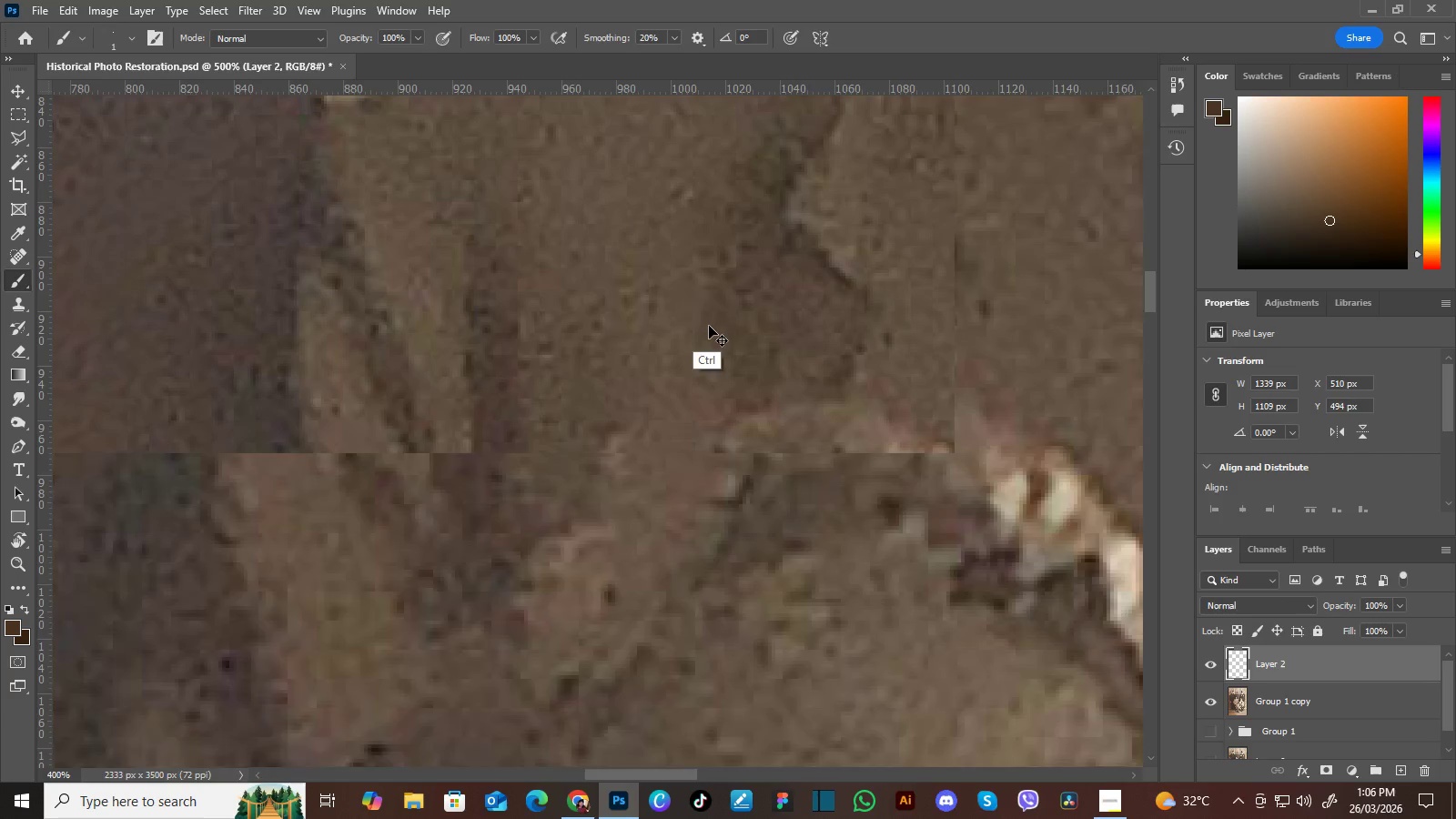 
key(Control+Minus)
 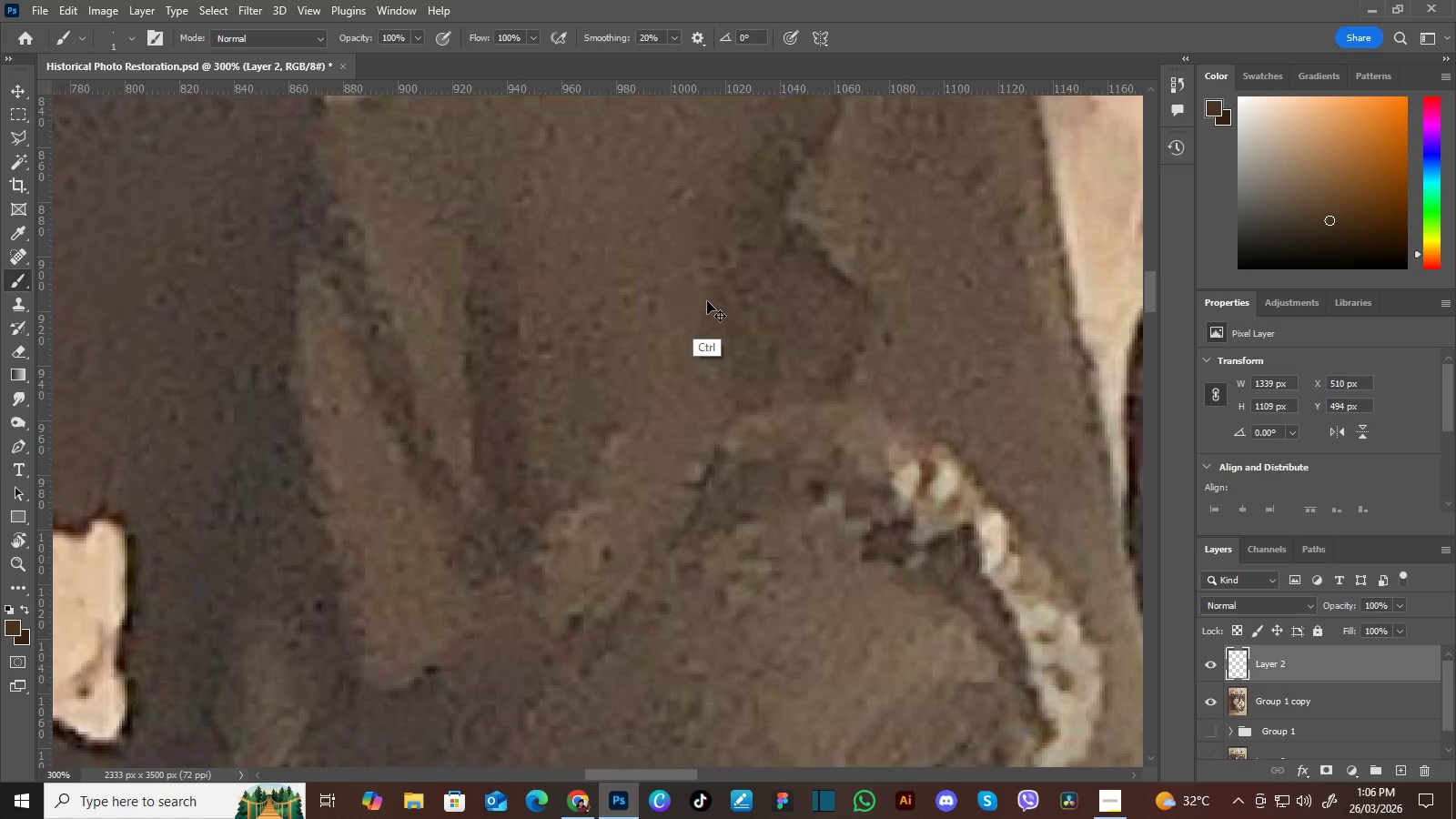 
key(Control+Minus)
 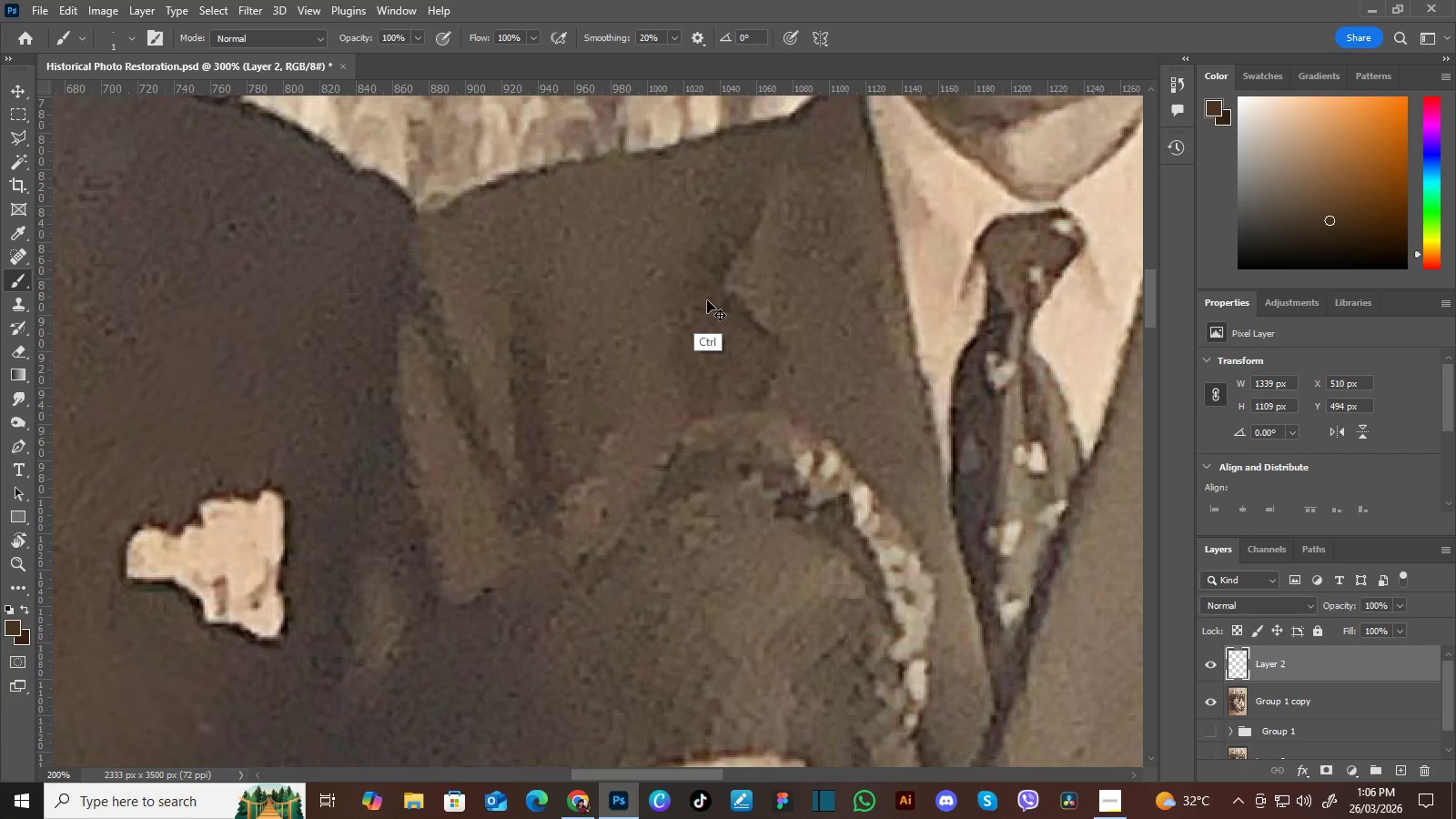 
key(Control+Minus)
 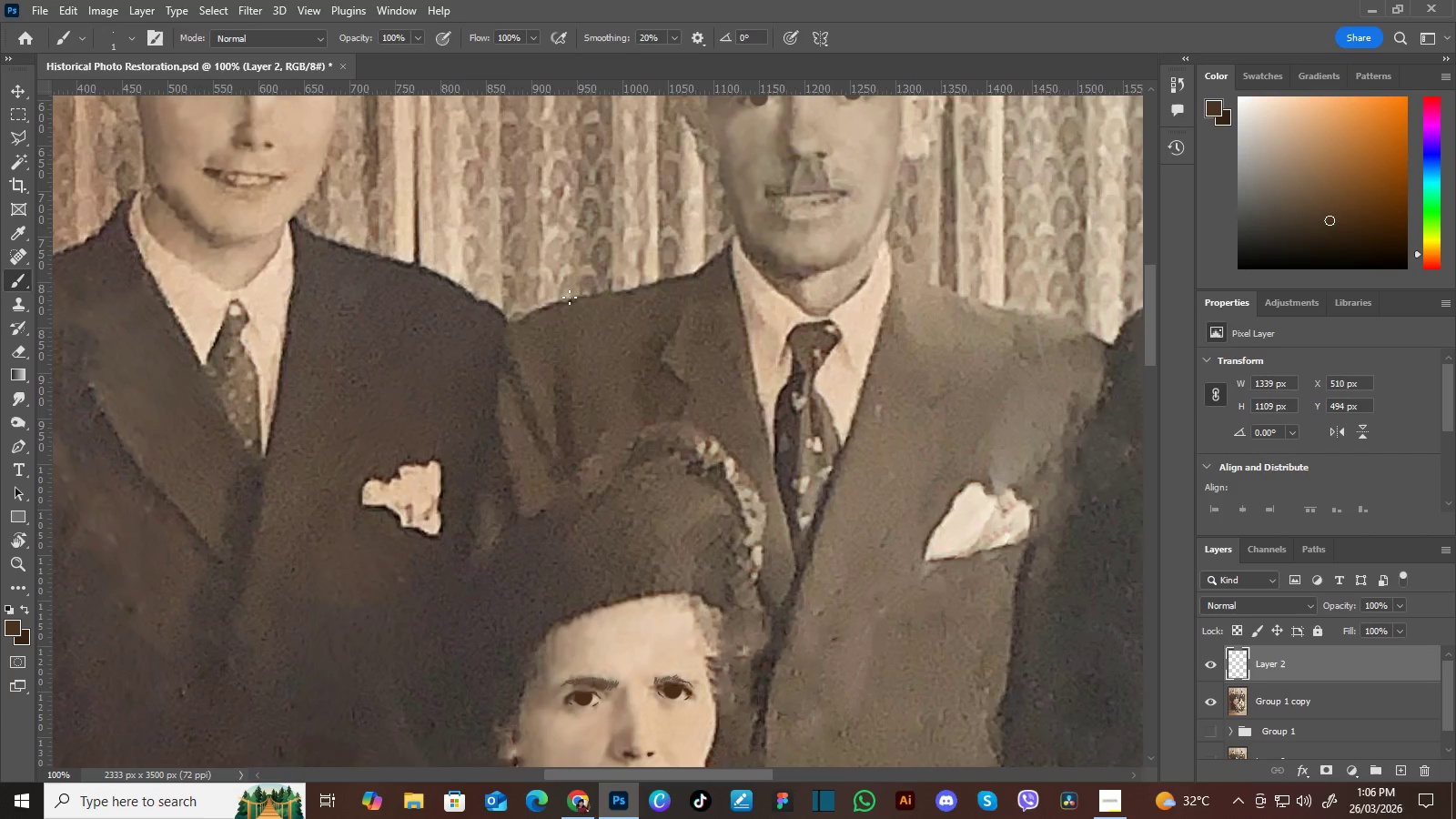 
hold_key(key=Space, duration=1.52)
 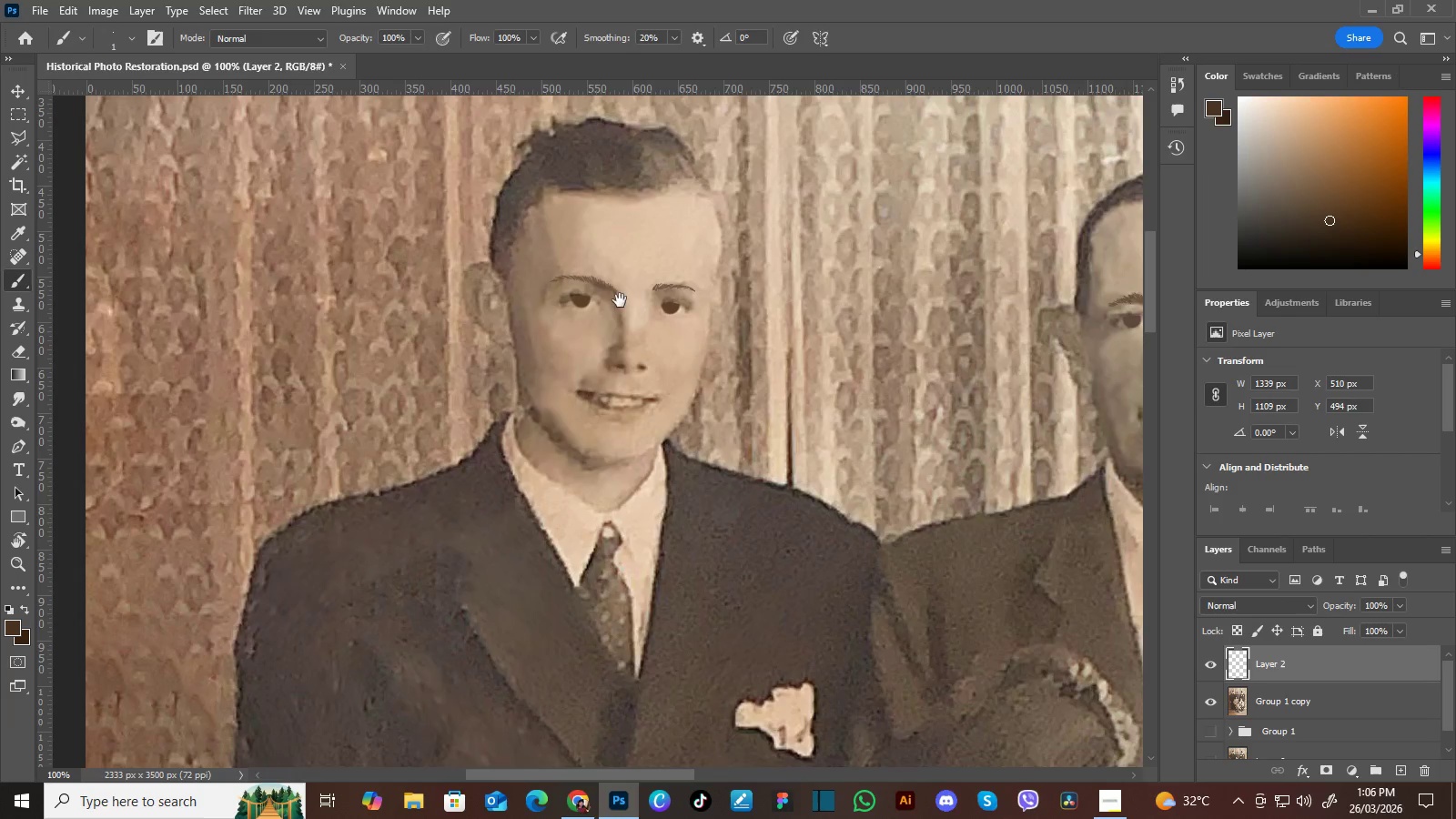 
left_click_drag(start_coordinate=[420, 318], to_coordinate=[651, 409])
 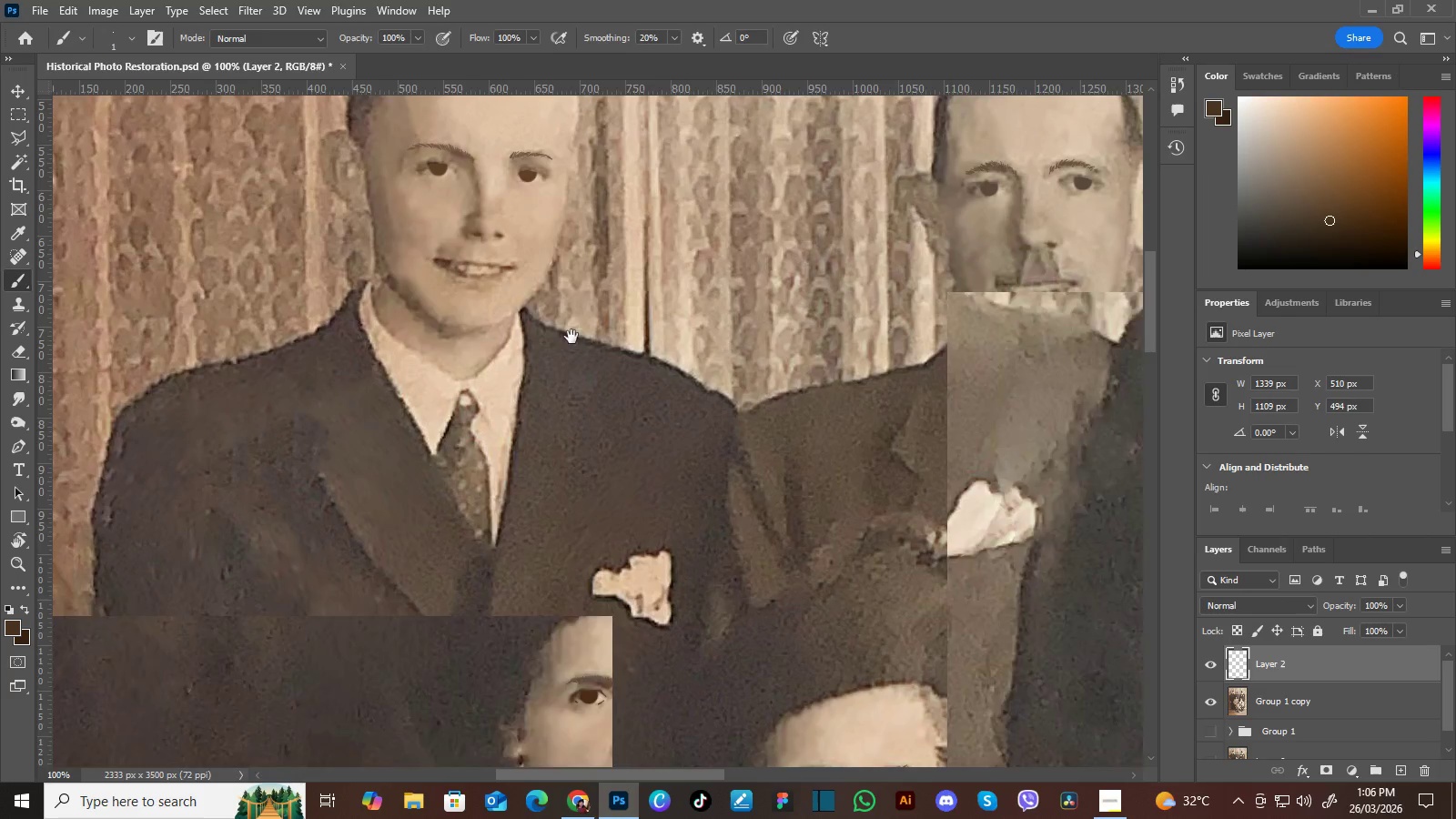 
left_click_drag(start_coordinate=[519, 294], to_coordinate=[619, 389])
 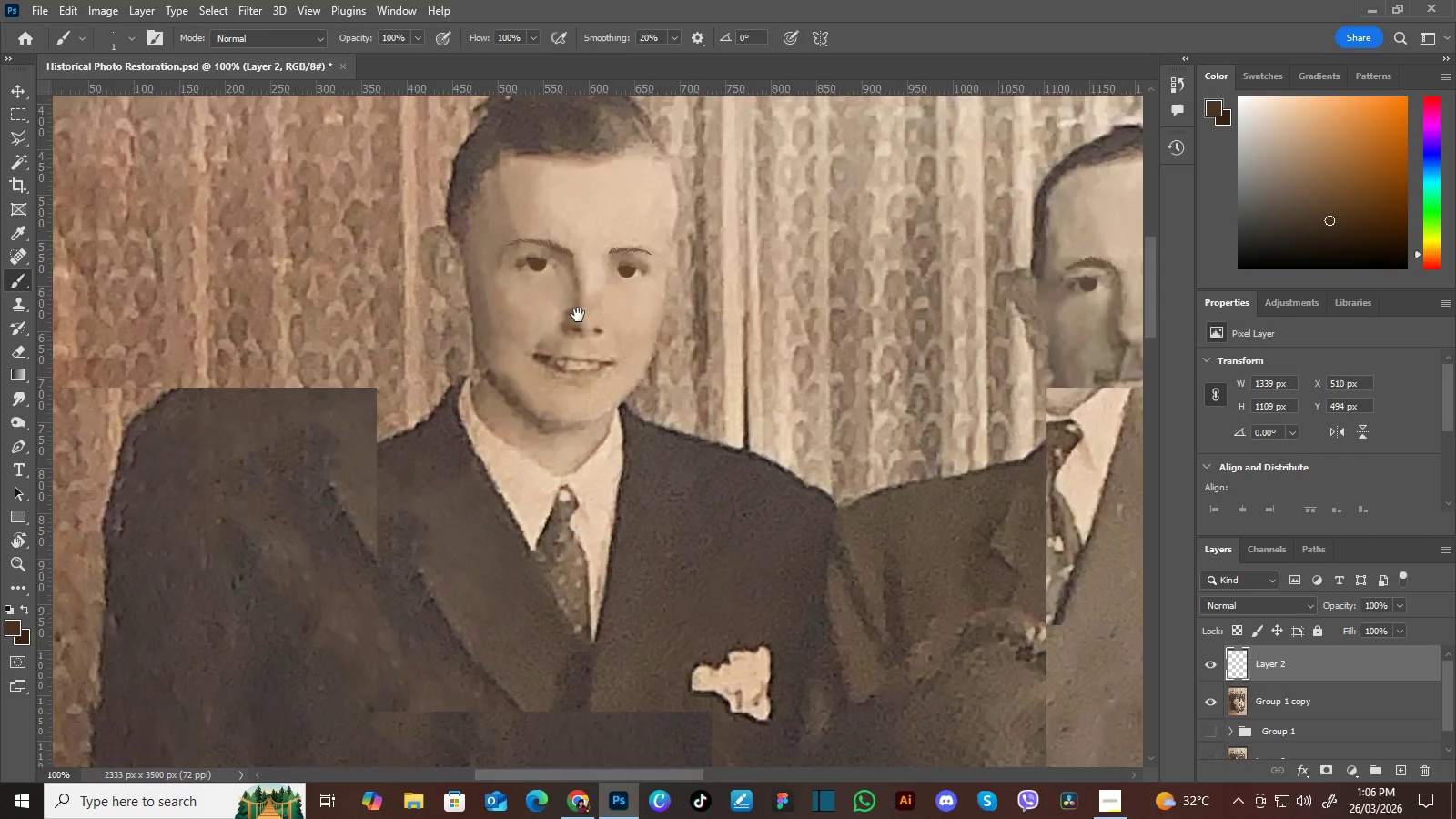 
left_click_drag(start_coordinate=[585, 315], to_coordinate=[602, 358])
 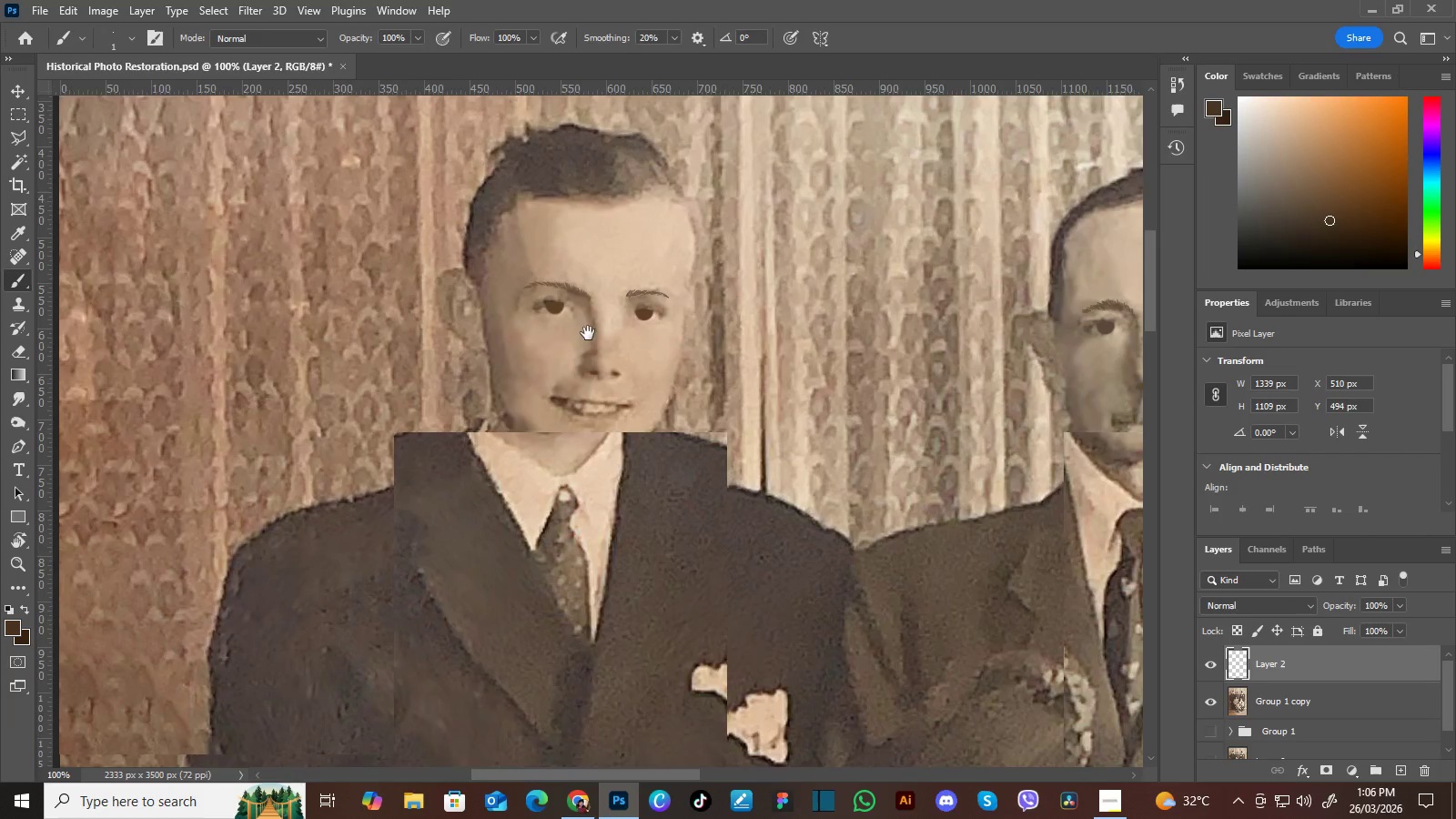 
hold_key(key=Space, duration=0.67)
 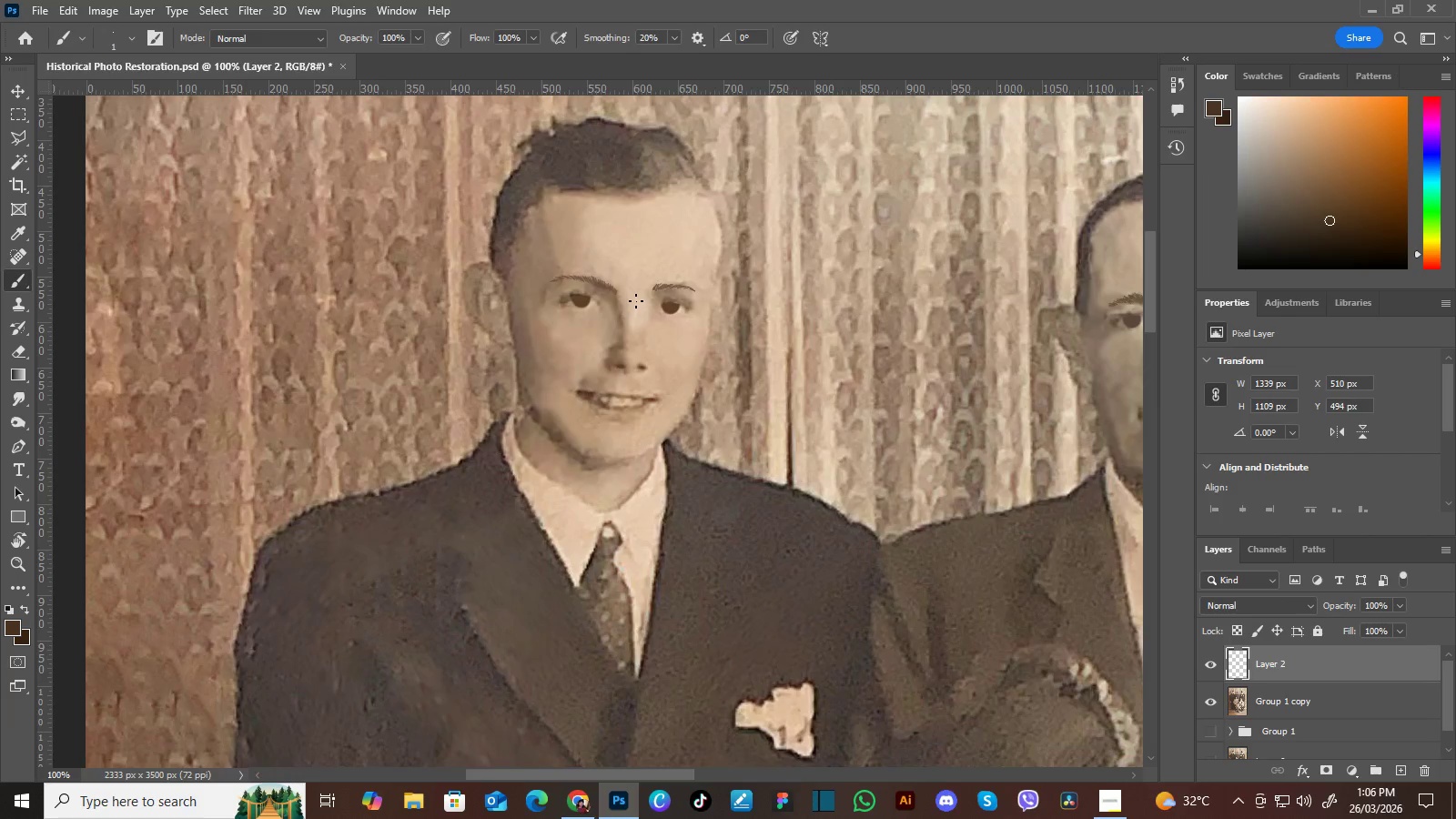 
left_click_drag(start_coordinate=[584, 334], to_coordinate=[611, 328])
 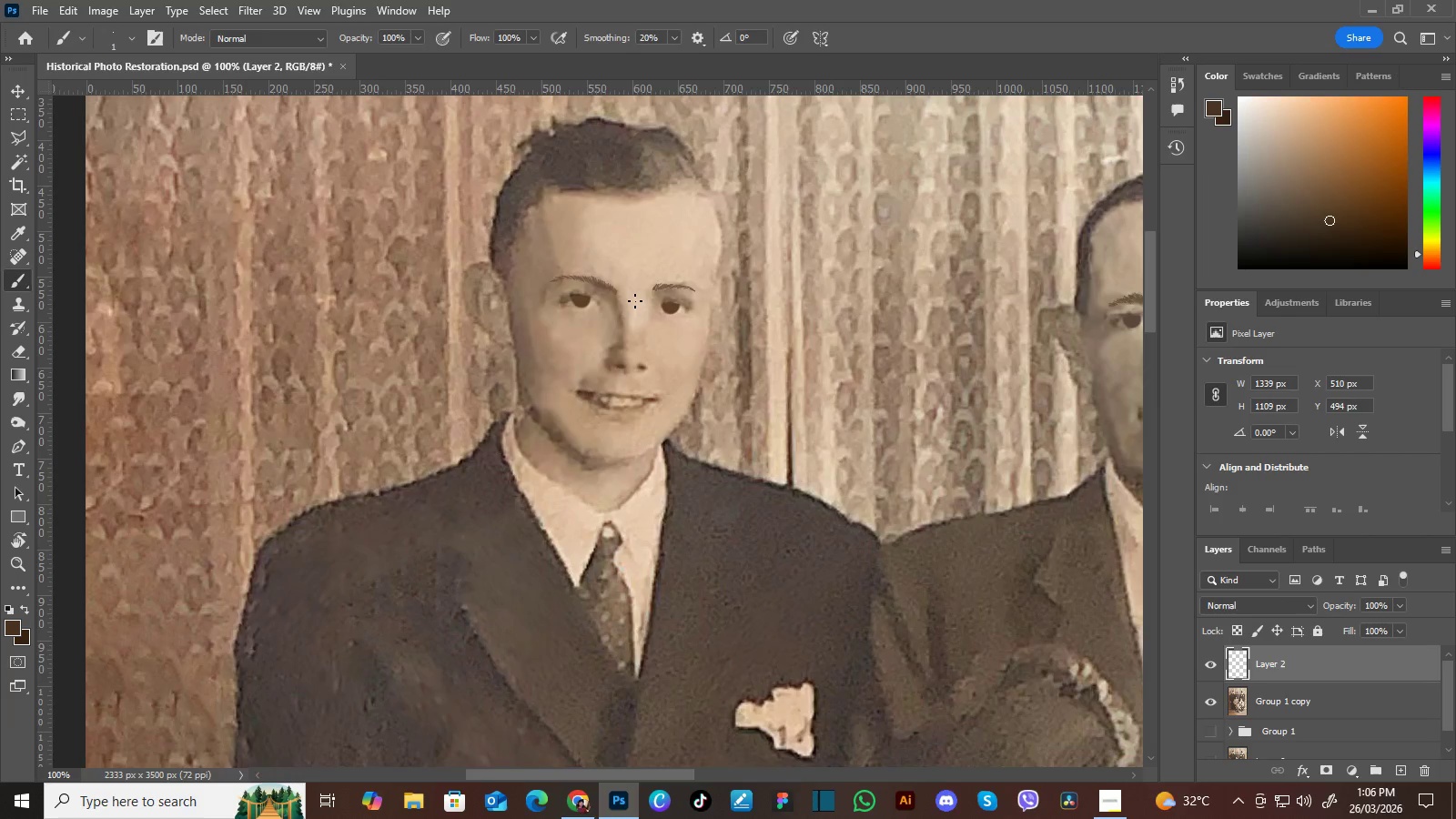 
key(Control+Equal)
 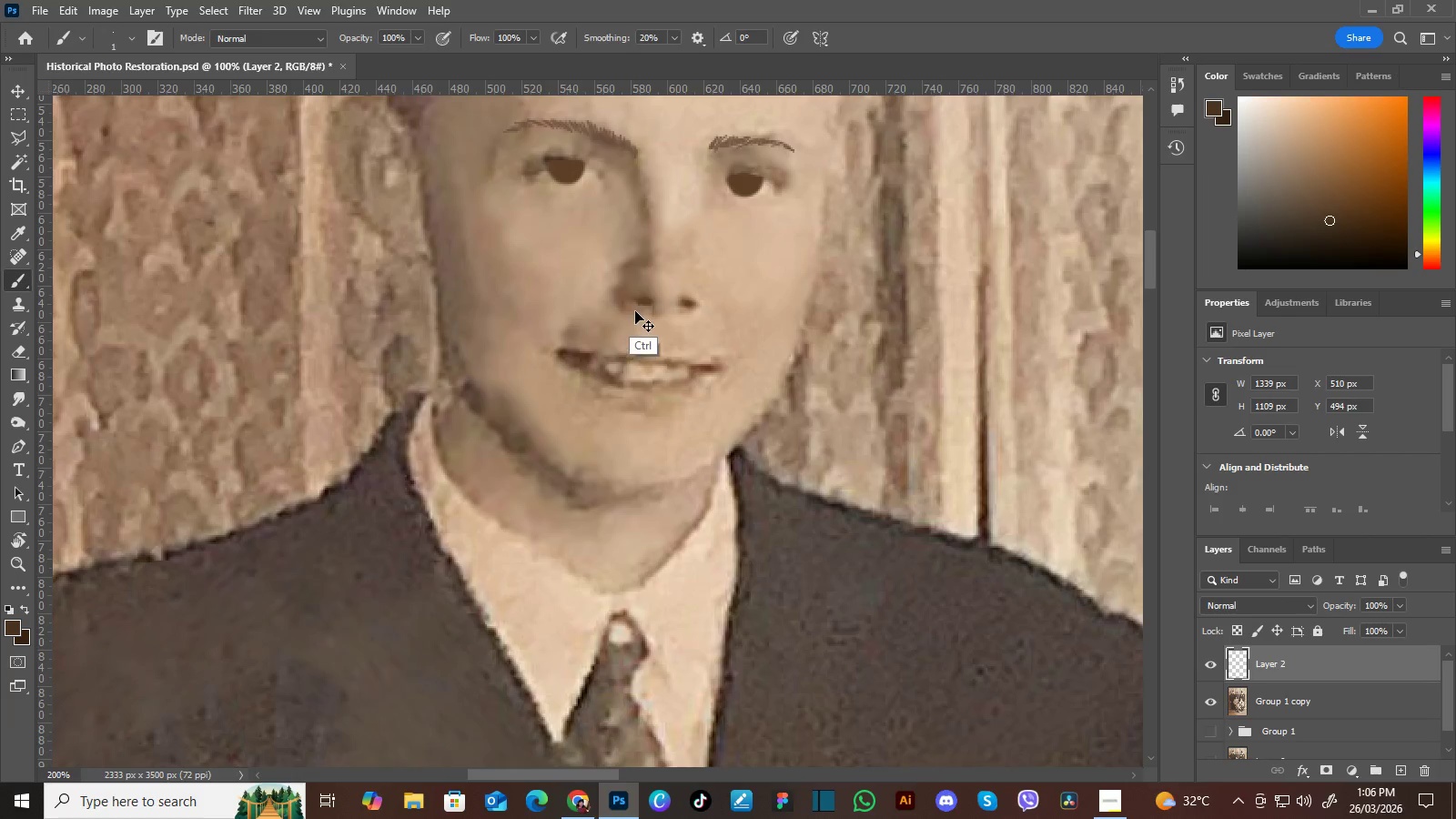 
key(Control+Equal)
 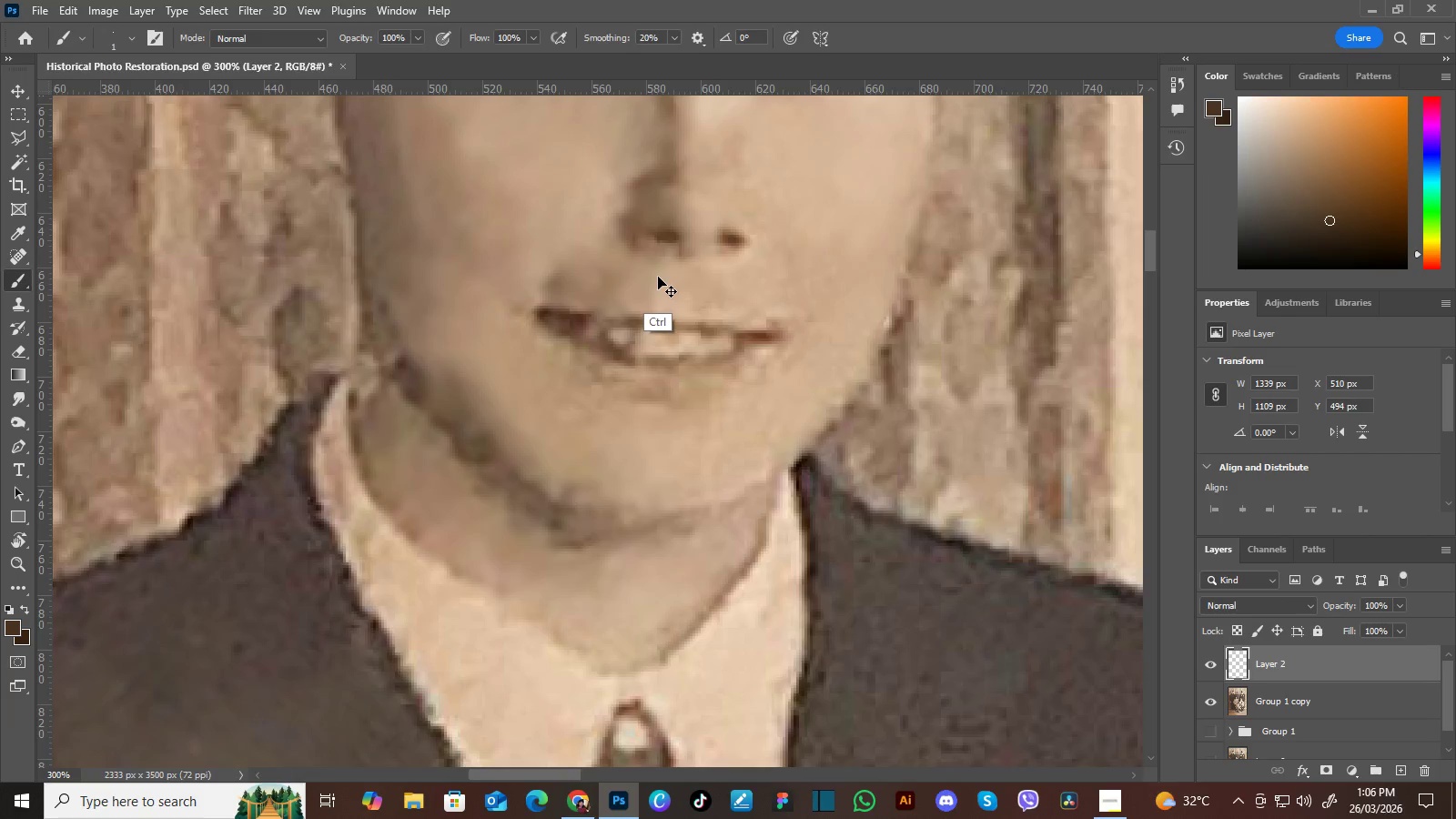 
key(Control+Equal)
 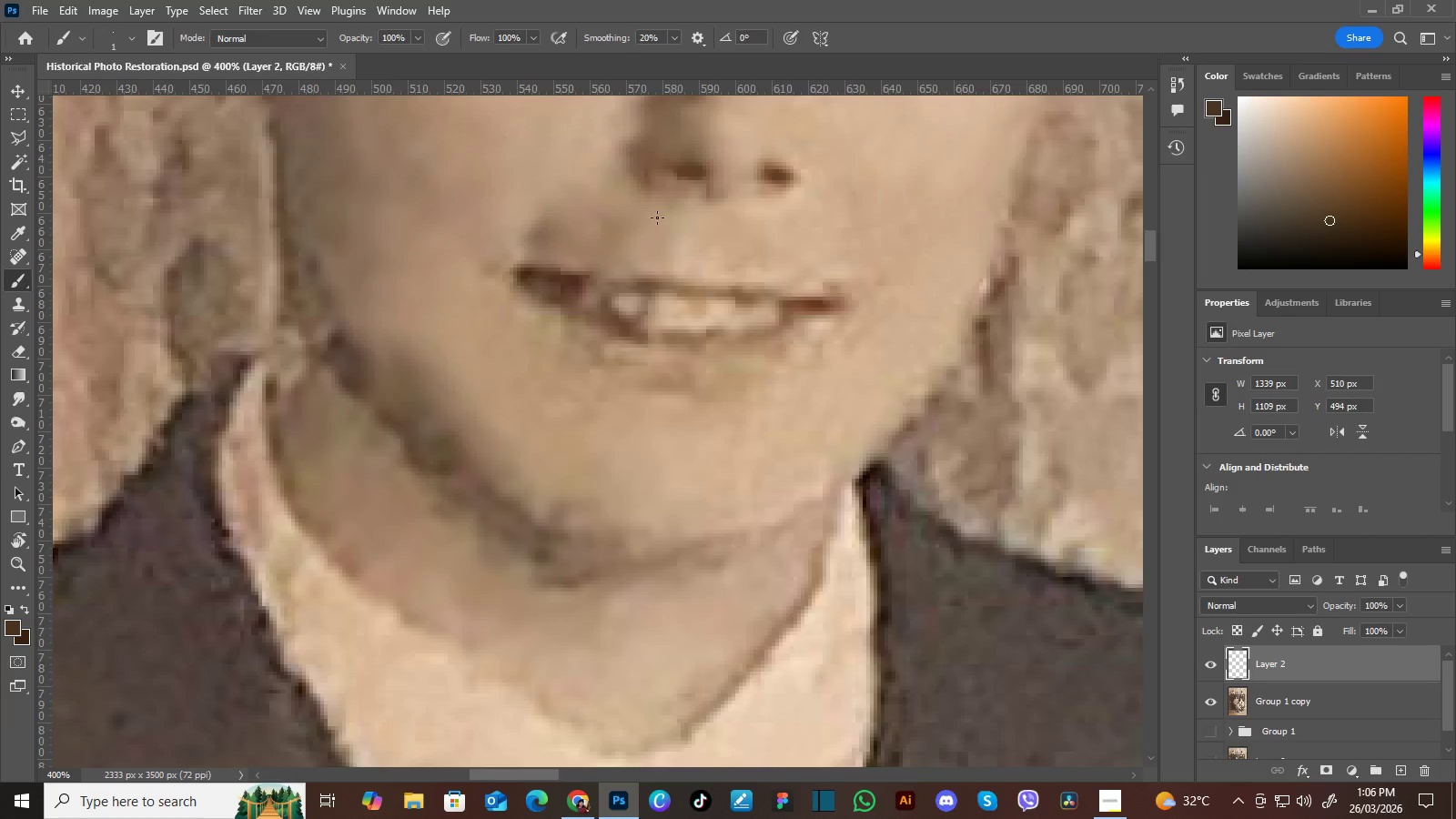 
hold_key(key=Space, duration=1.5)
 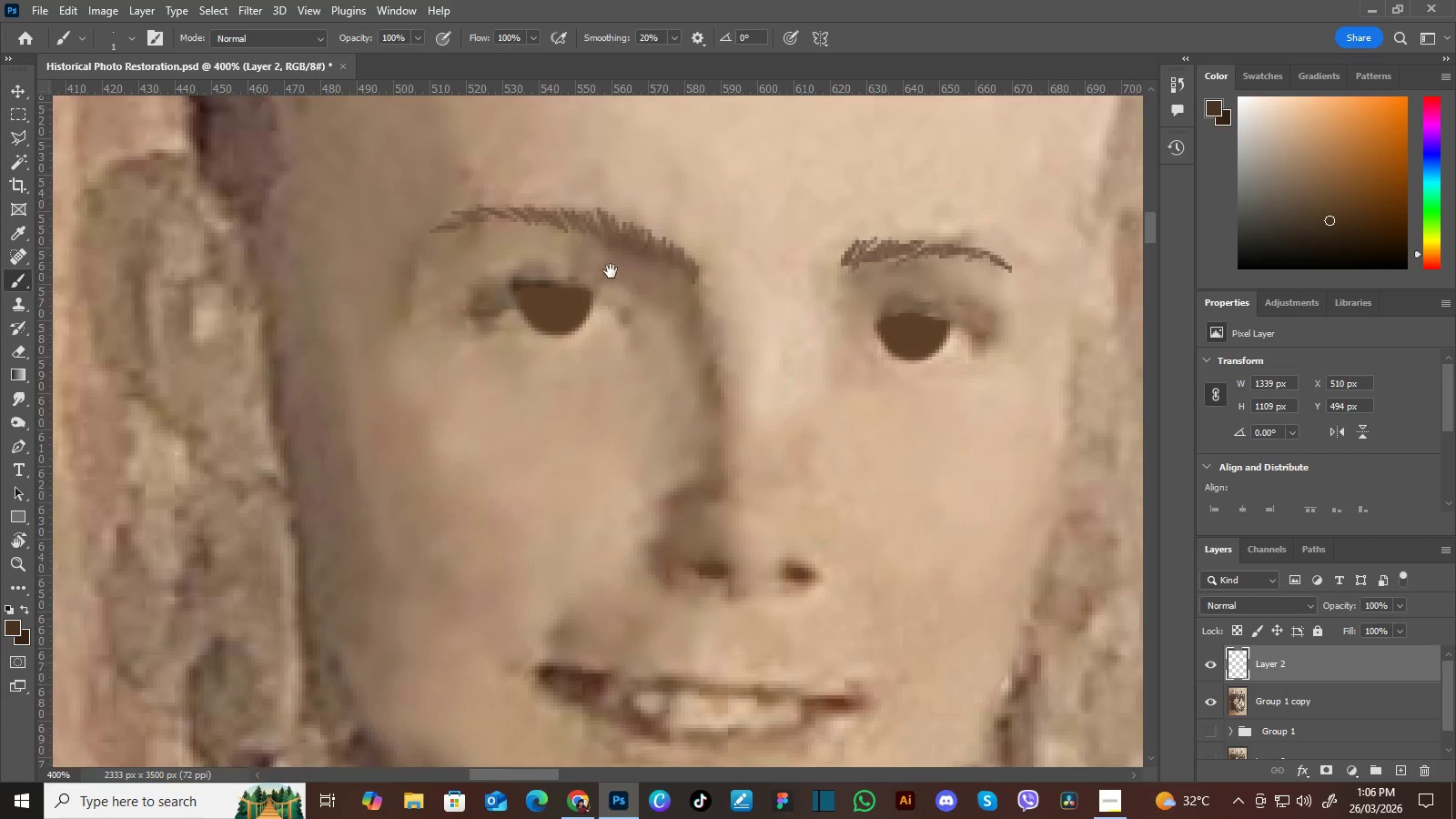 
left_click_drag(start_coordinate=[611, 191], to_coordinate=[632, 399])
 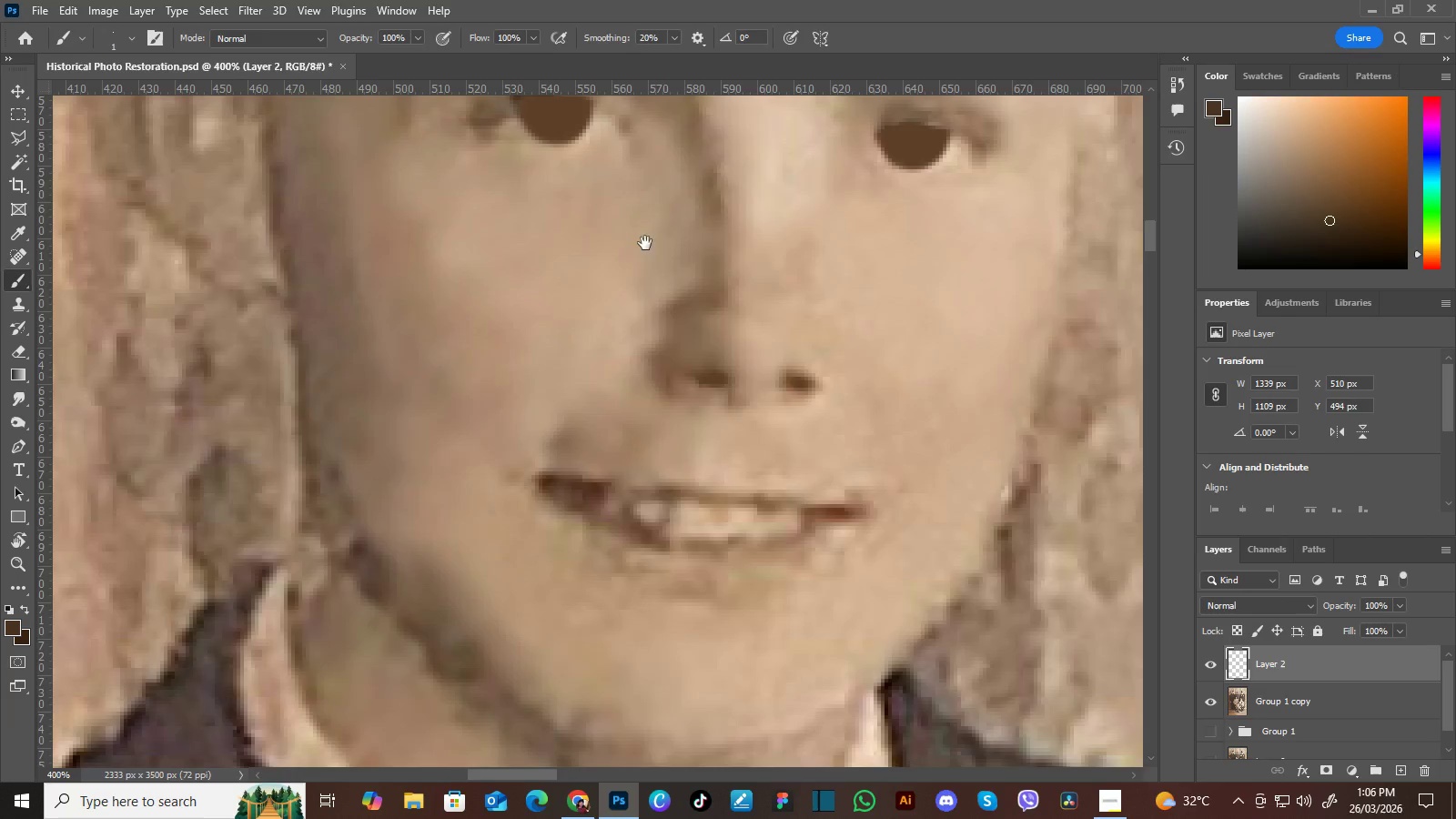 
left_click_drag(start_coordinate=[645, 243], to_coordinate=[636, 382])
 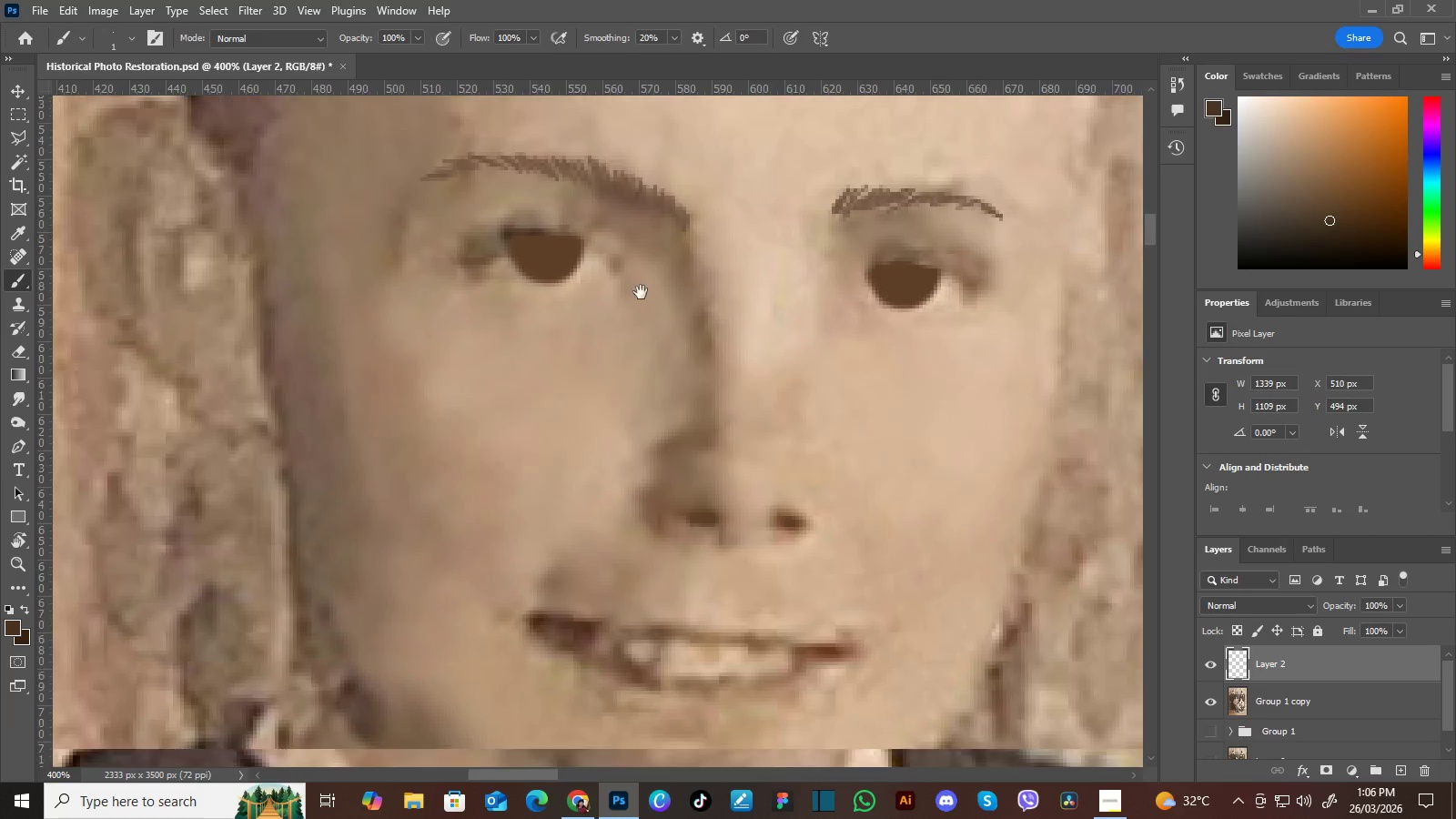 
left_click_drag(start_coordinate=[641, 292], to_coordinate=[642, 318])
 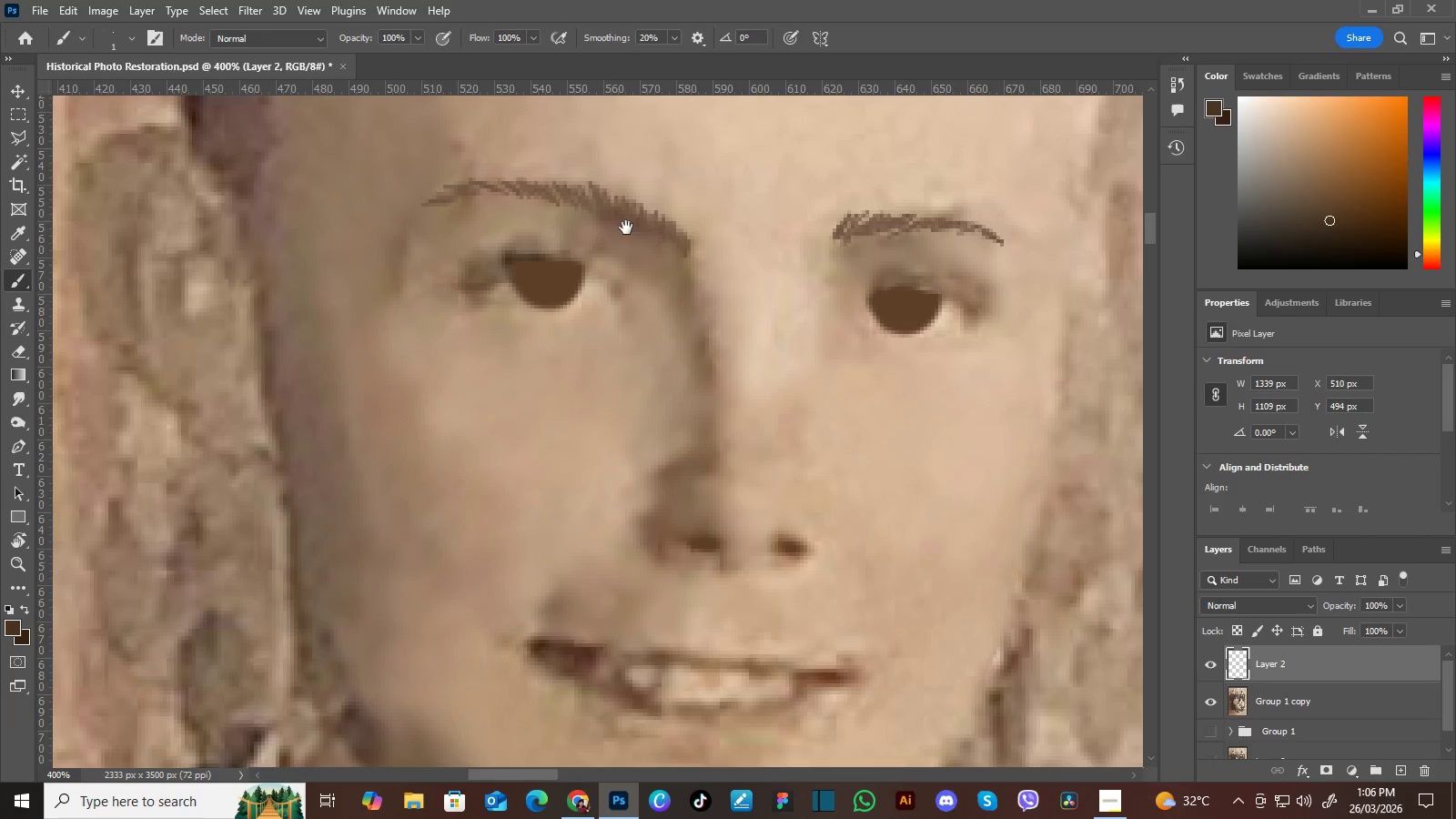 
hold_key(key=Space, duration=1.16)
 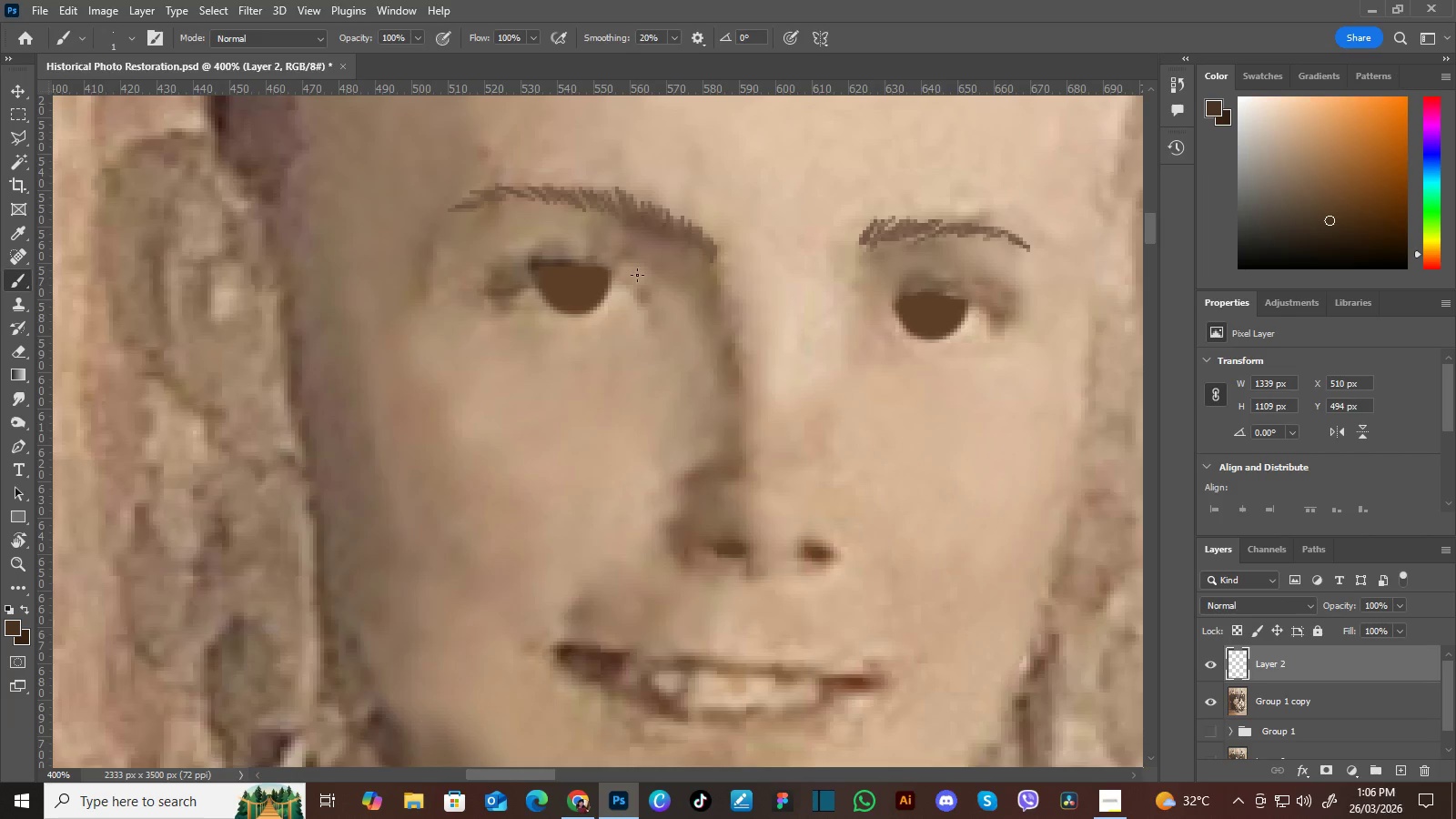 
left_click_drag(start_coordinate=[621, 249], to_coordinate=[626, 273])
 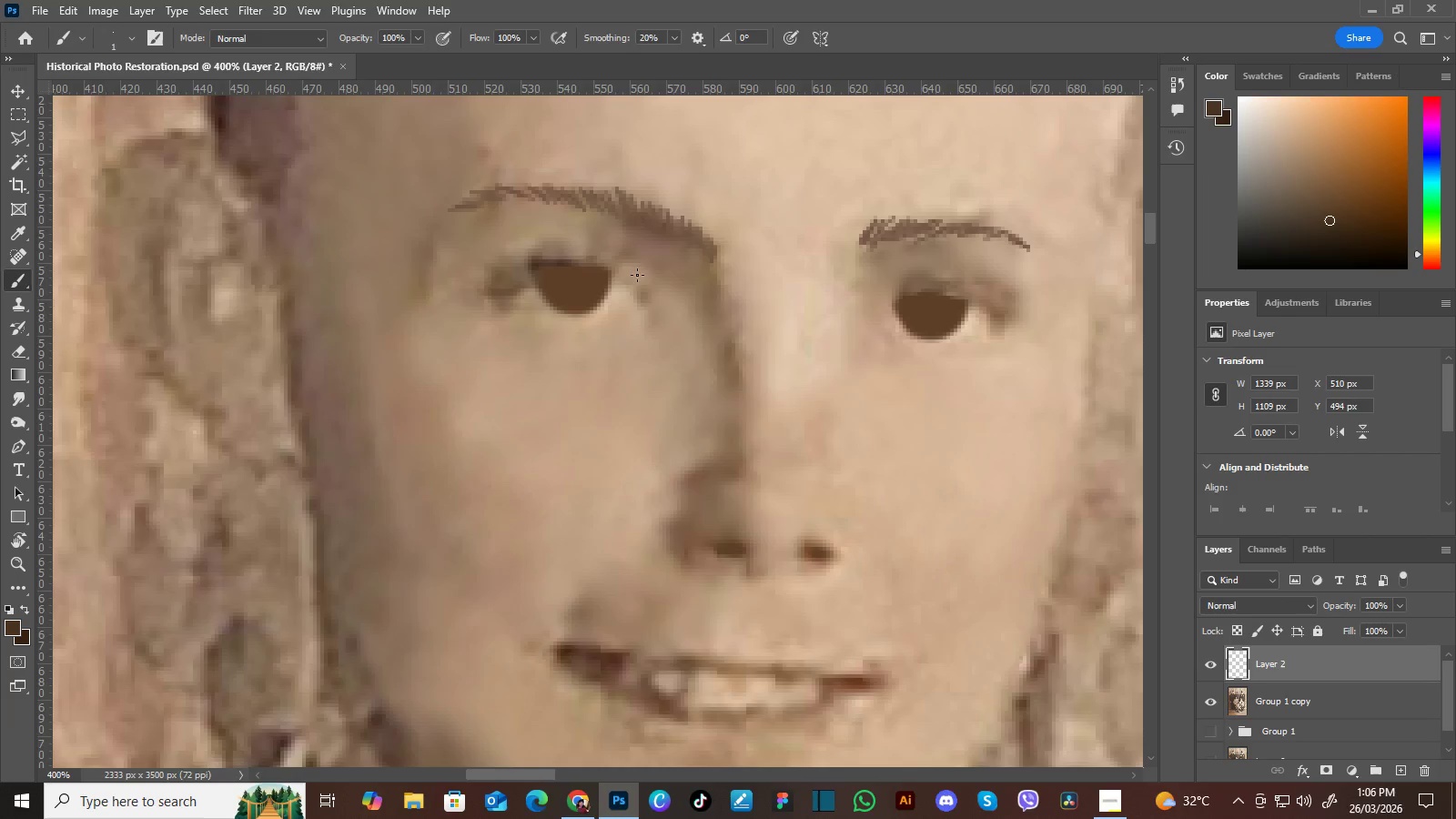 
key(I)
 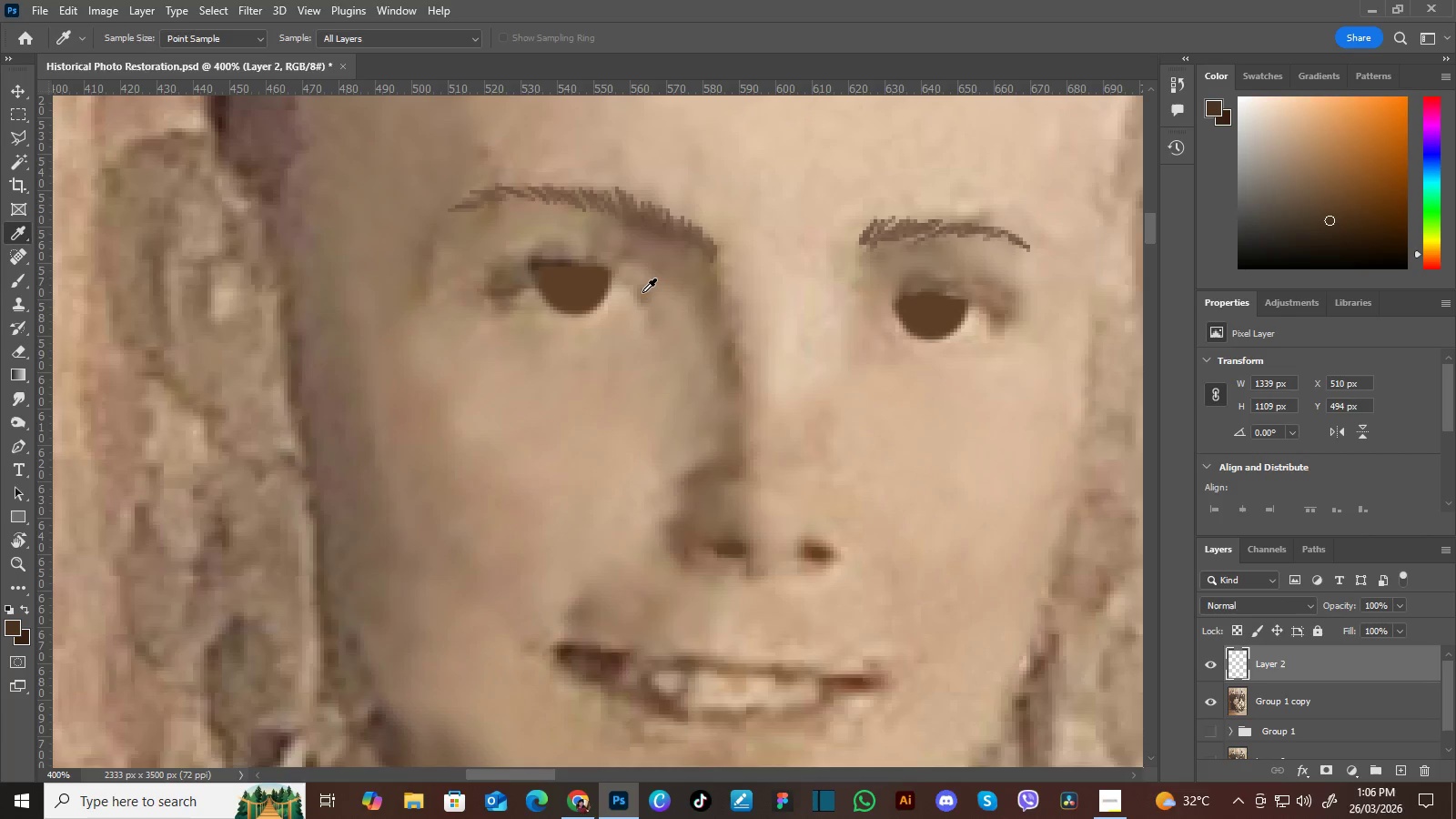 
left_click([642, 291])
 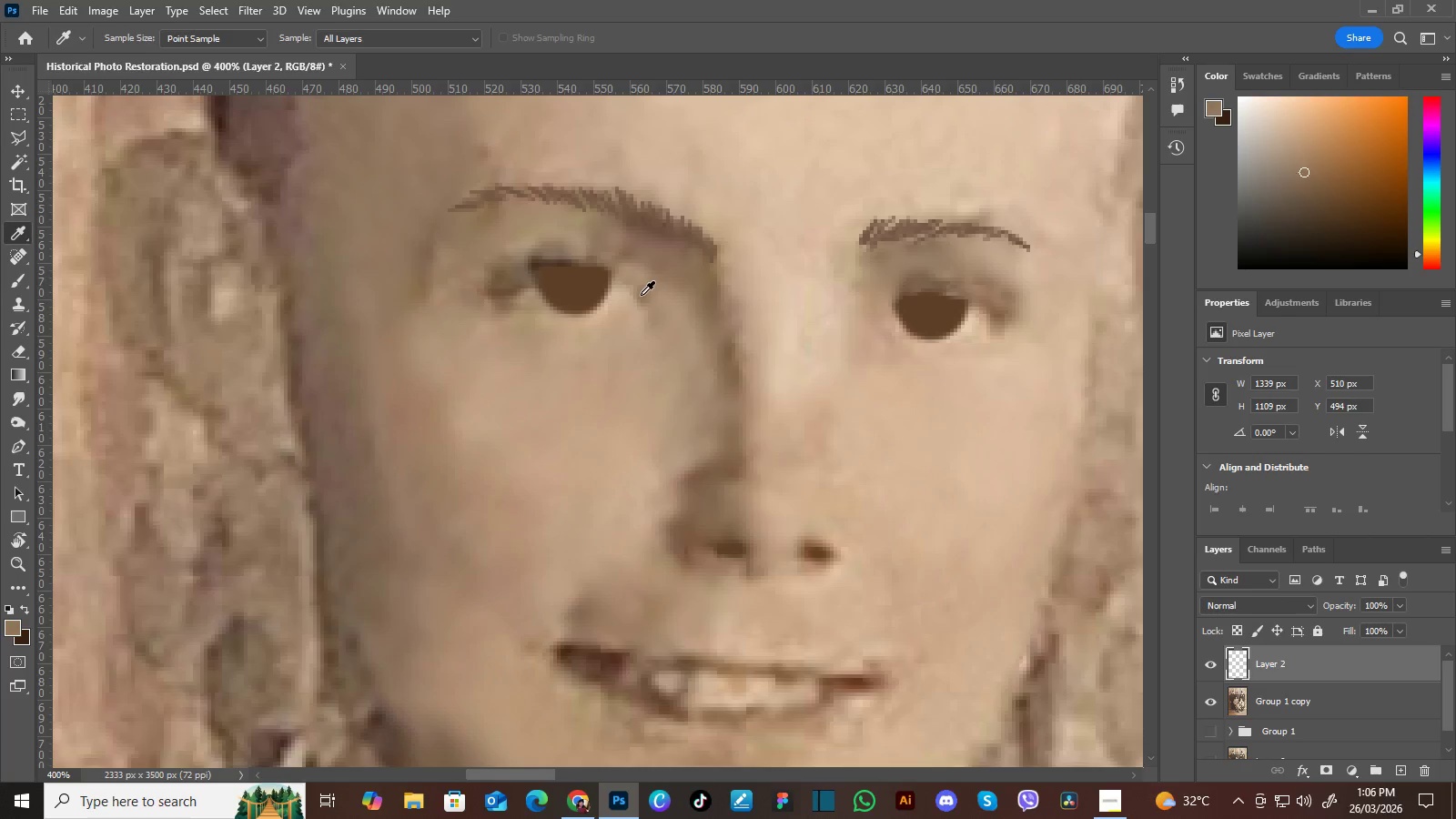 
triple_click([638, 298])
 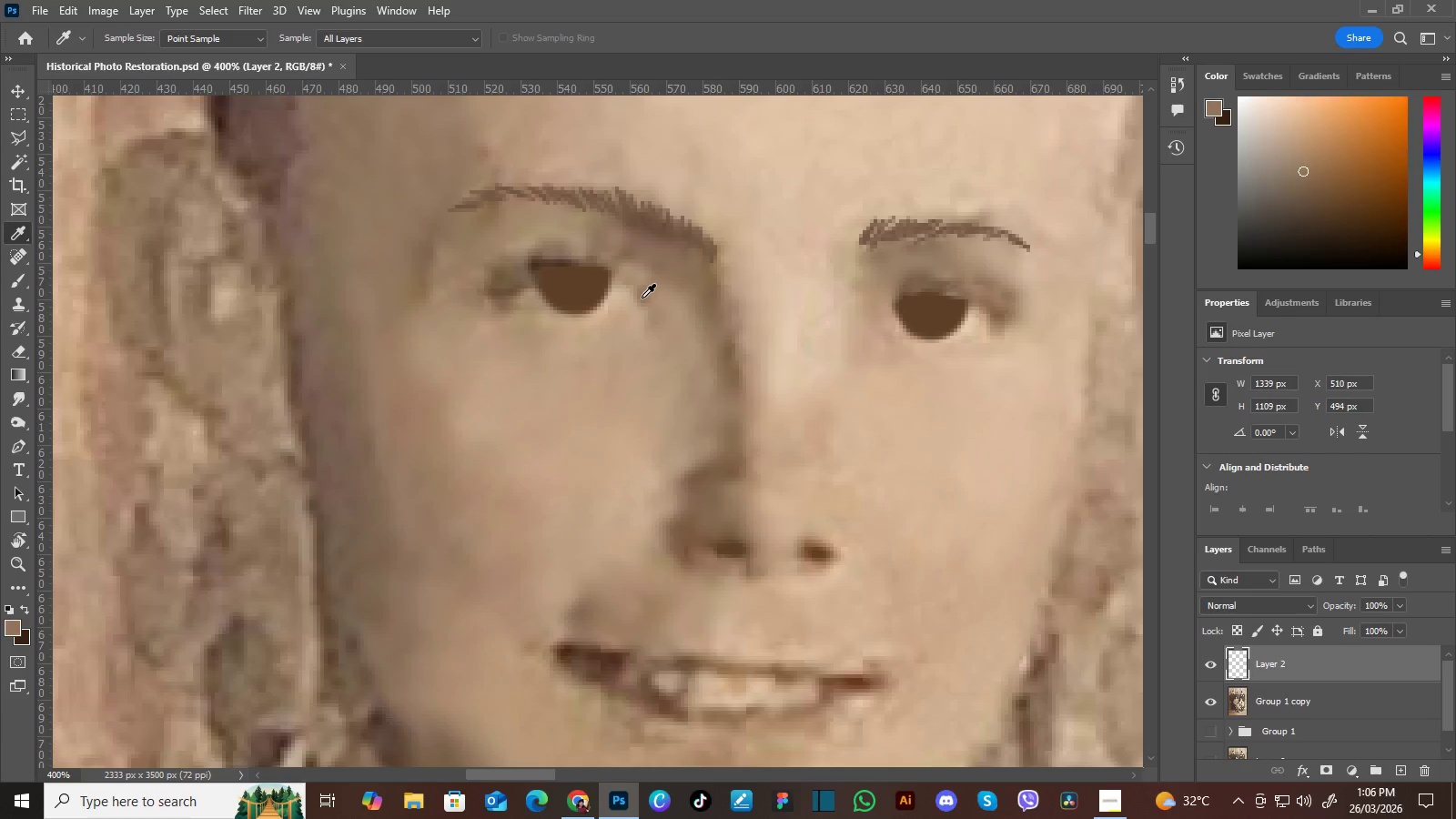 
triple_click([642, 299])
 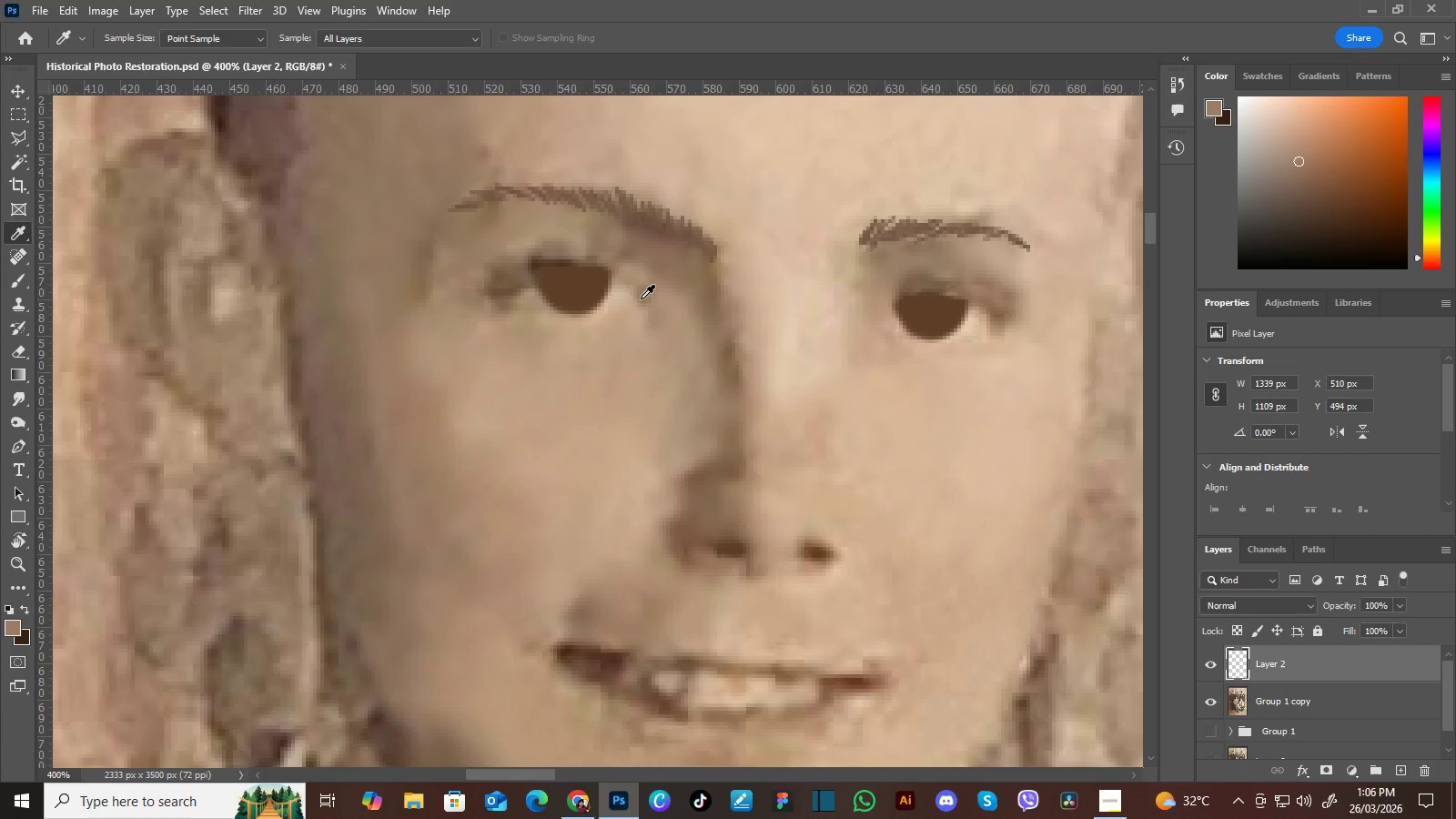 
triple_click([643, 297])
 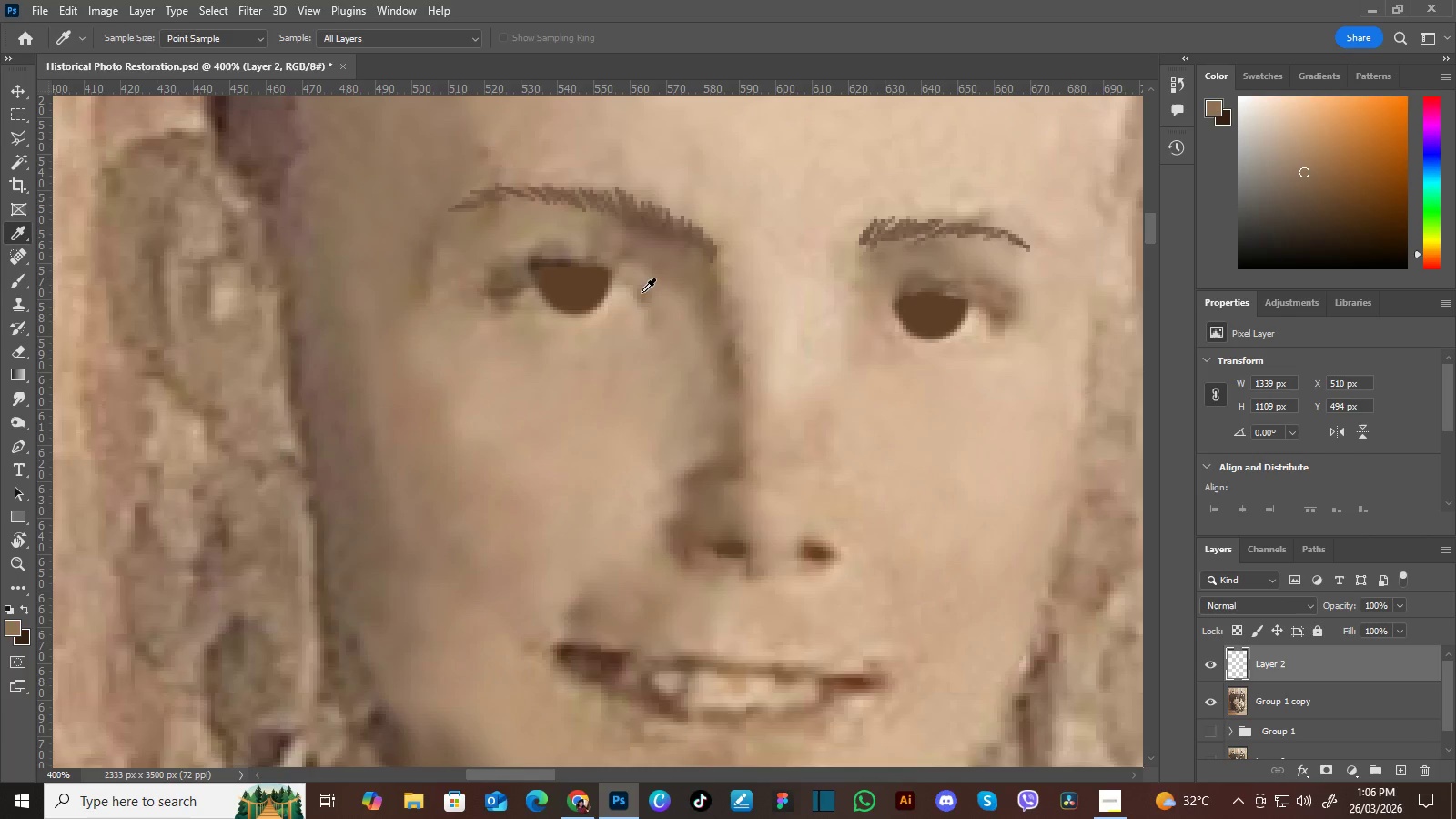 
triple_click([641, 293])
 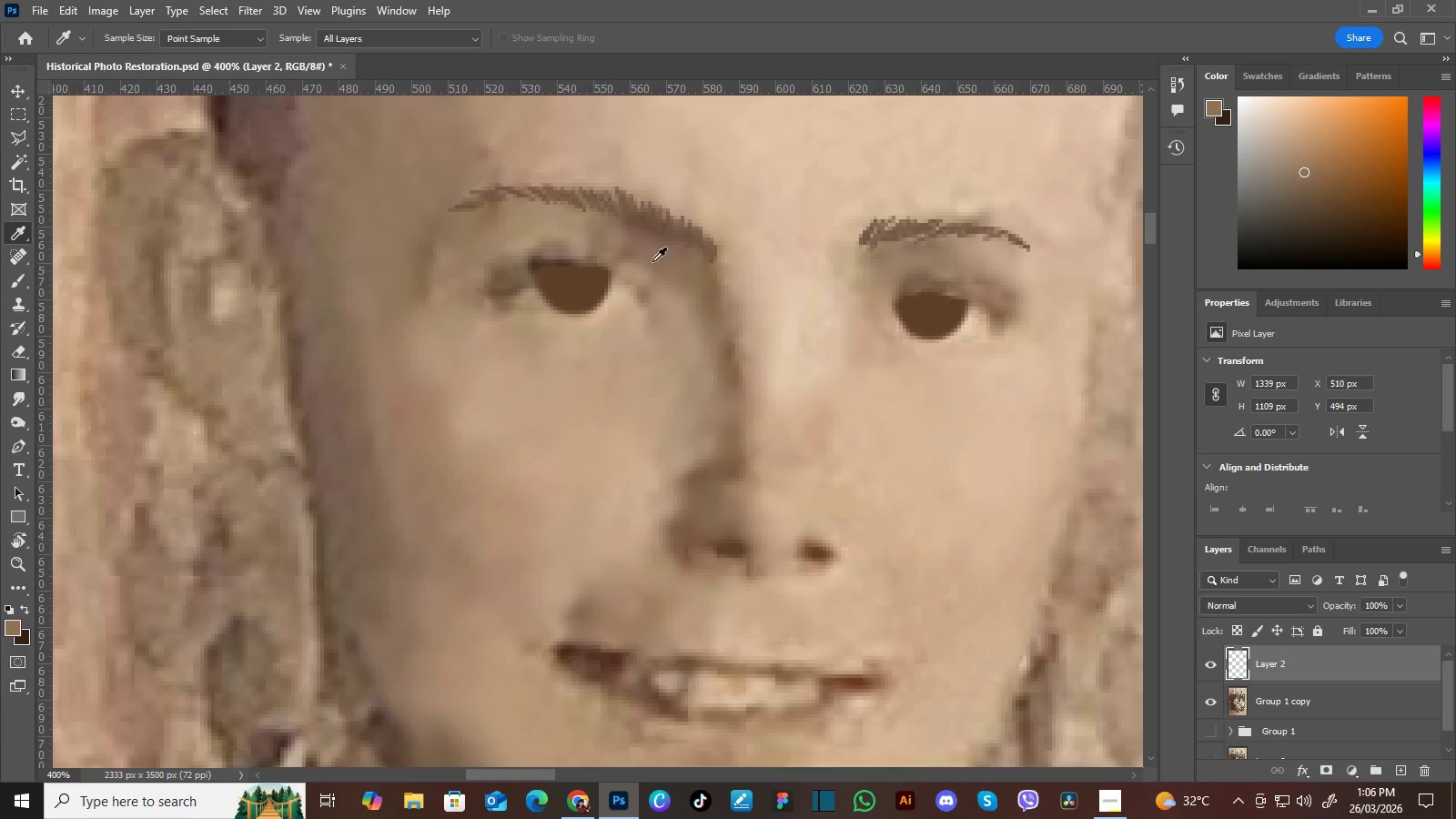 
key(B)
 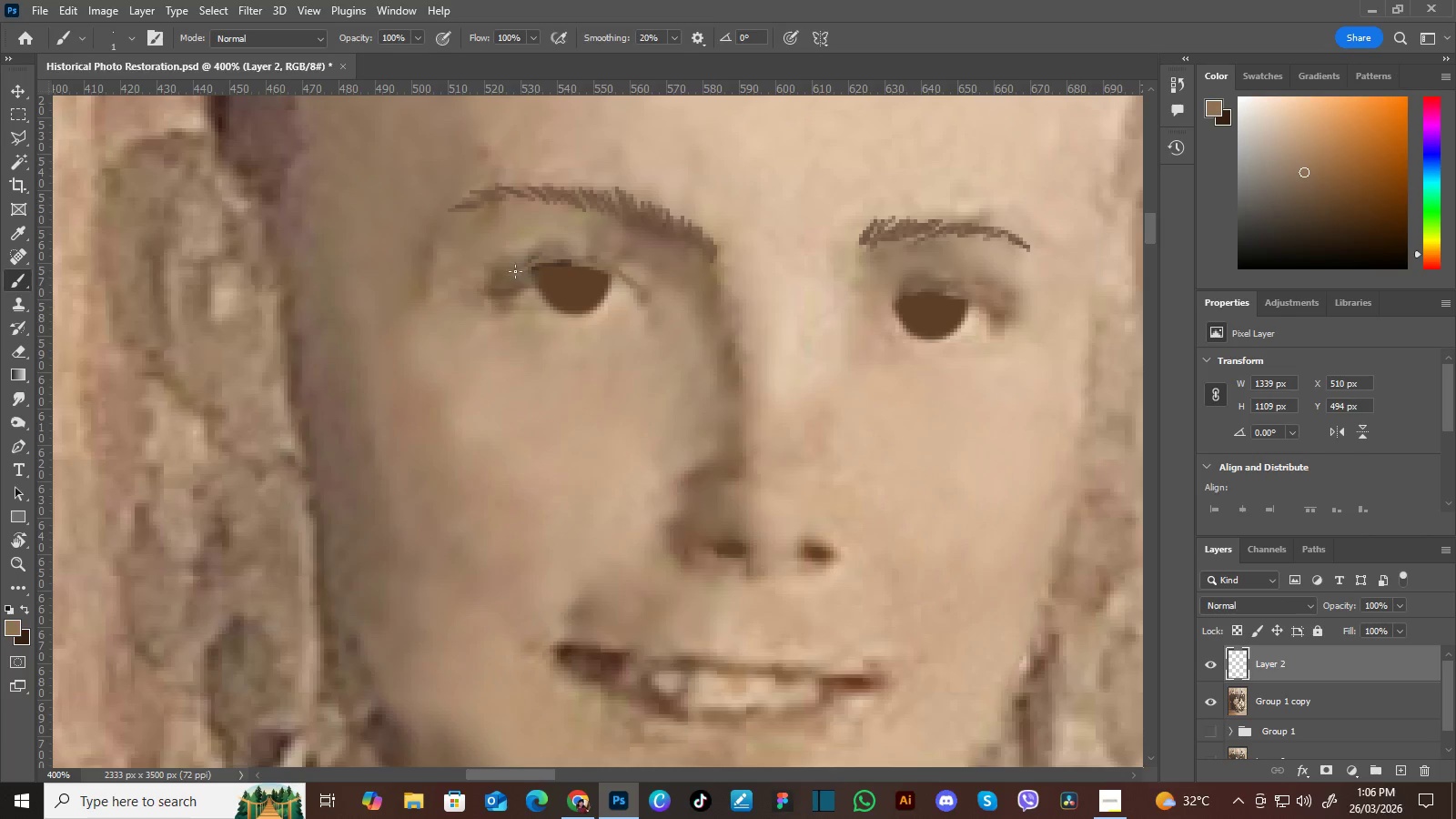 
wait(5.64)
 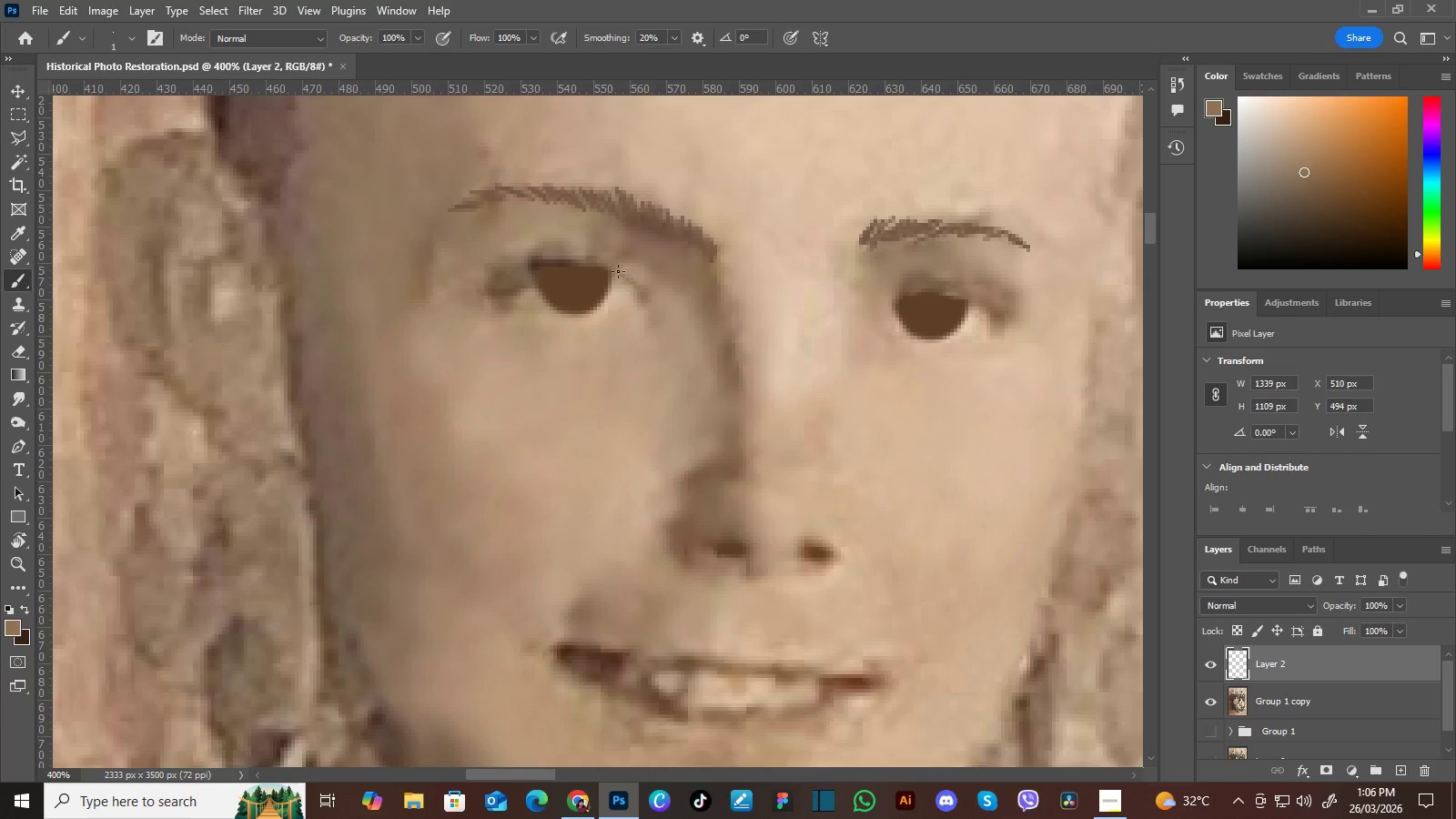 
key(Control+Z)
 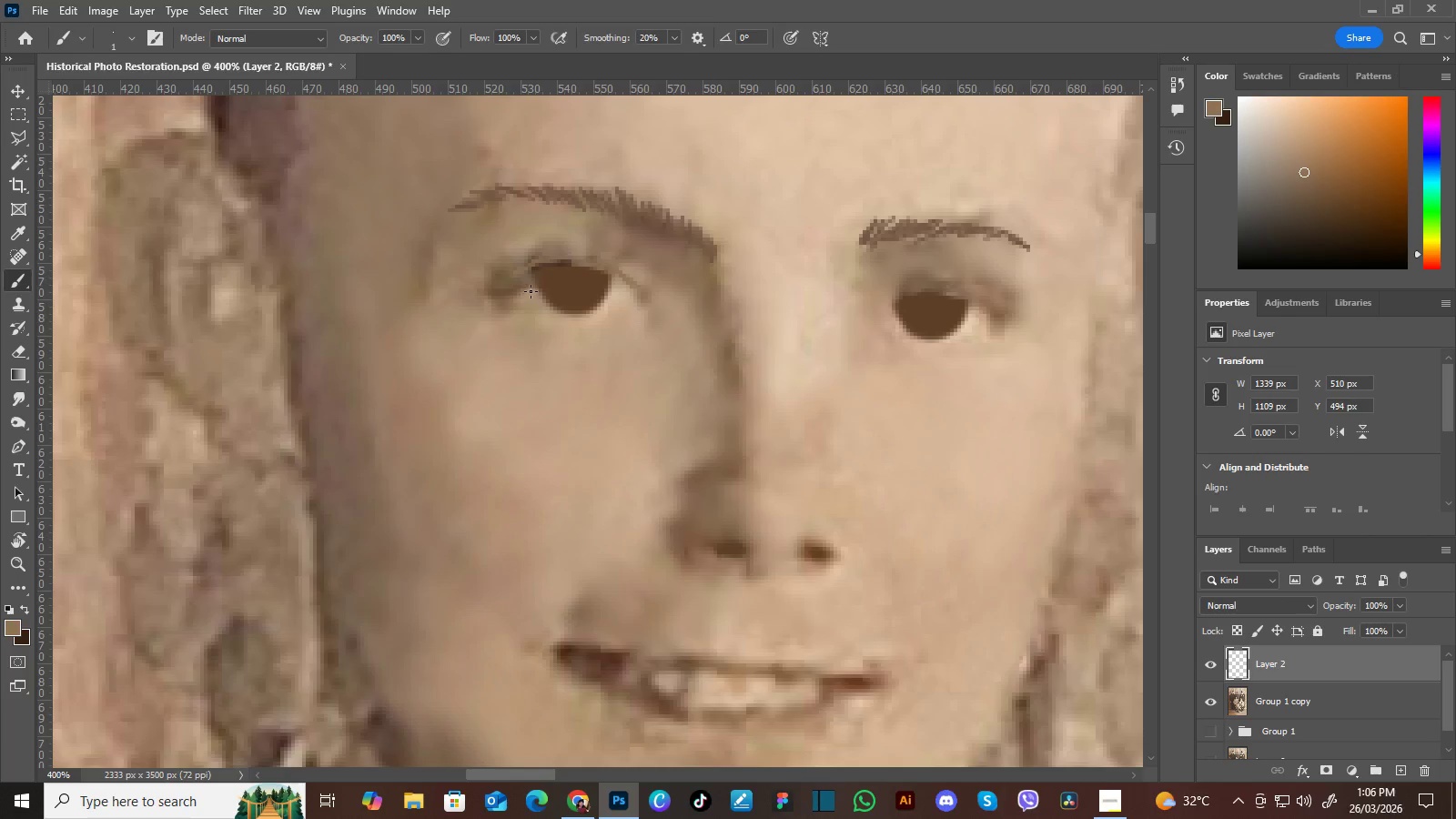 
key(I)
 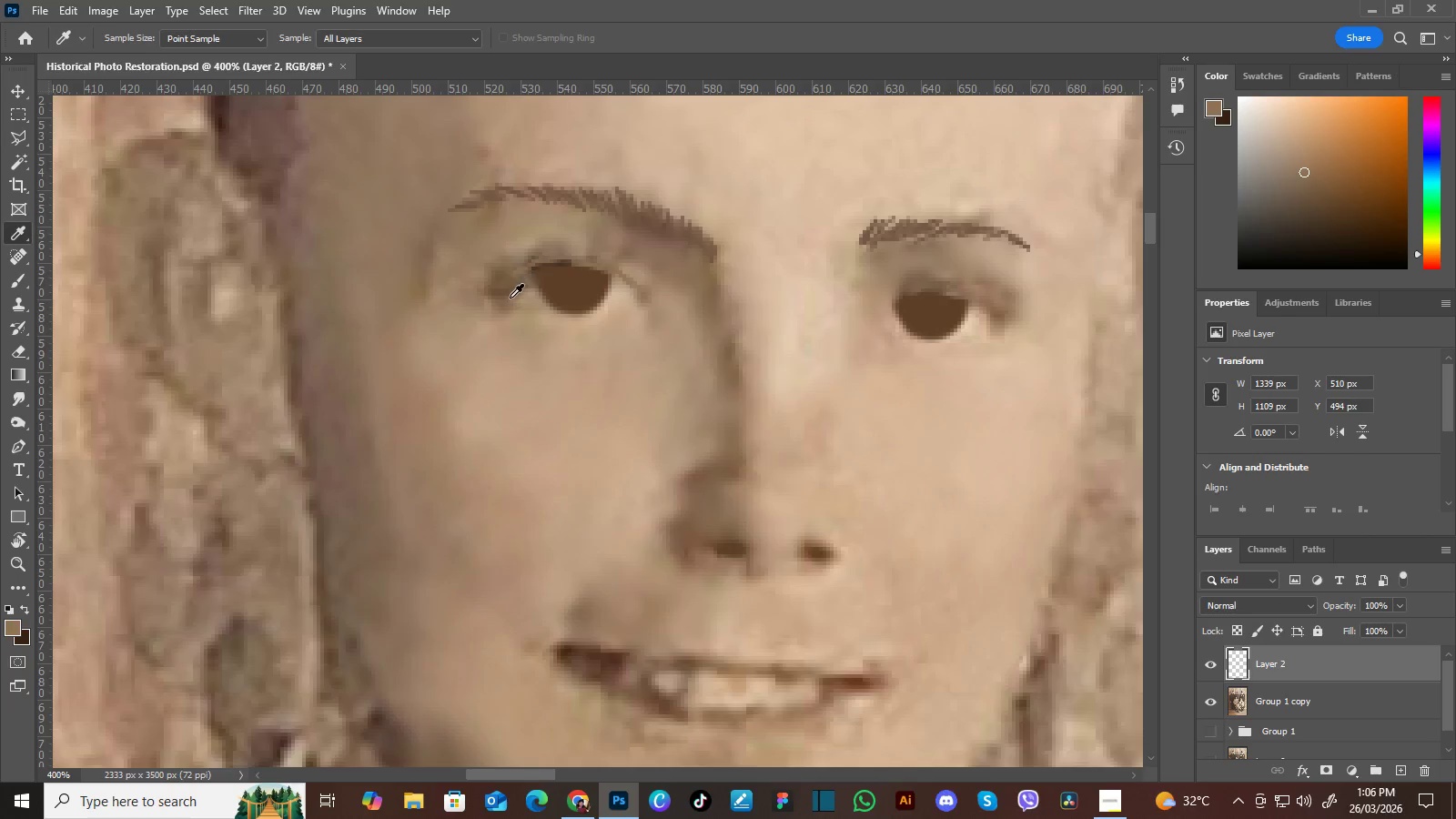 
left_click([500, 298])
 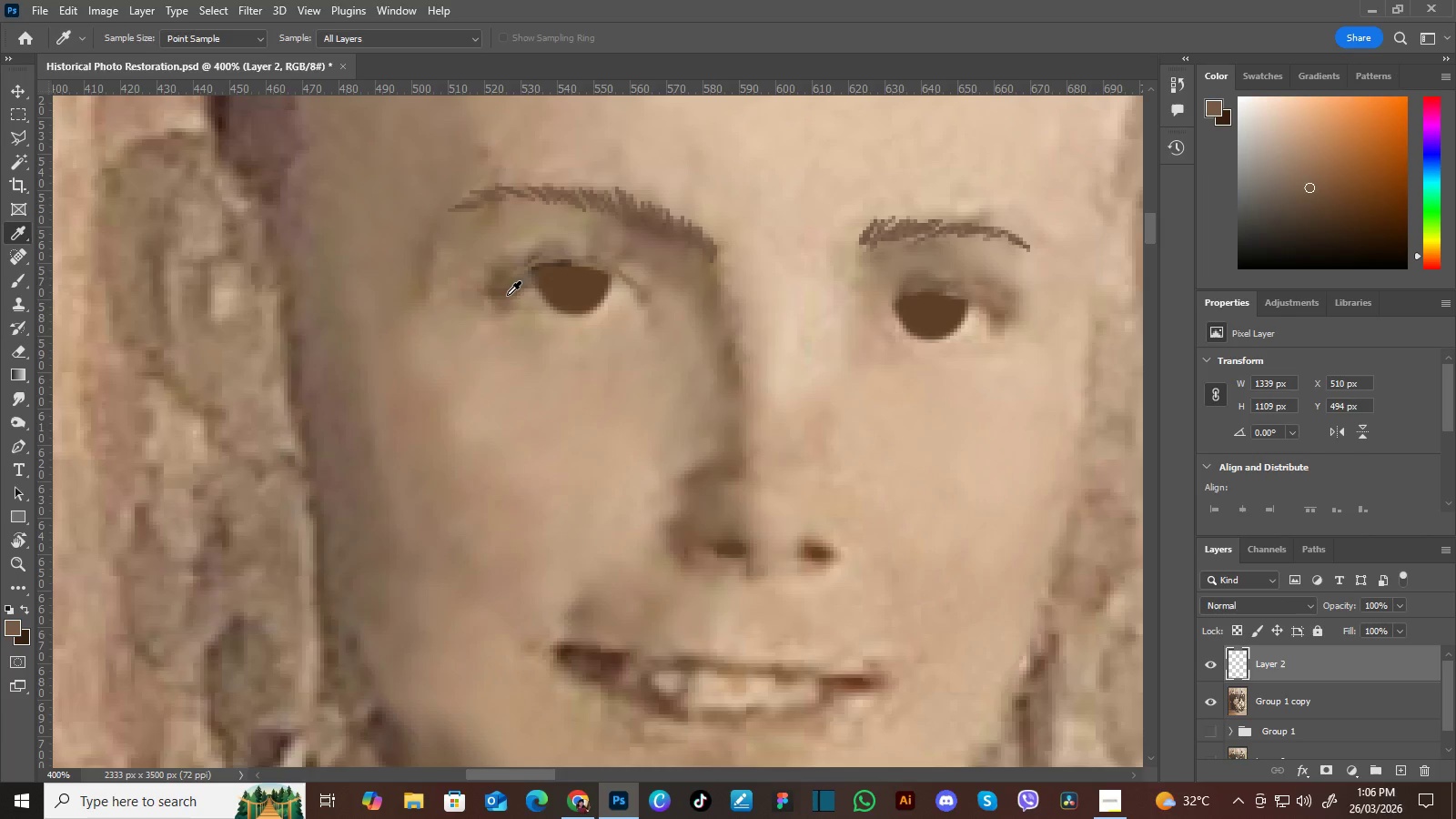 
left_click([509, 290])
 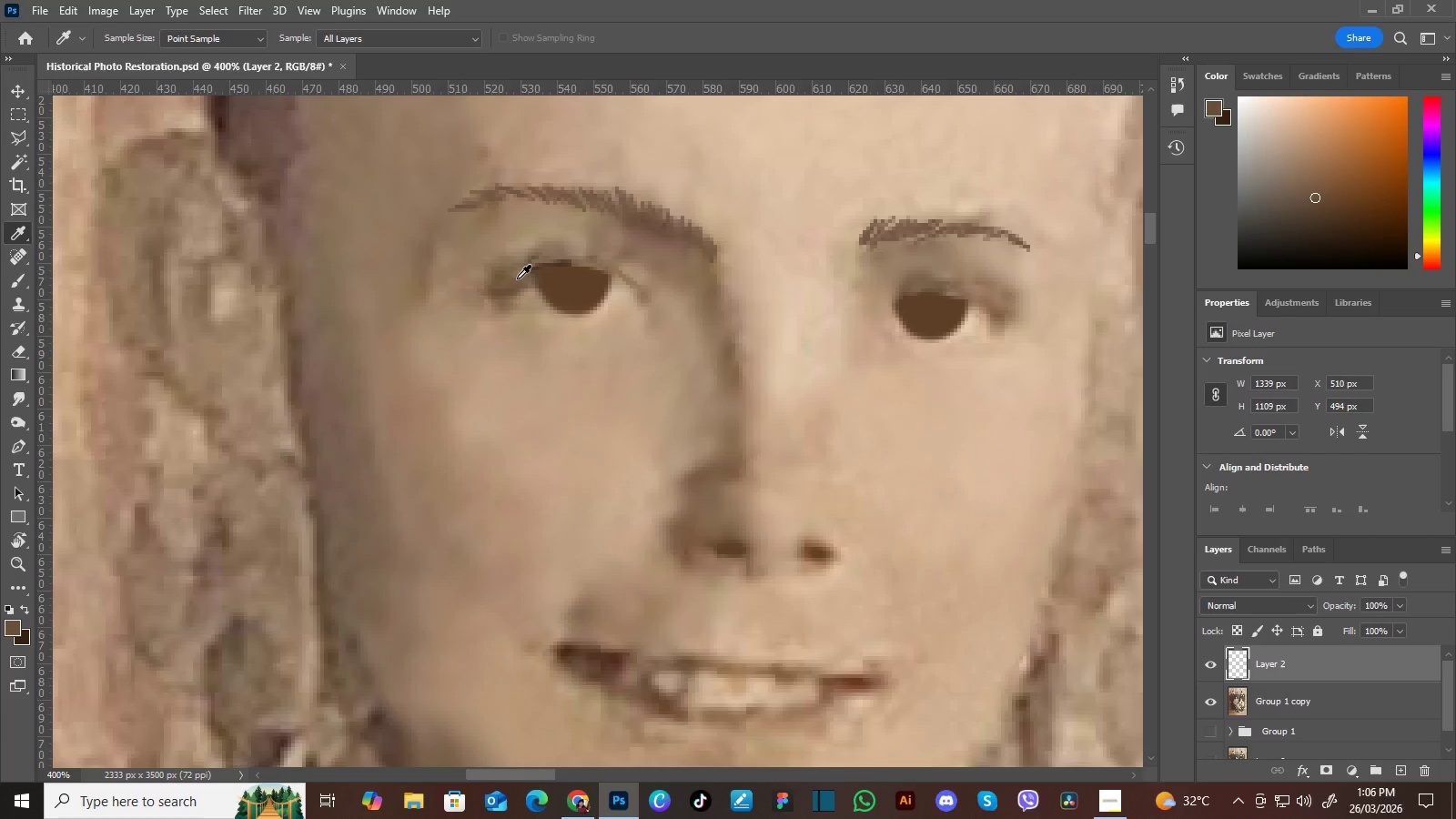 
key(B)
 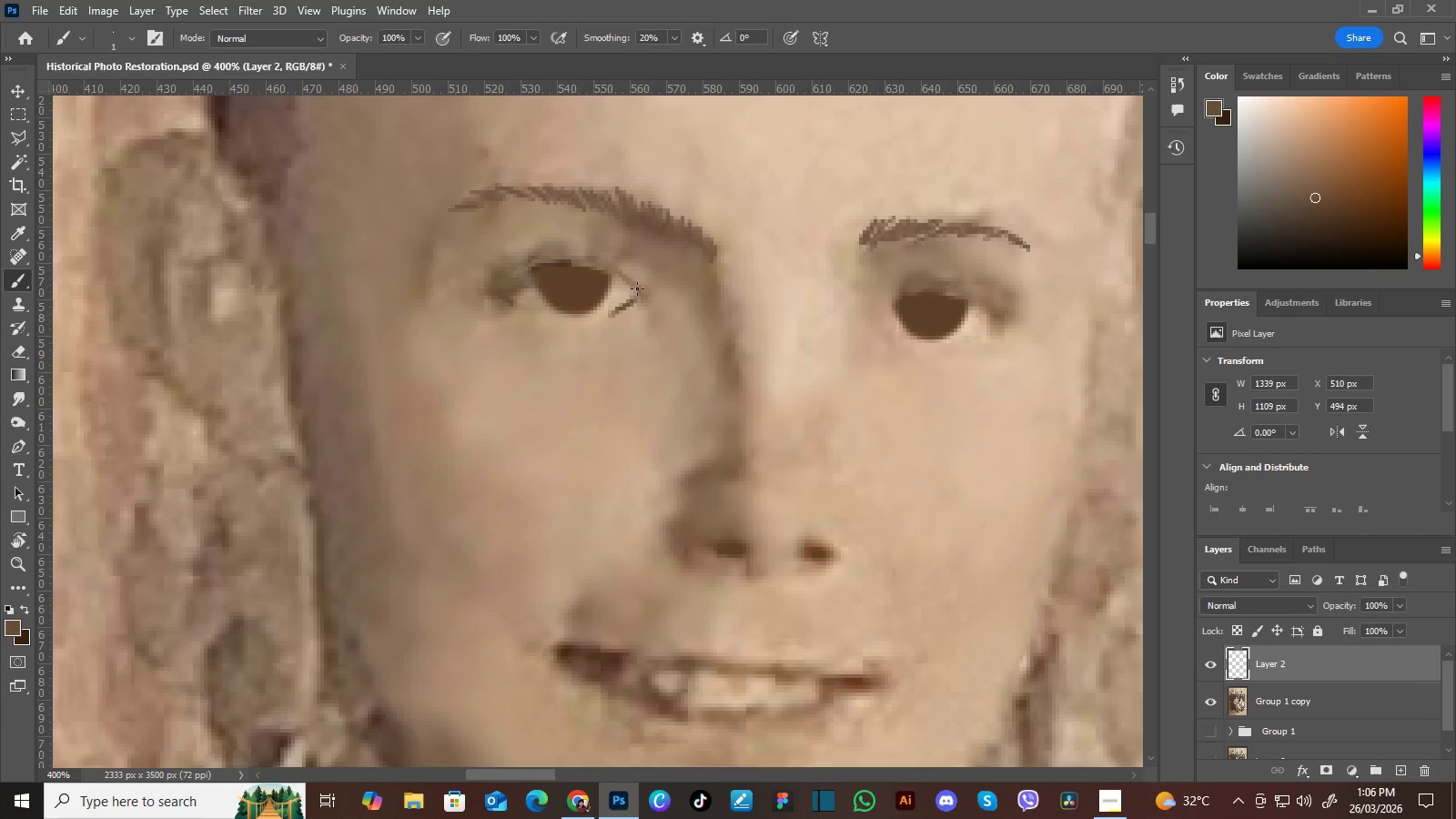 
wait(8.62)
 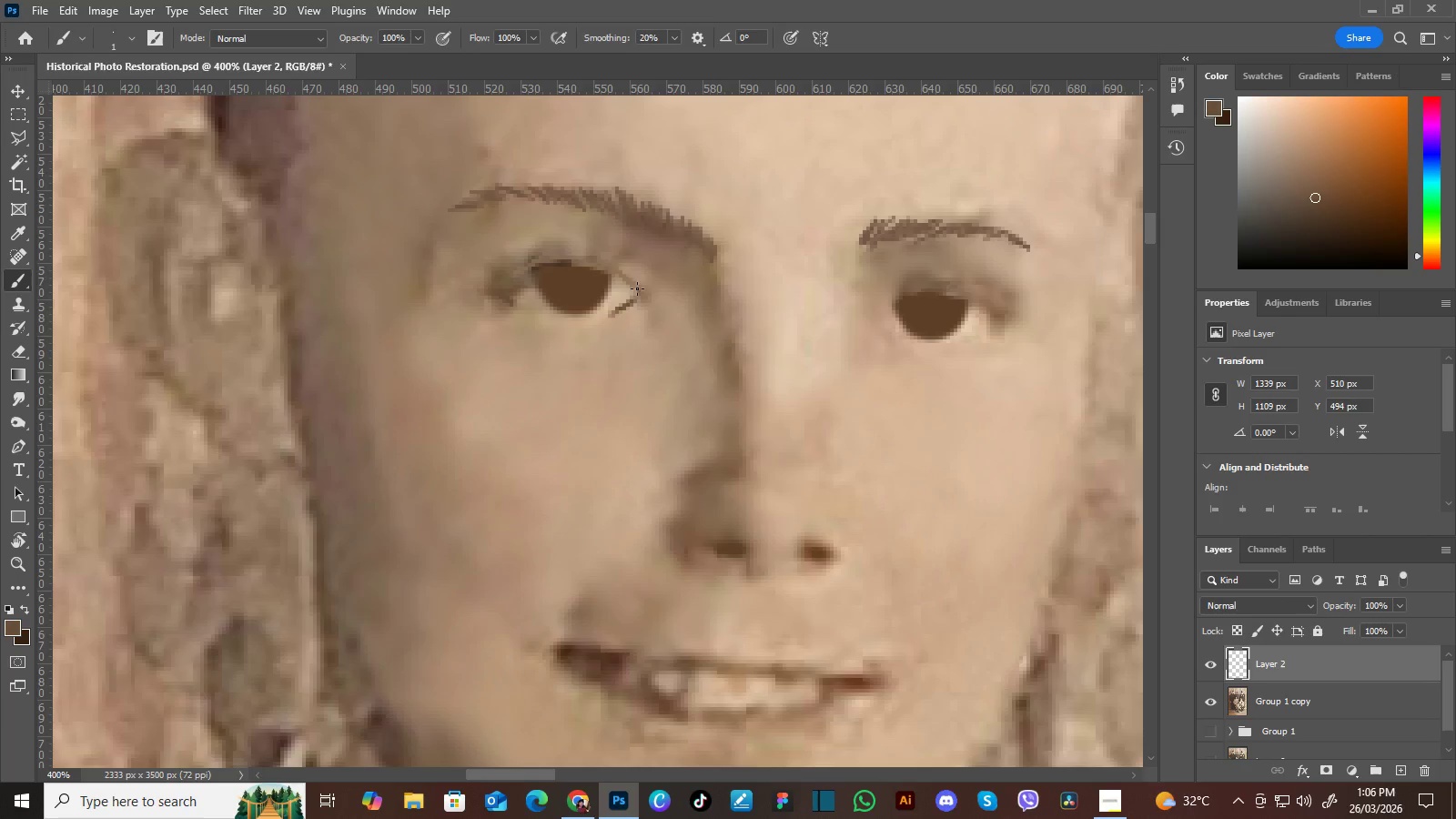 
hold_key(key=Space, duration=0.61)
 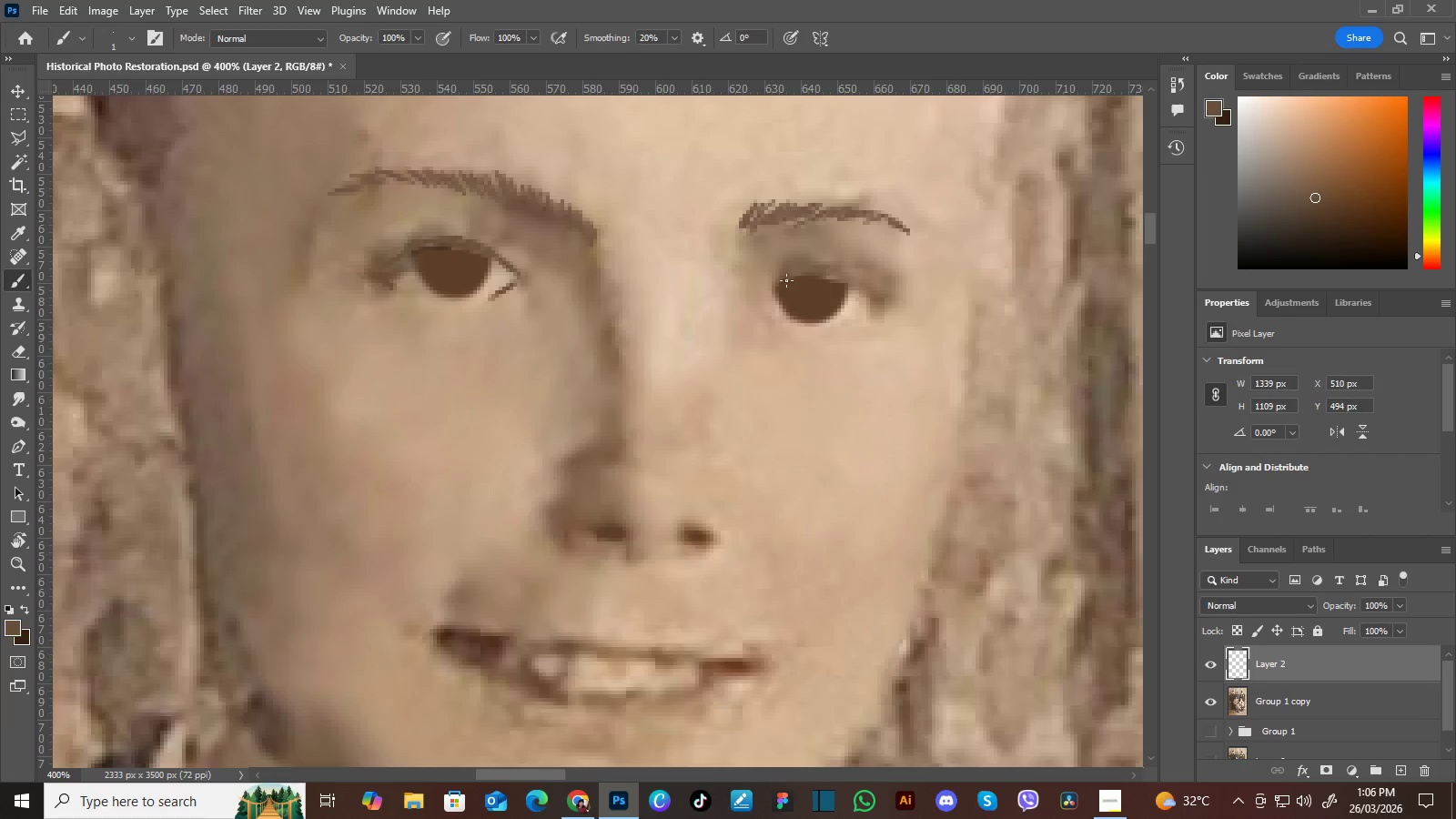 
left_click_drag(start_coordinate=[834, 344], to_coordinate=[713, 328])
 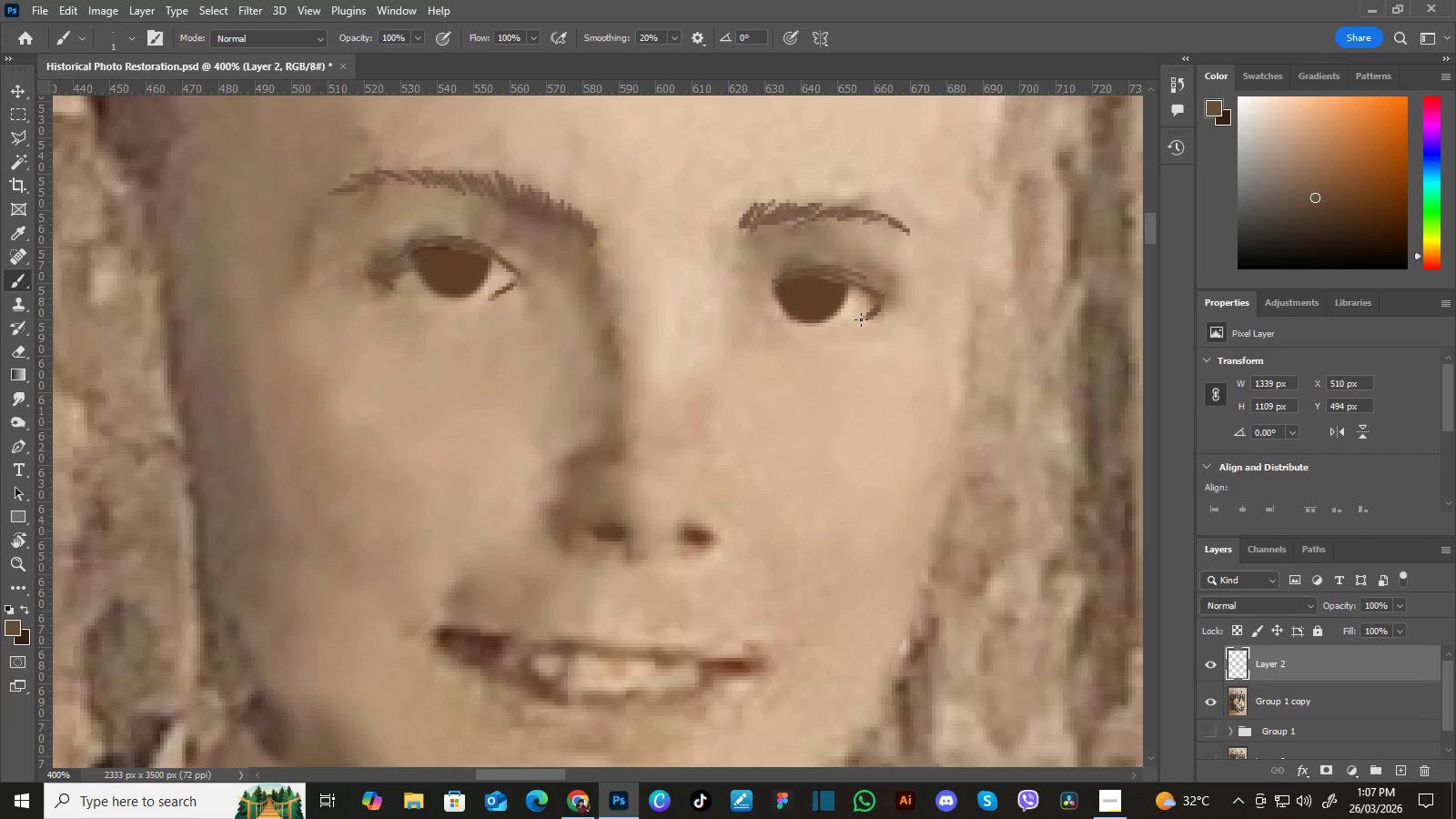 
wait(7.73)
 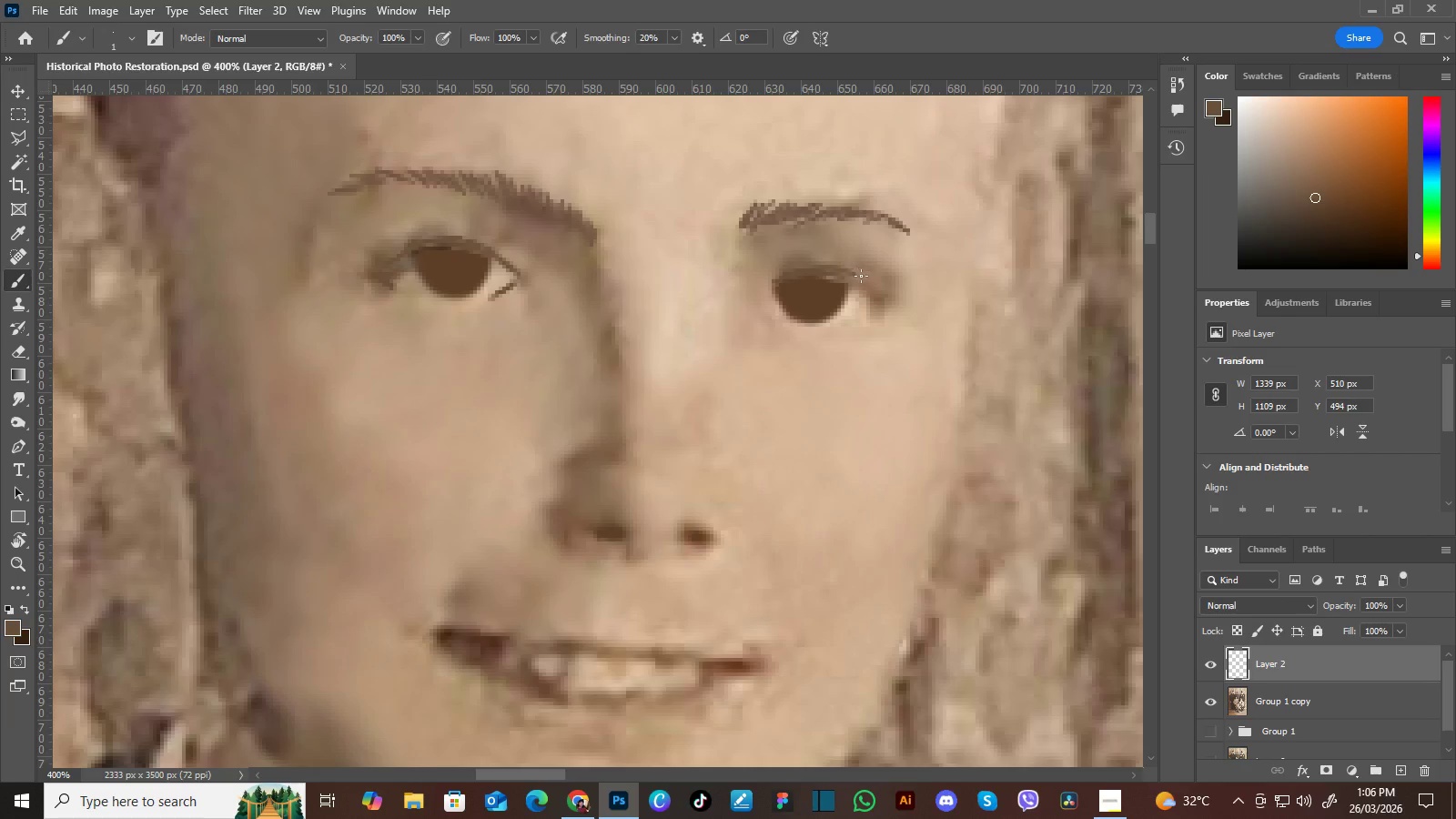 
key(Control+Z)
 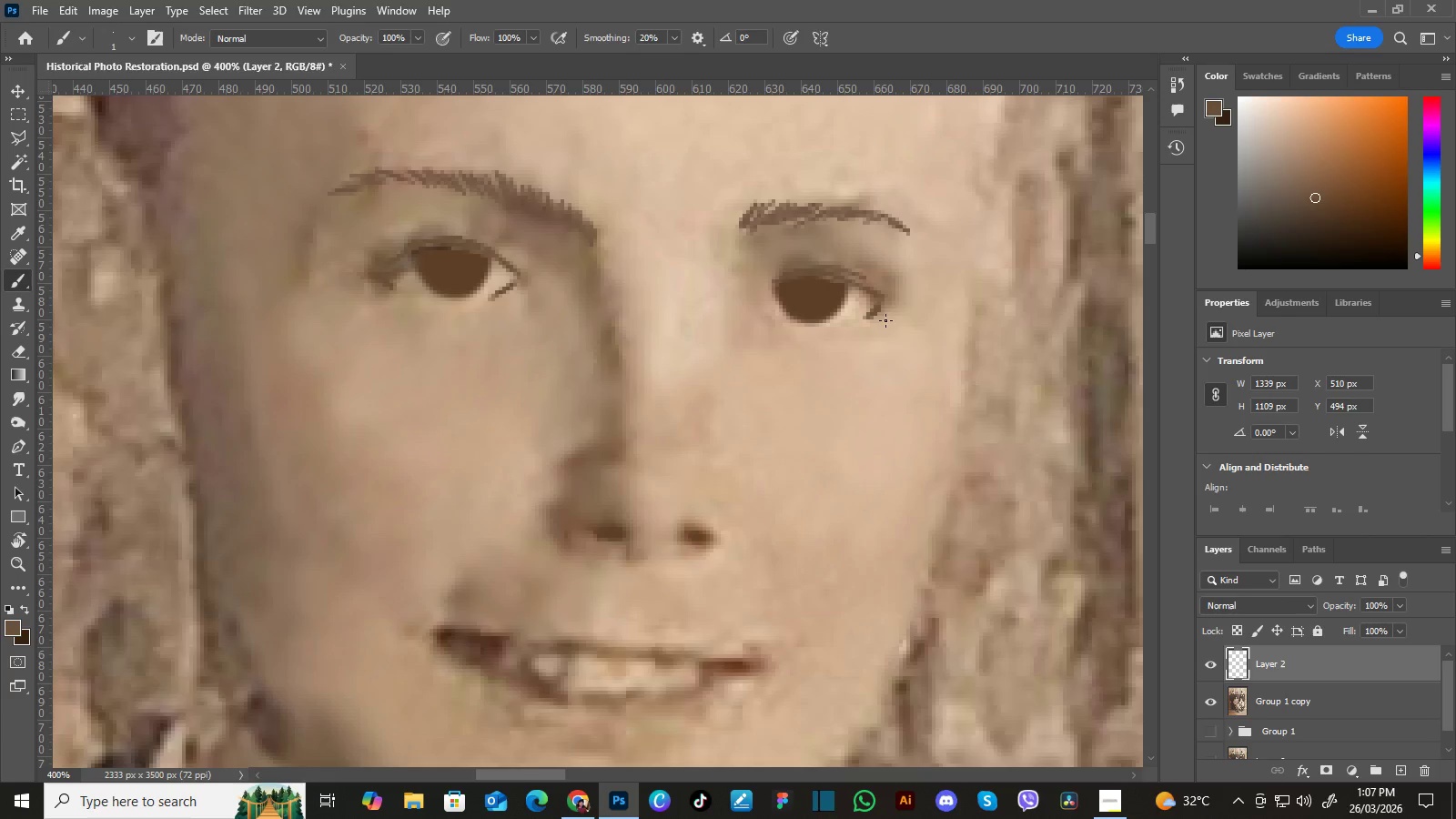 
hold_key(key=Space, duration=1.5)
 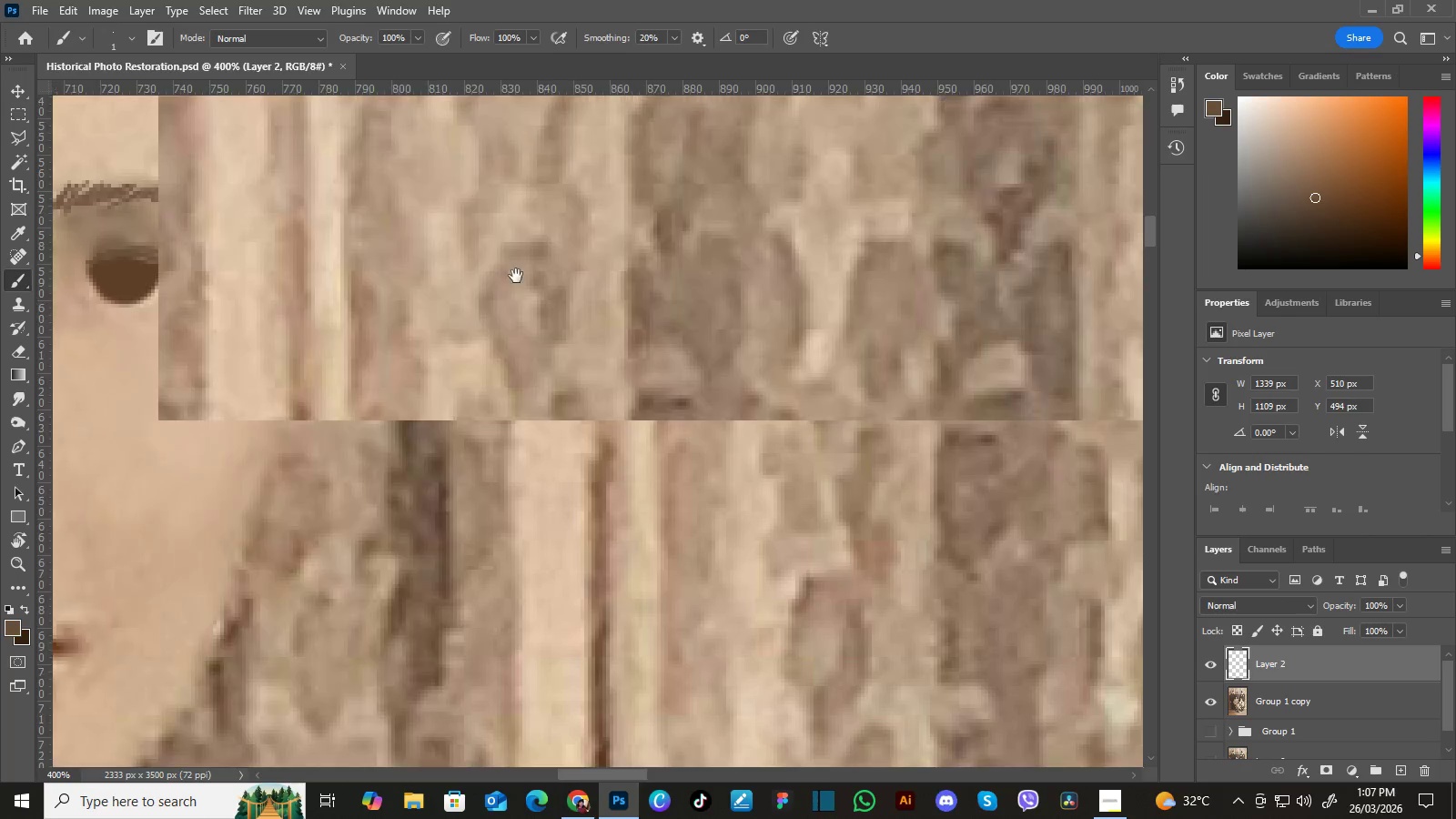 
left_click_drag(start_coordinate=[905, 339], to_coordinate=[758, 298])
 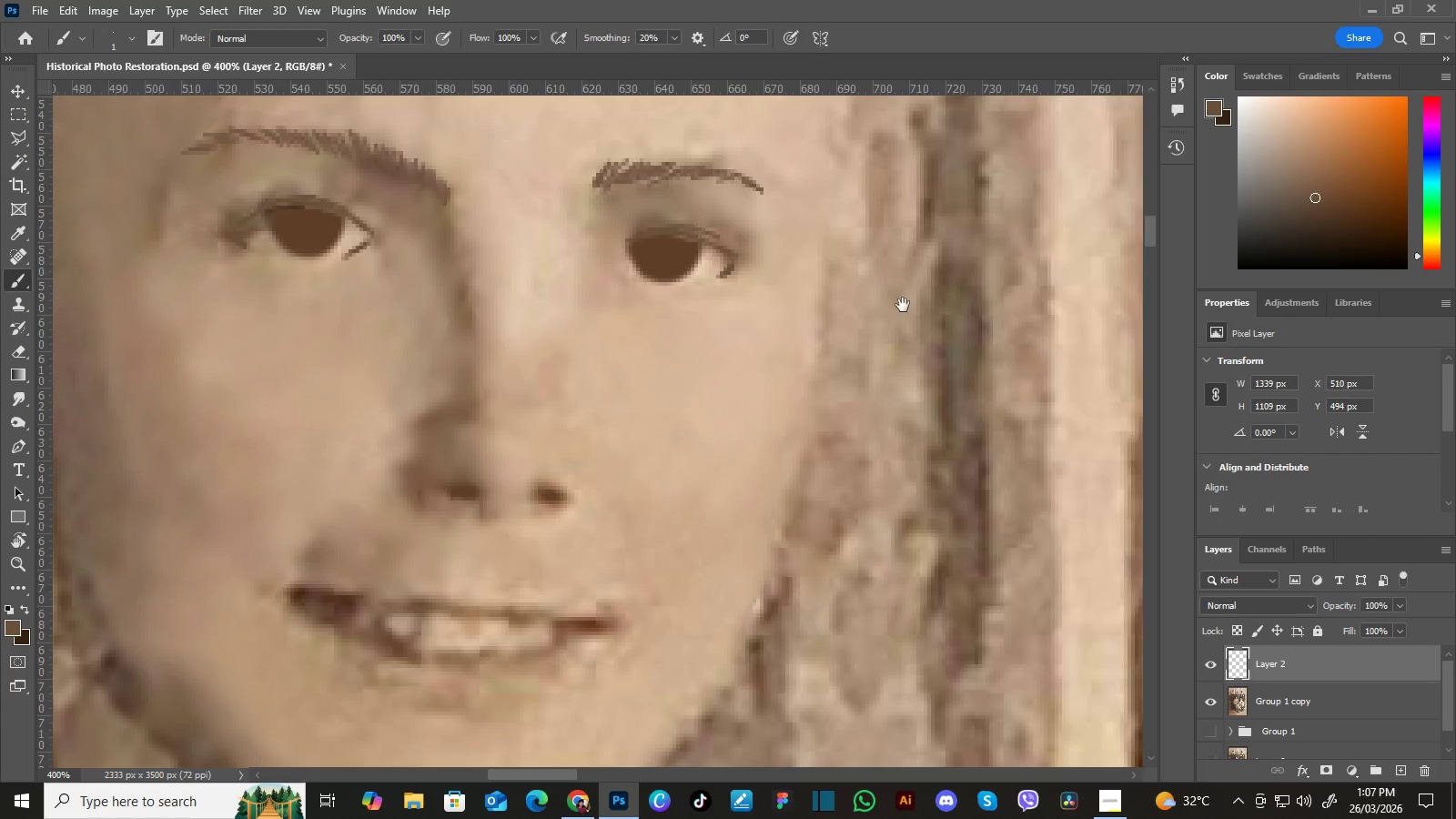 
left_click_drag(start_coordinate=[903, 305], to_coordinate=[707, 296])
 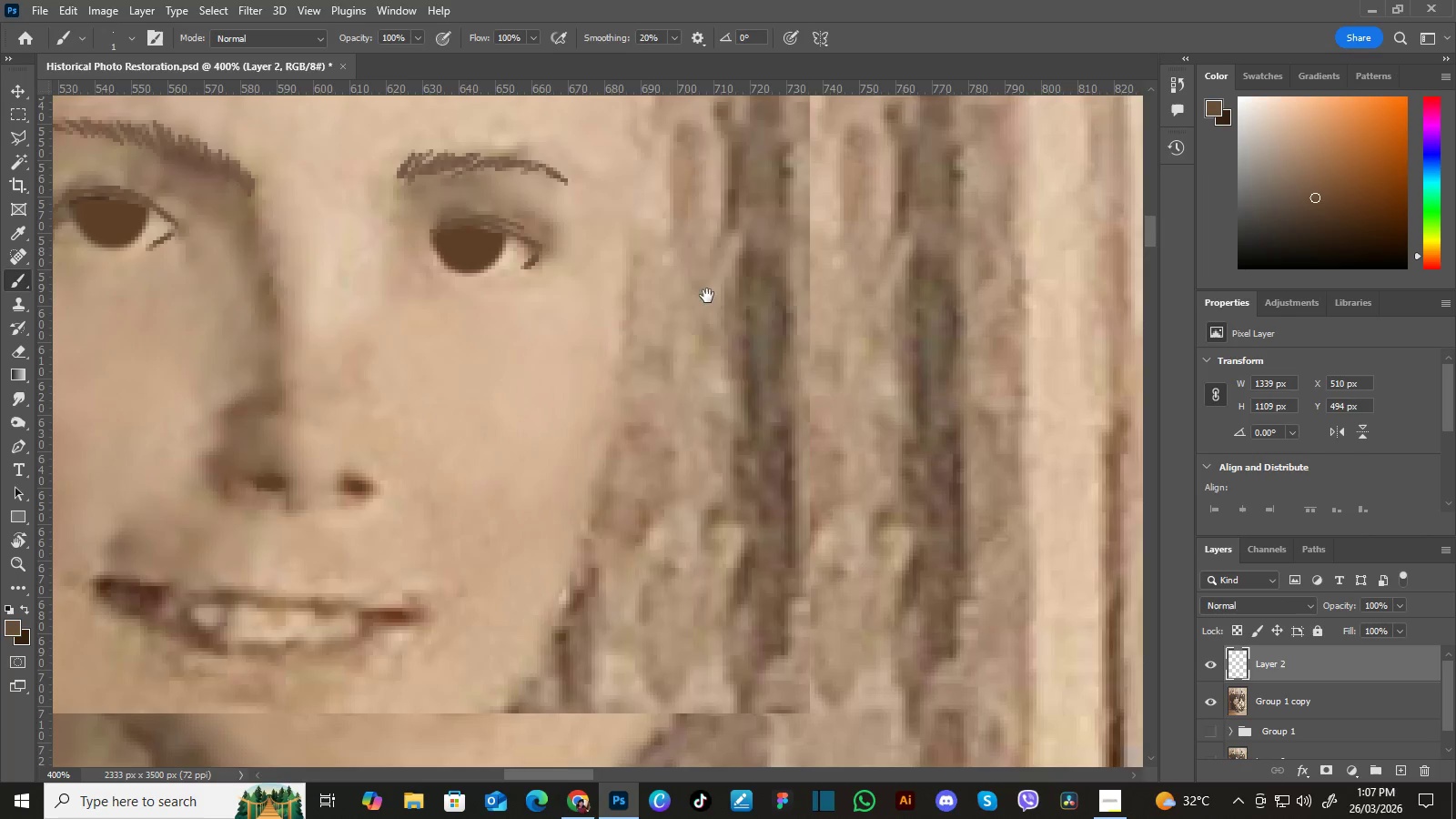 
left_click_drag(start_coordinate=[895, 297], to_coordinate=[551, 328])
 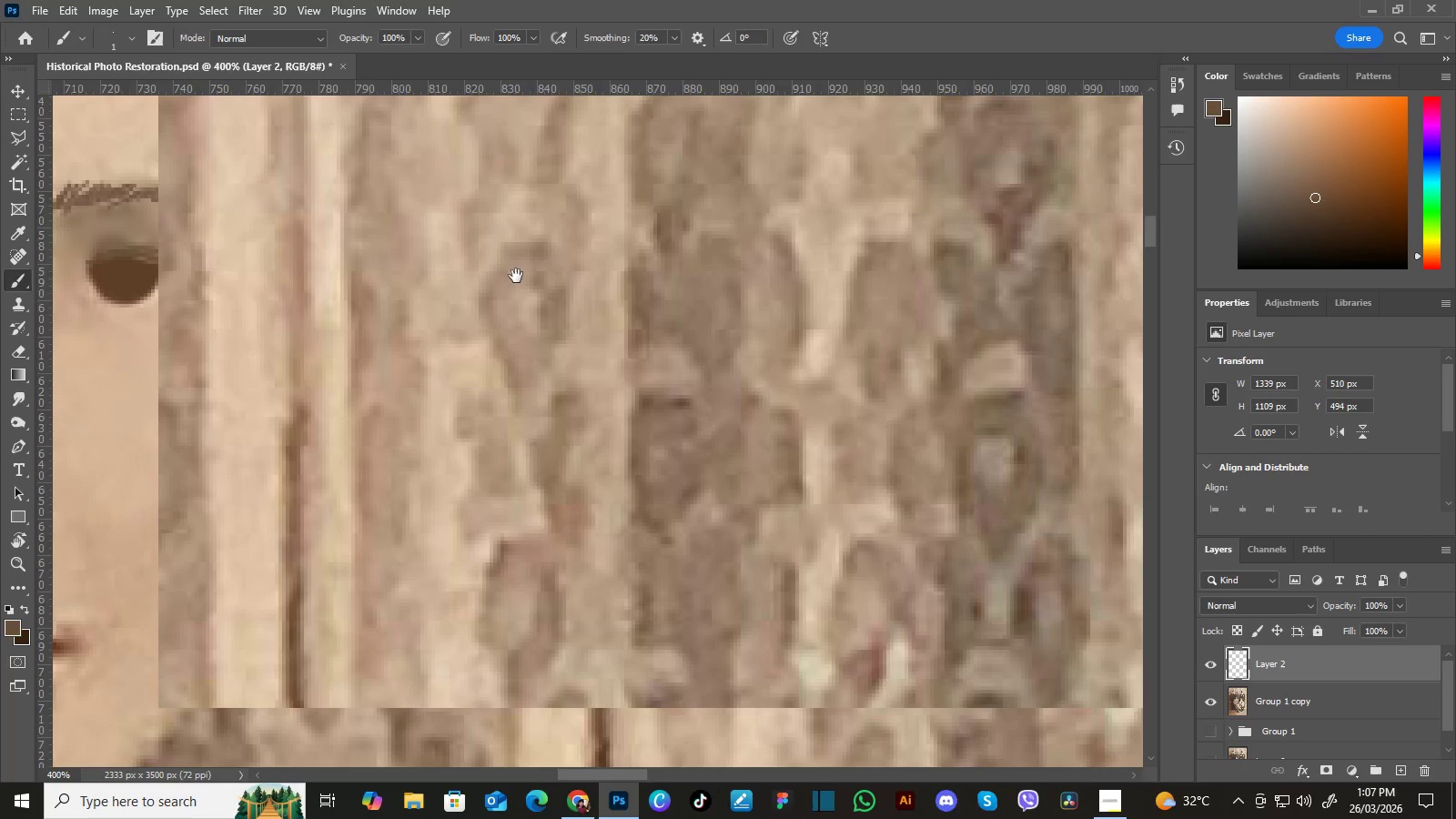 
hold_key(key=Space, duration=1.53)
 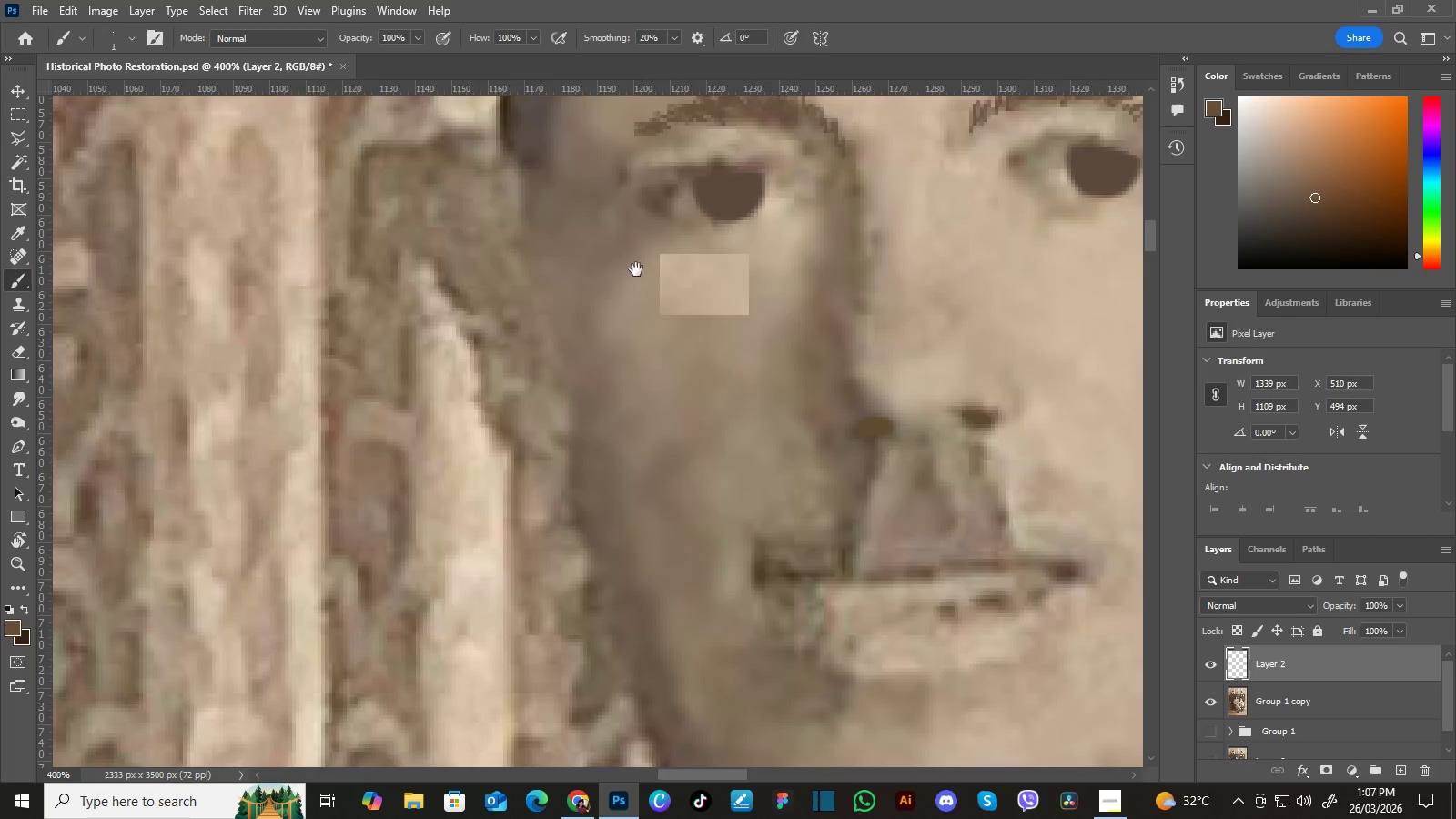 
left_click_drag(start_coordinate=[892, 314], to_coordinate=[516, 276])
 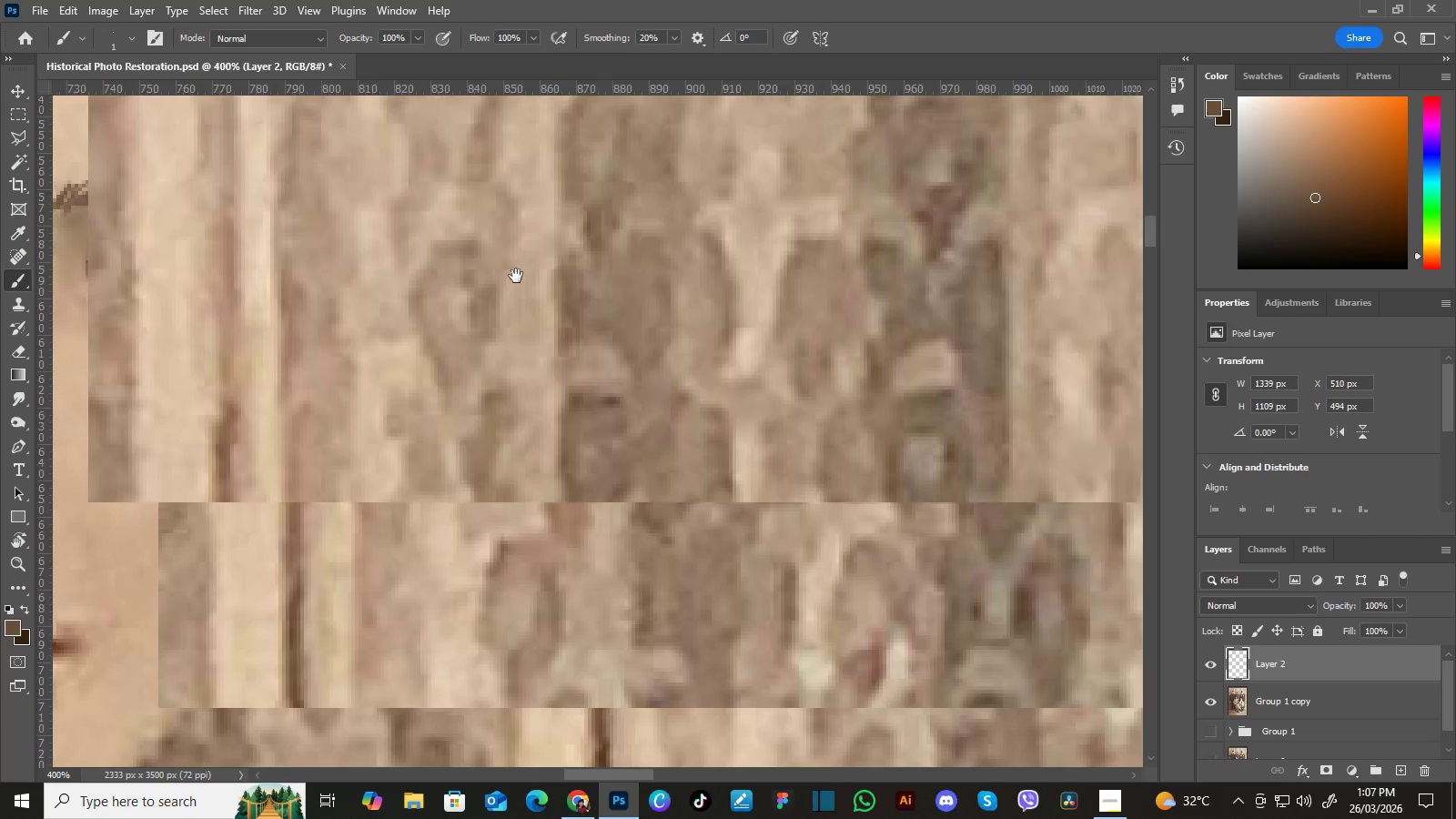 
left_click_drag(start_coordinate=[901, 289], to_coordinate=[513, 261])
 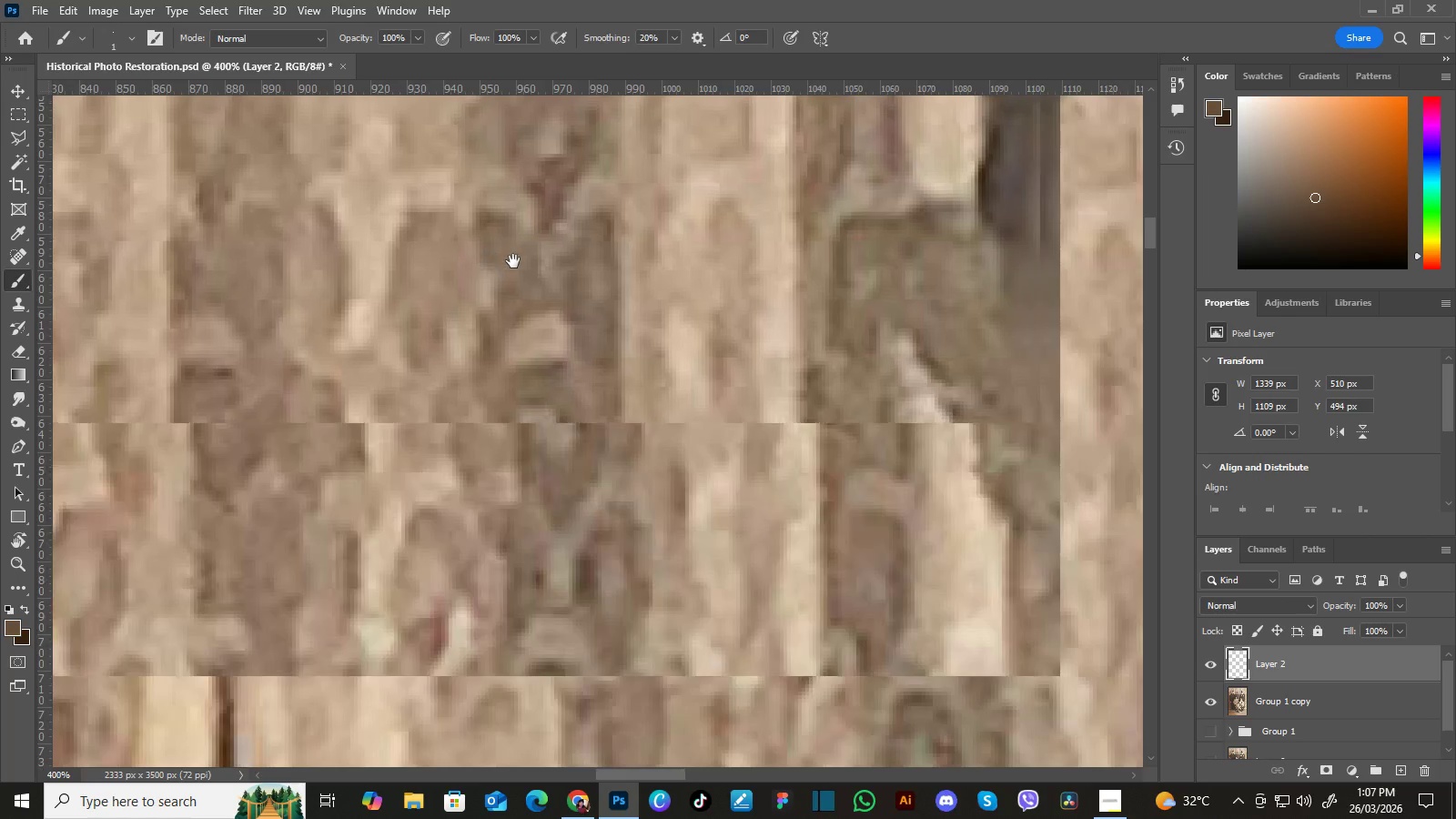 
left_click_drag(start_coordinate=[895, 297], to_coordinate=[510, 259])
 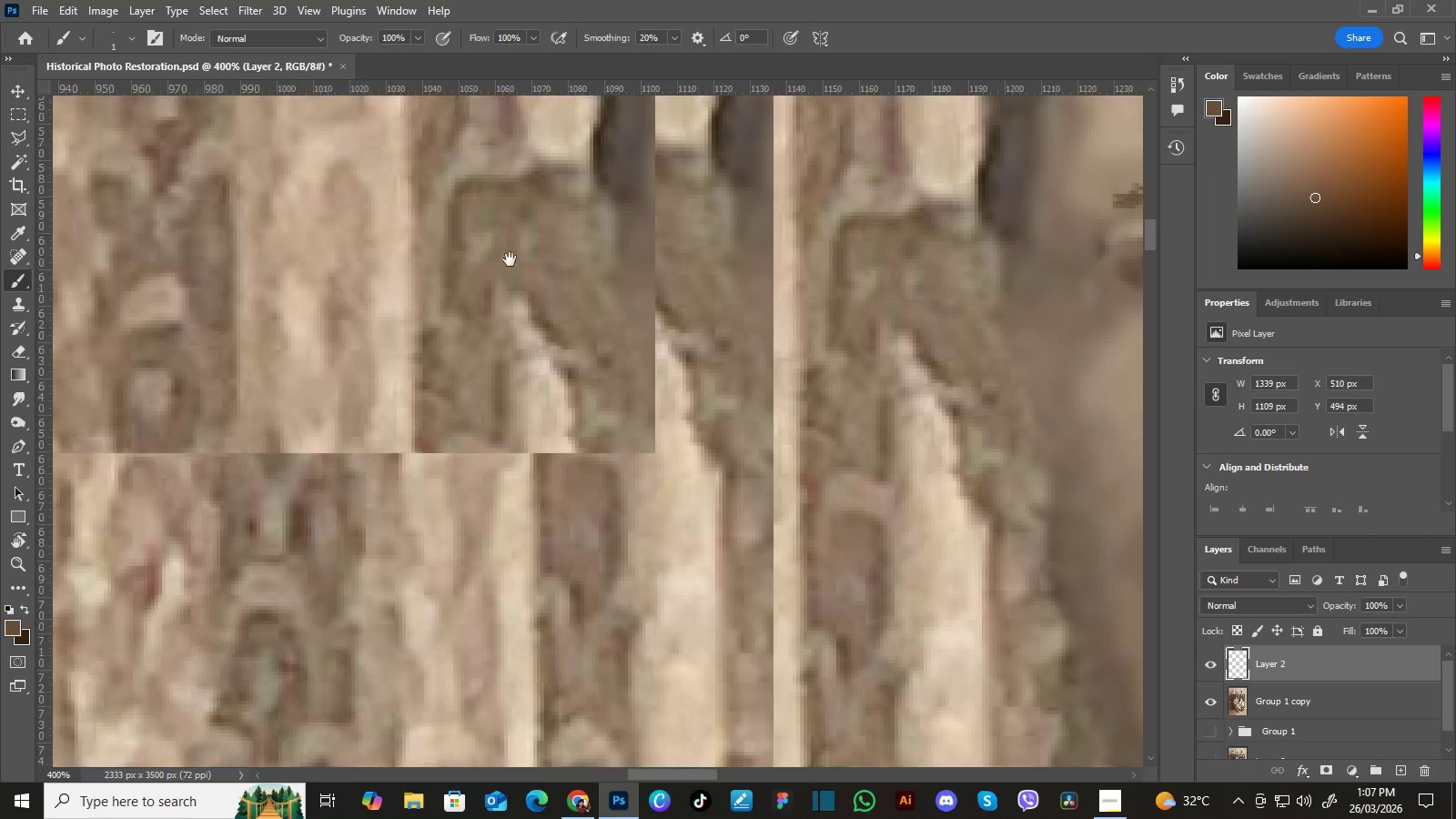 
hold_key(key=Space, duration=1.48)
 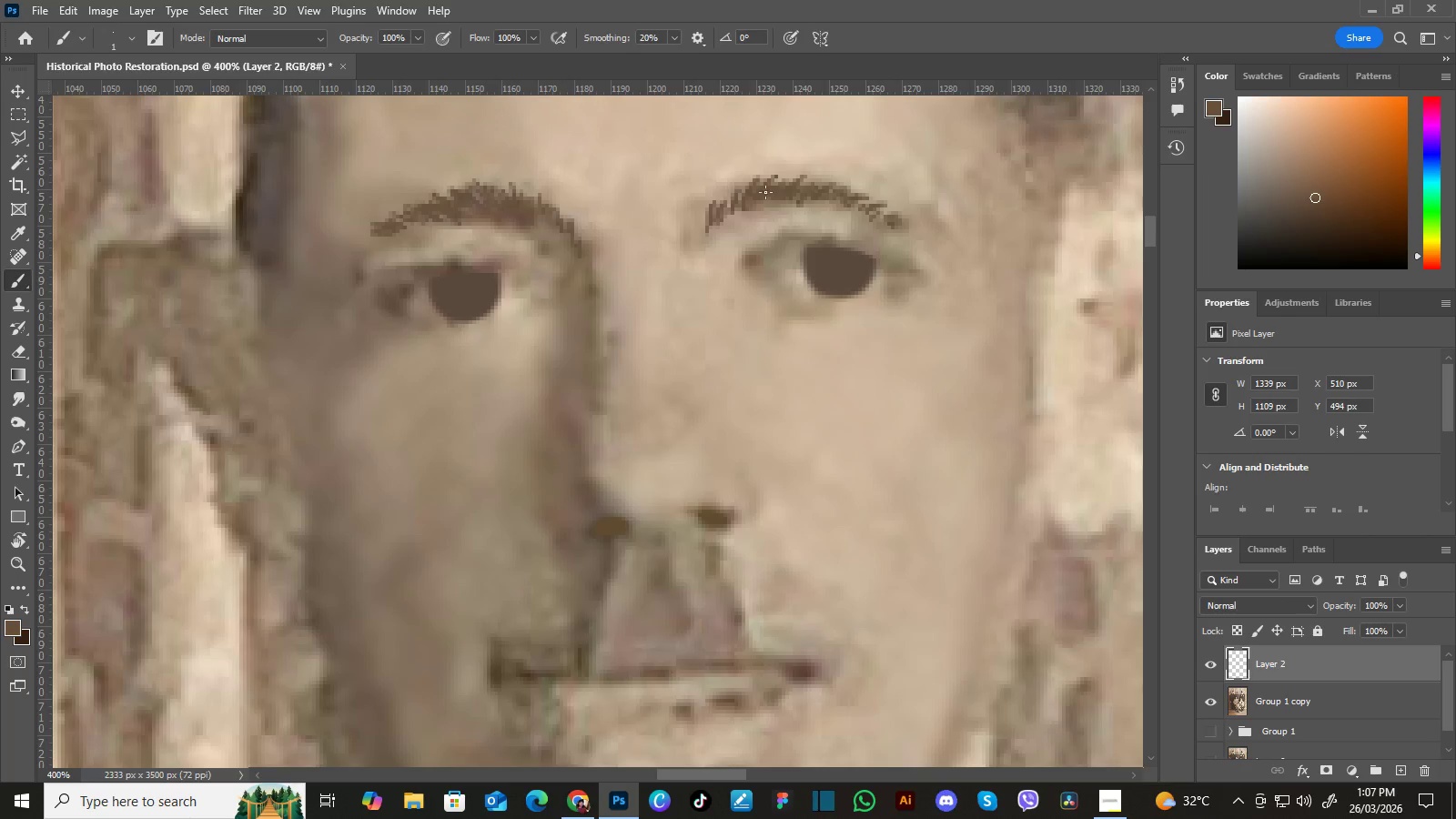 
left_click_drag(start_coordinate=[881, 284], to_coordinate=[510, 266])
 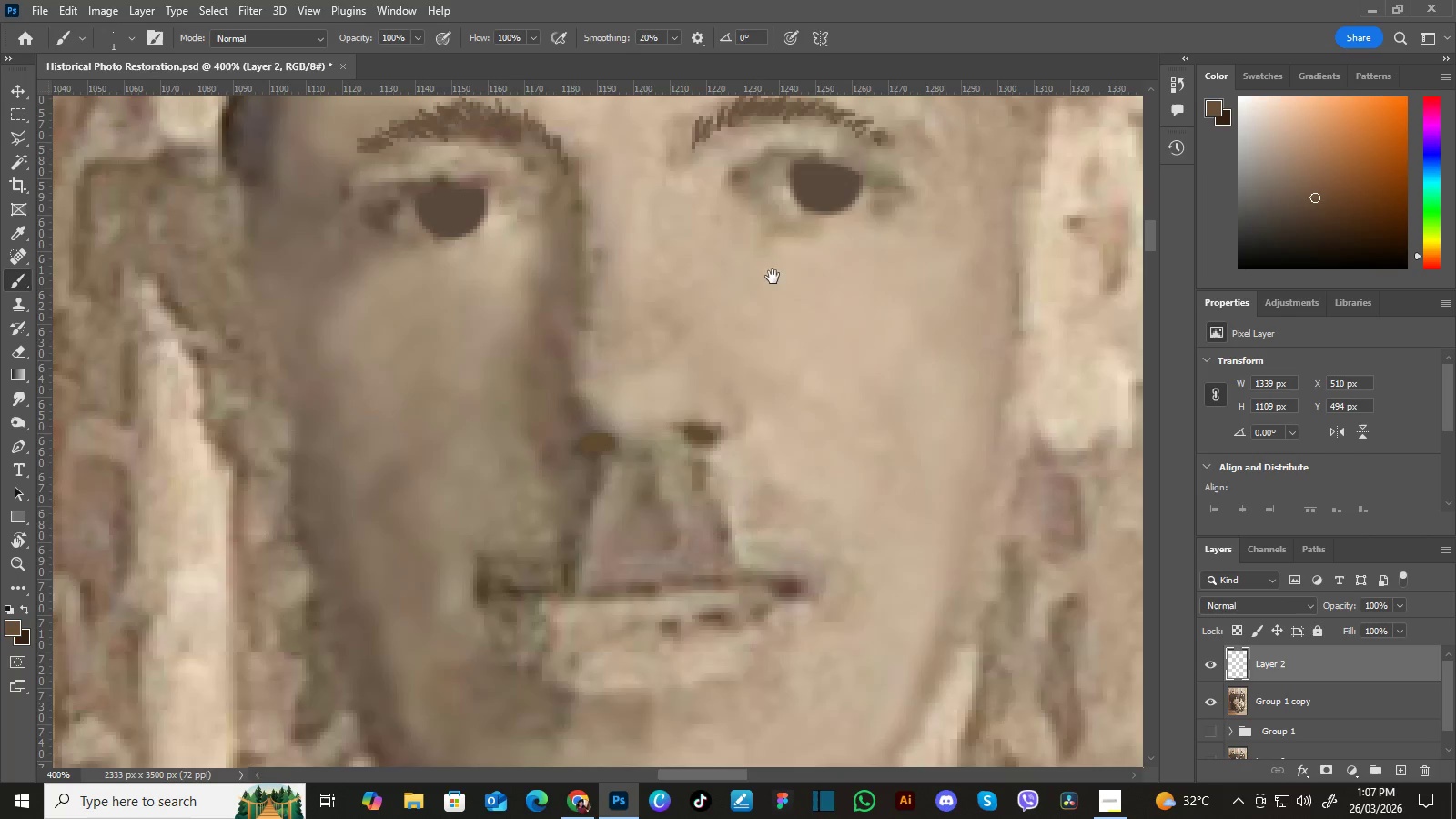 
left_click_drag(start_coordinate=[775, 268], to_coordinate=[784, 325])
 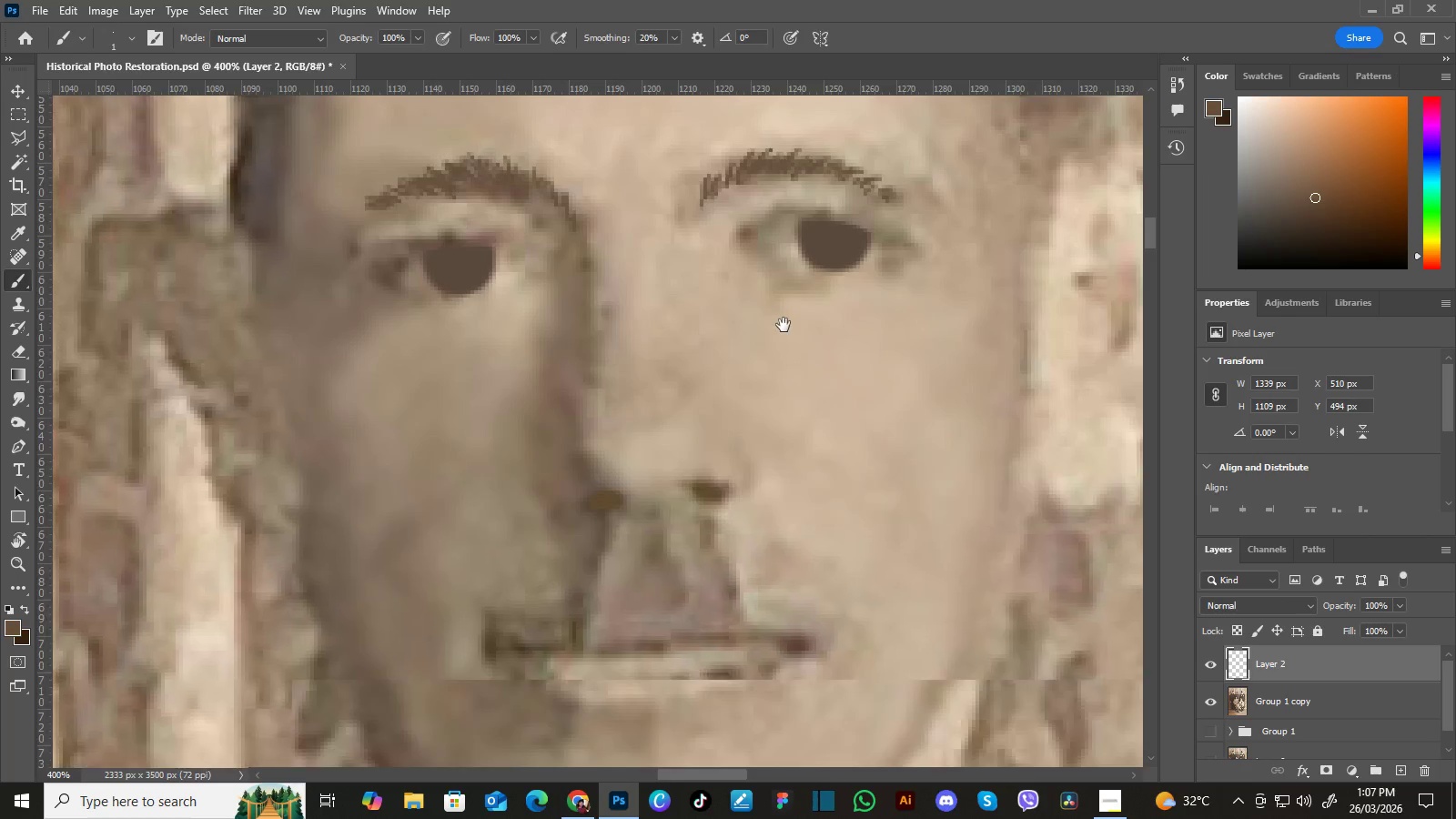 
left_click_drag(start_coordinate=[790, 293], to_coordinate=[795, 319])
 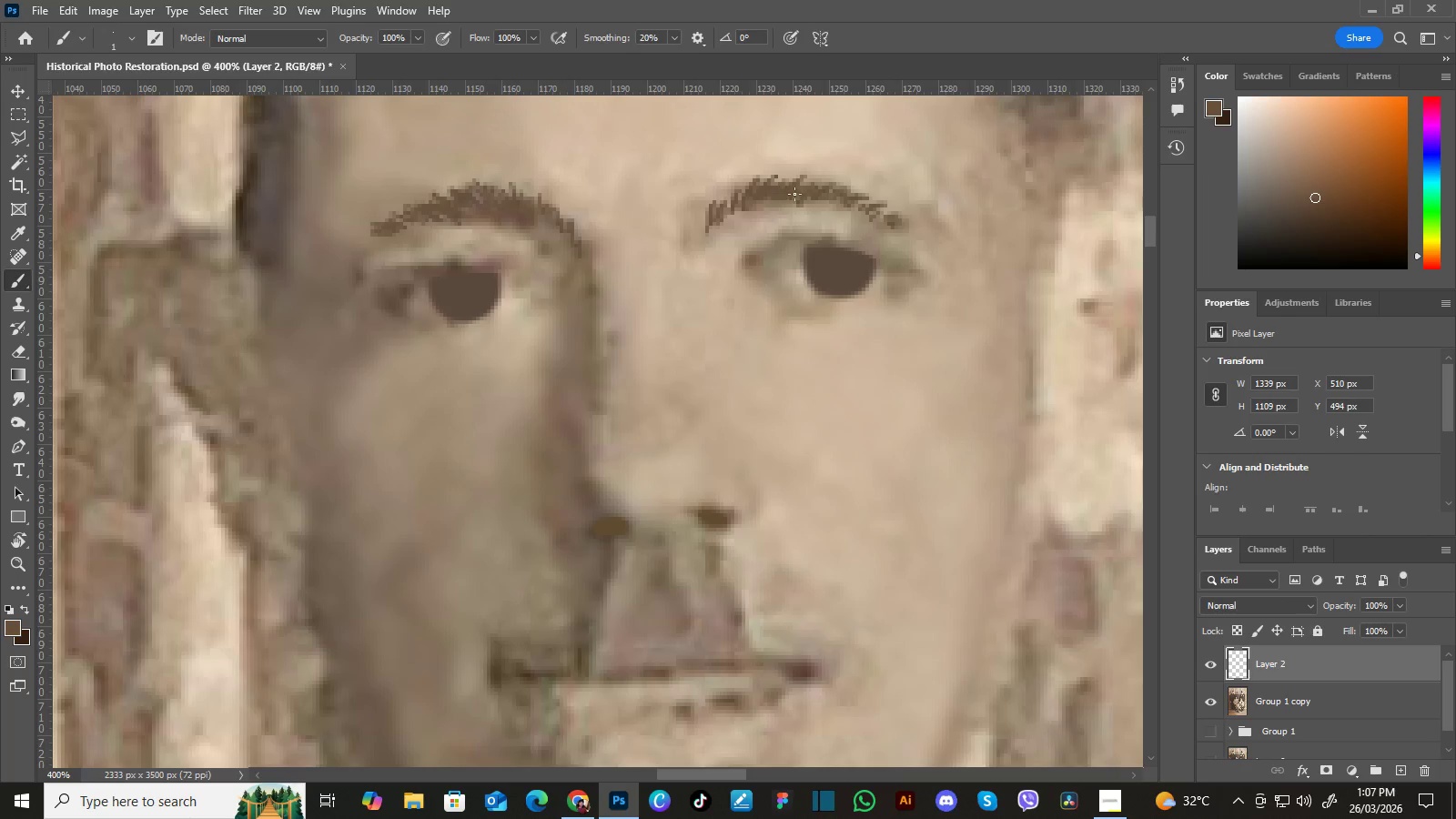 
key(I)
 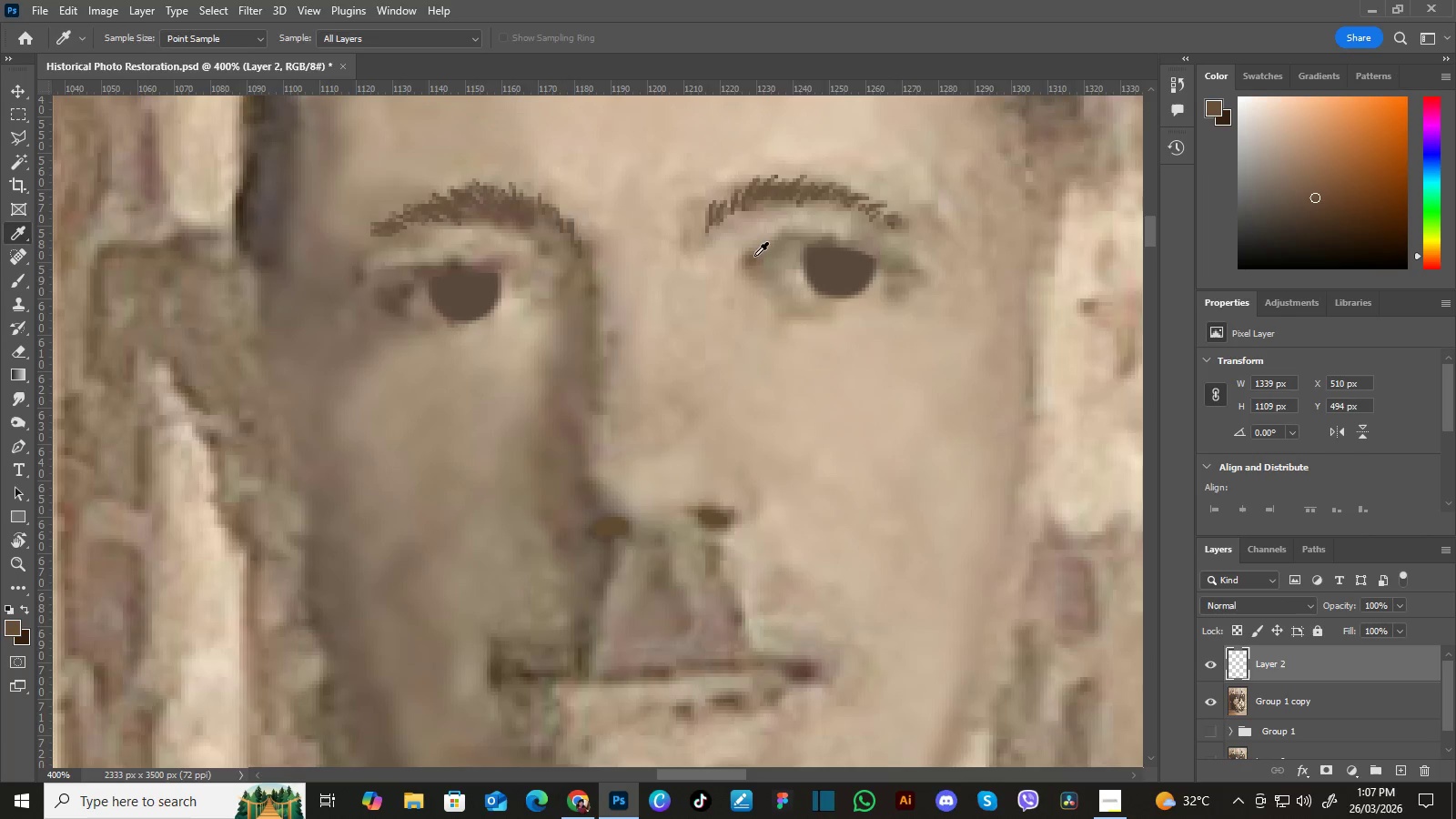 
left_click([752, 258])
 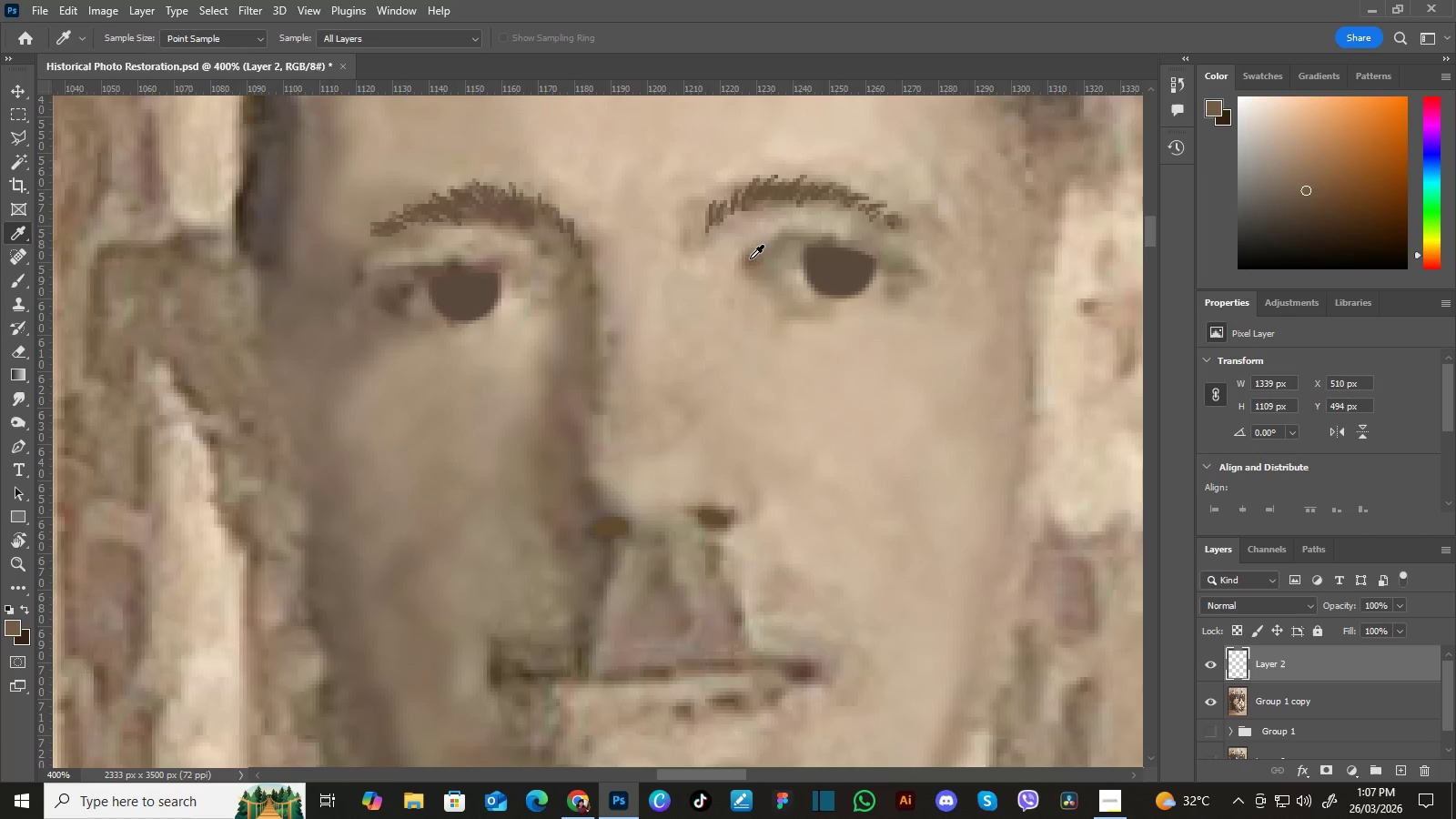 
triple_click([753, 262])
 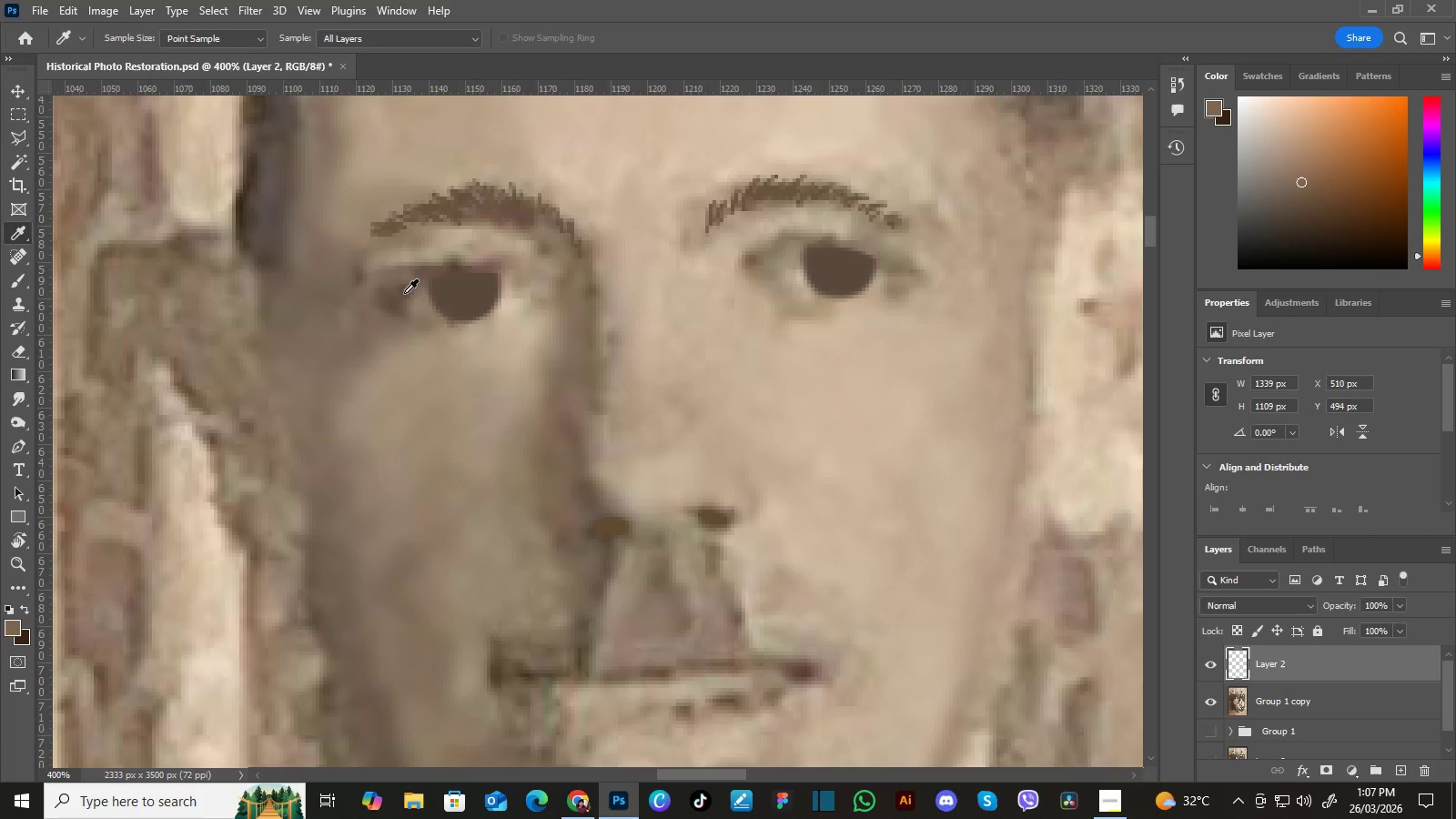 
left_click([405, 292])
 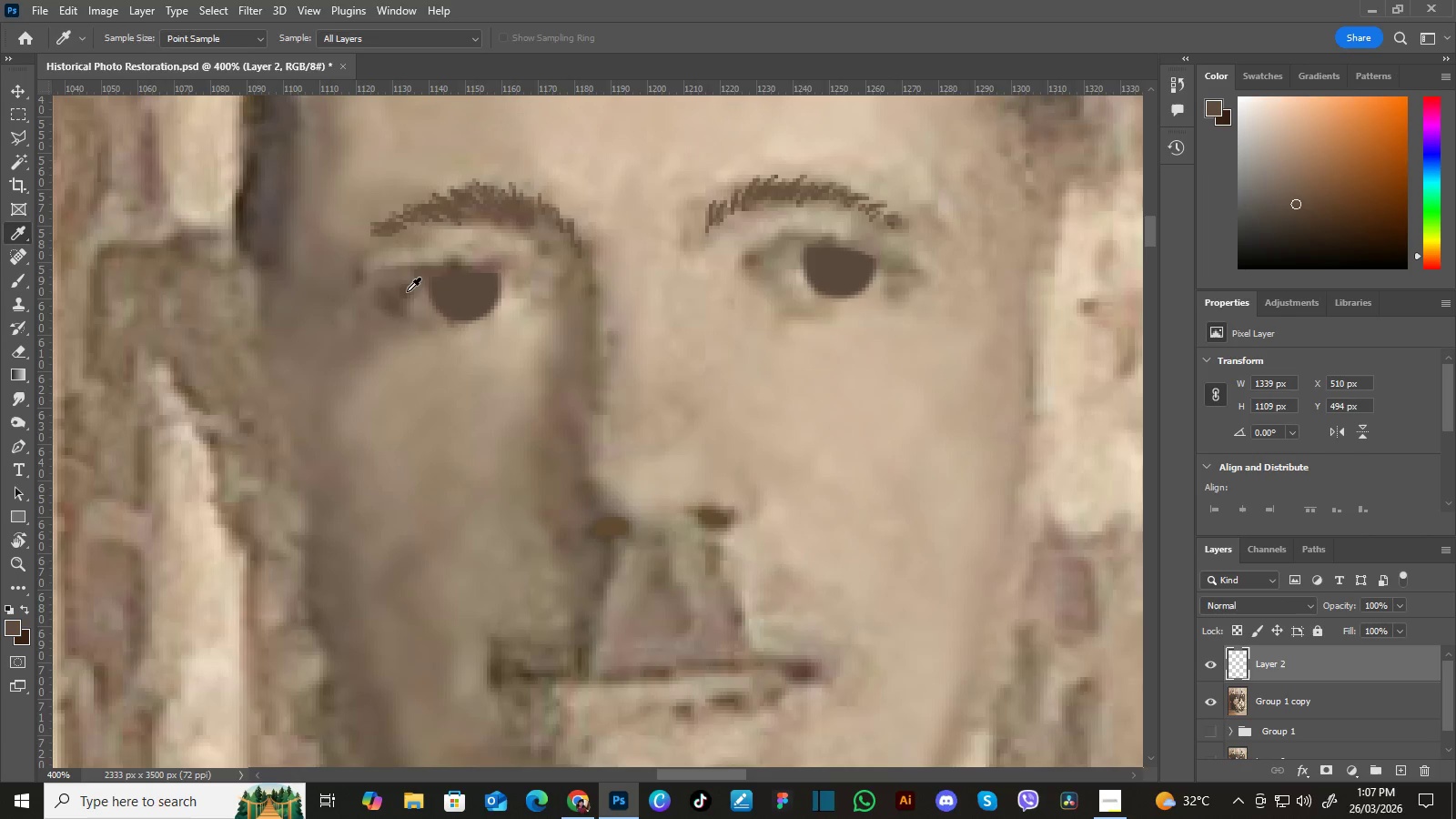 
triple_click([407, 293])
 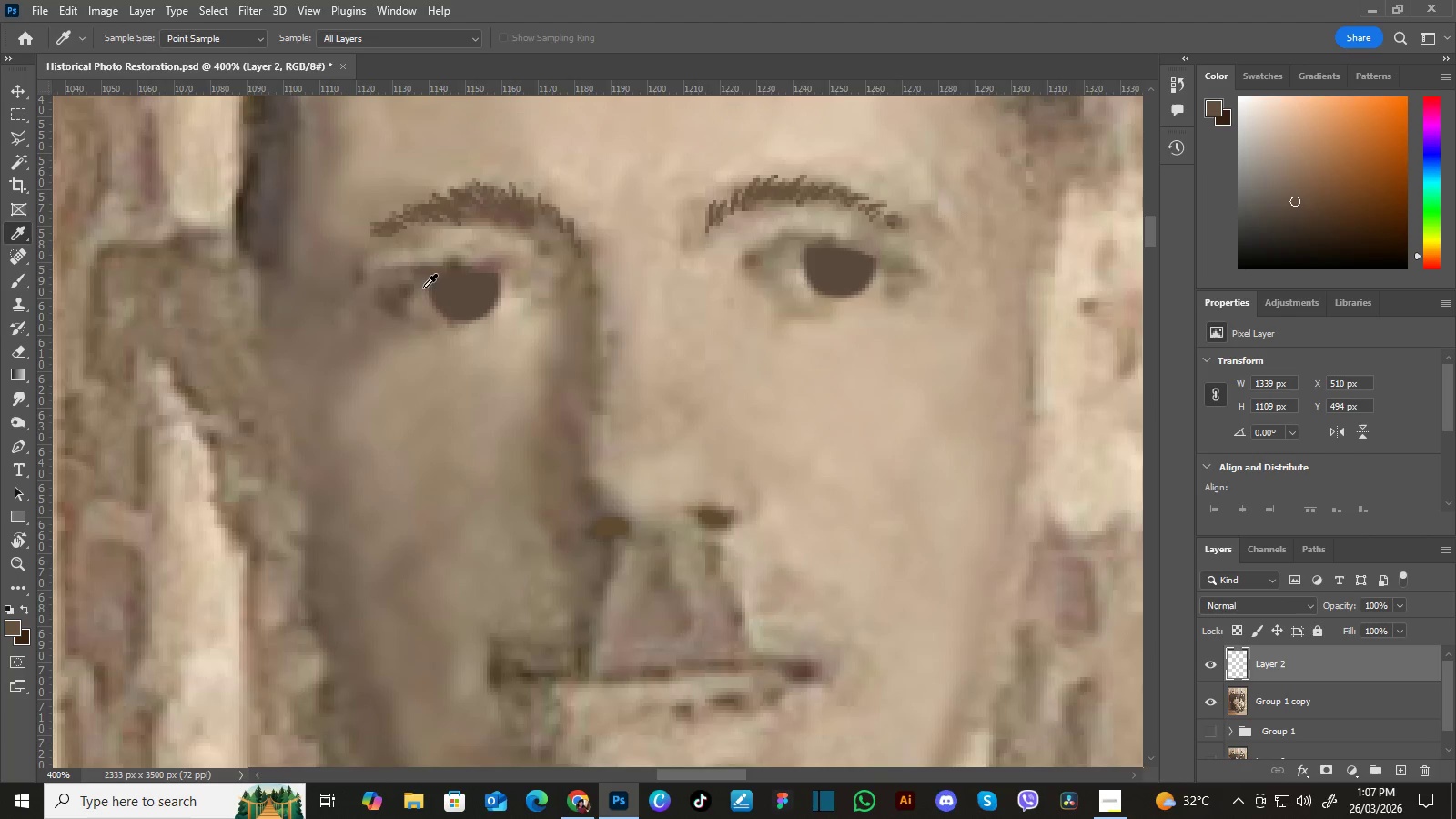 
type(vb)
 